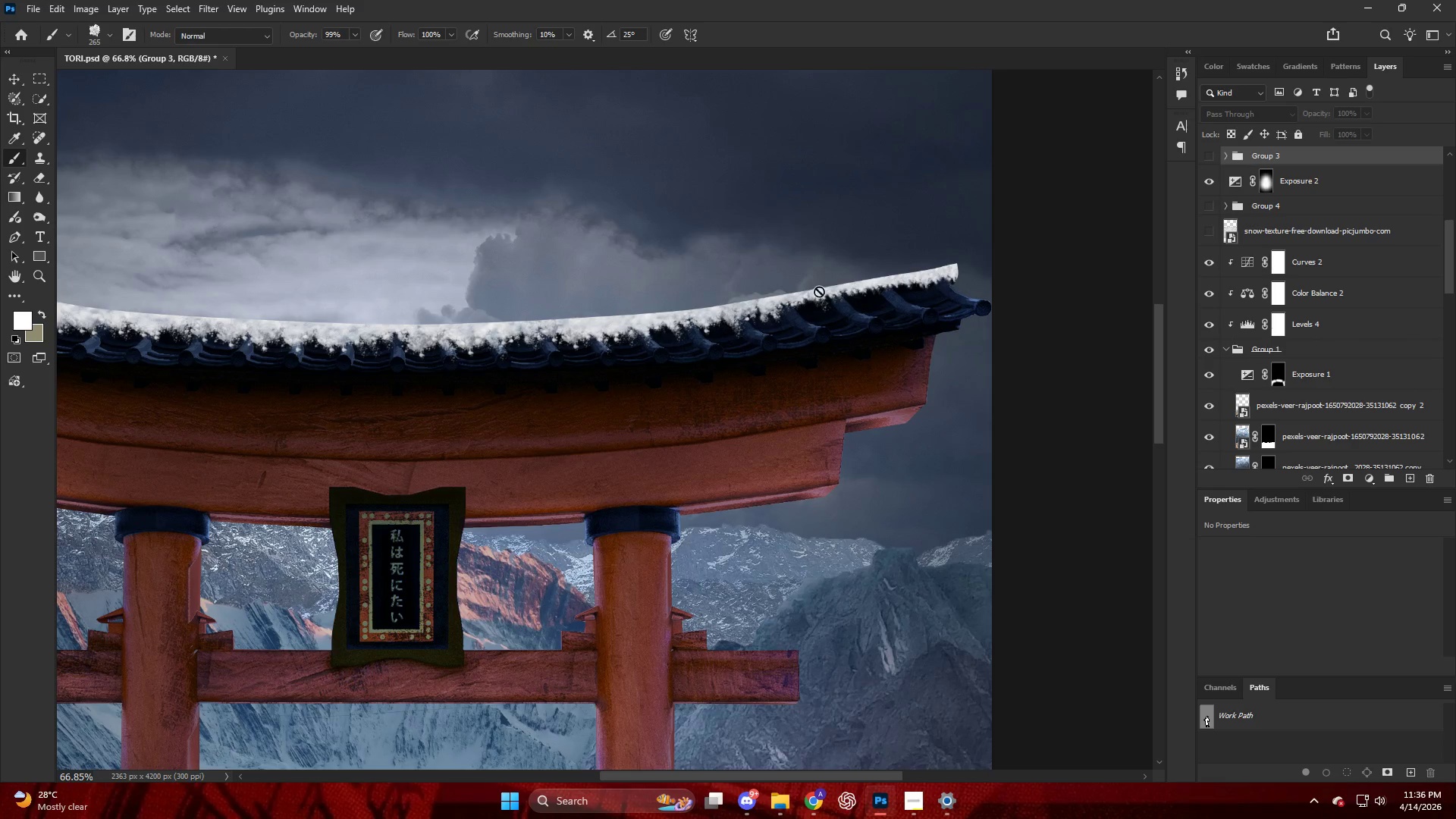 
key(V)
 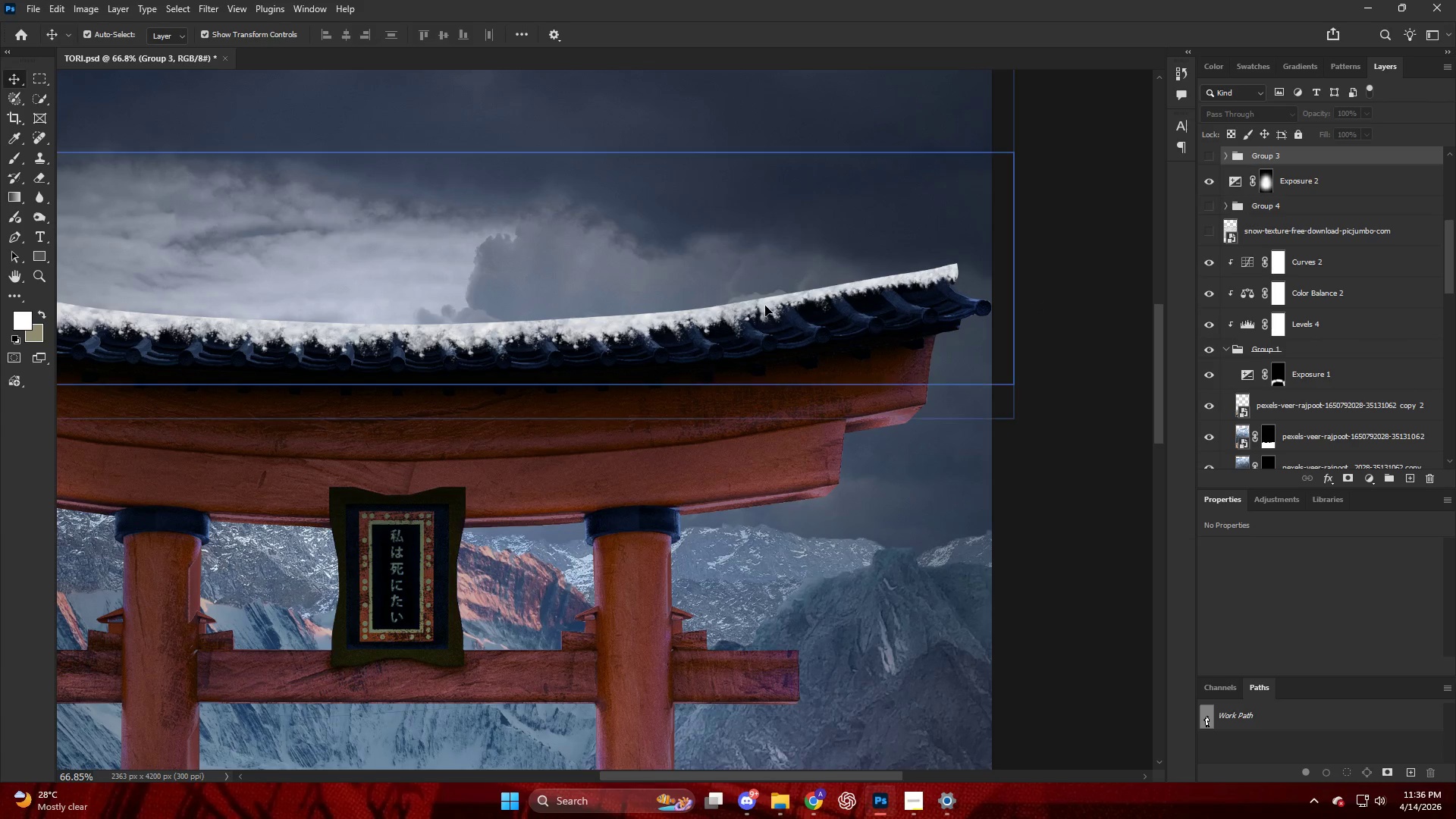 
left_click([764, 305])
 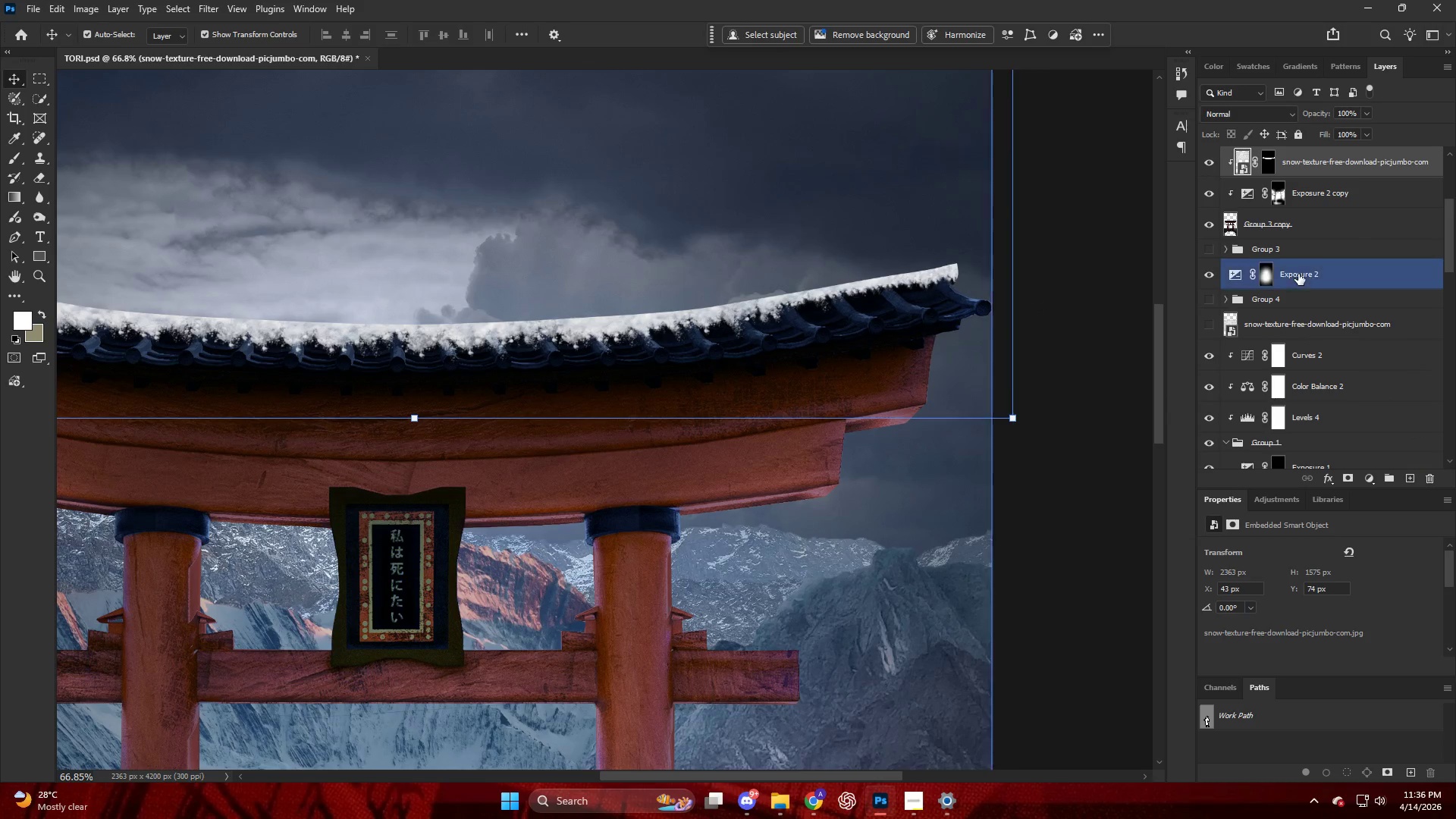 
scroll: coordinate [1303, 275], scroll_direction: up, amount: 1.0
 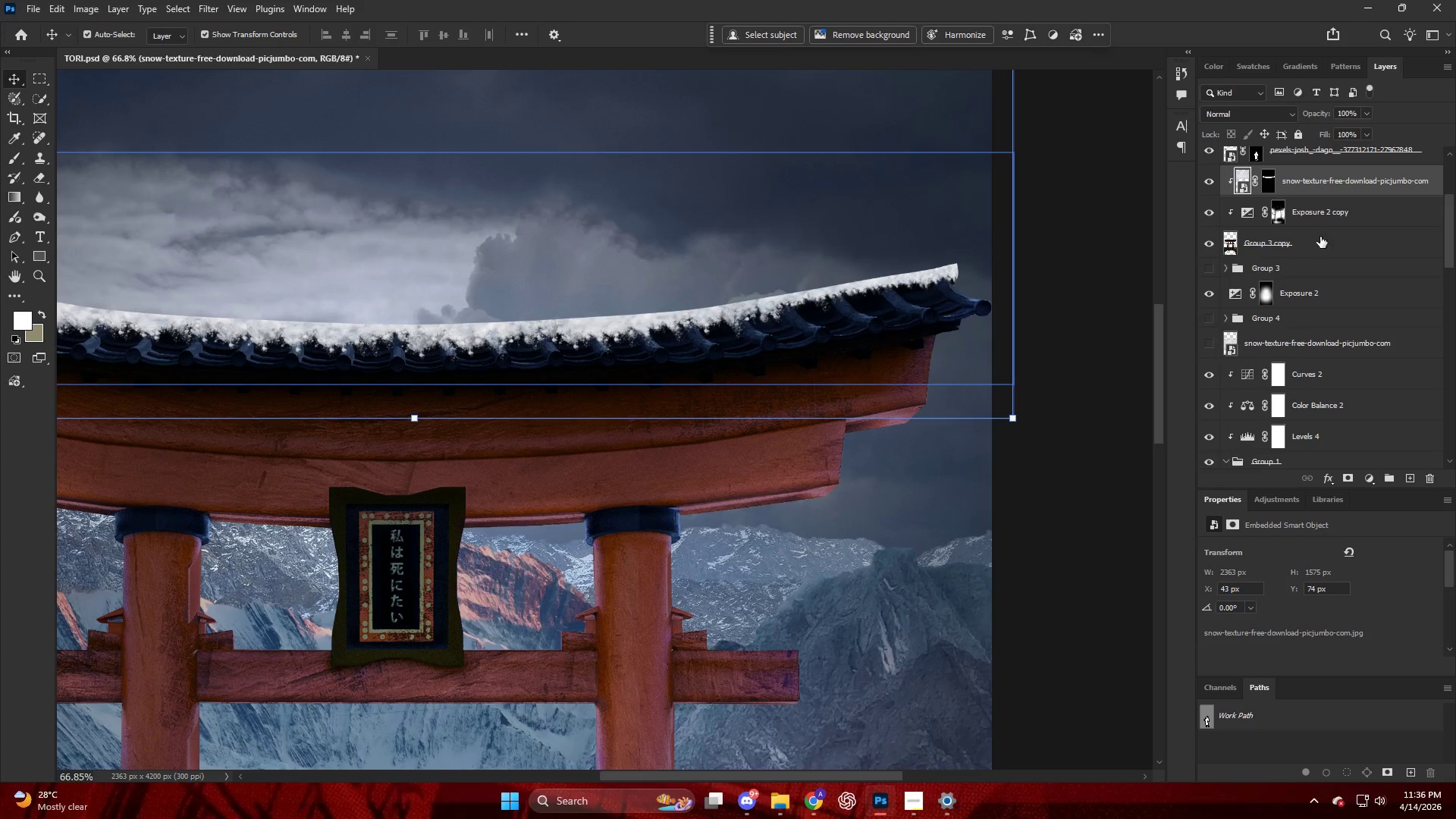 
hold_key(key=AltLeft, duration=5.62)
 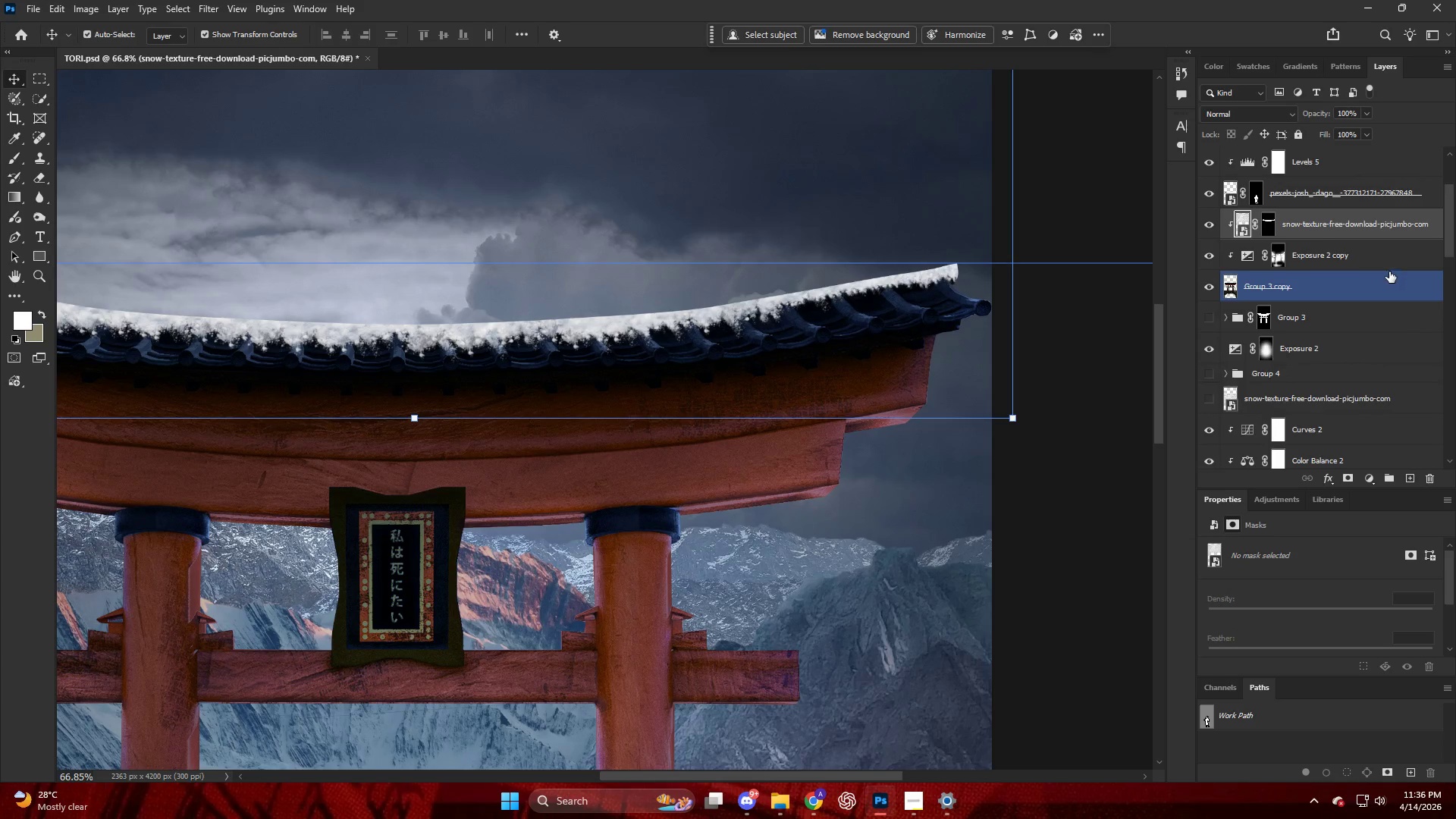 
scroll: coordinate [1311, 410], scroll_direction: down, amount: 49.0
 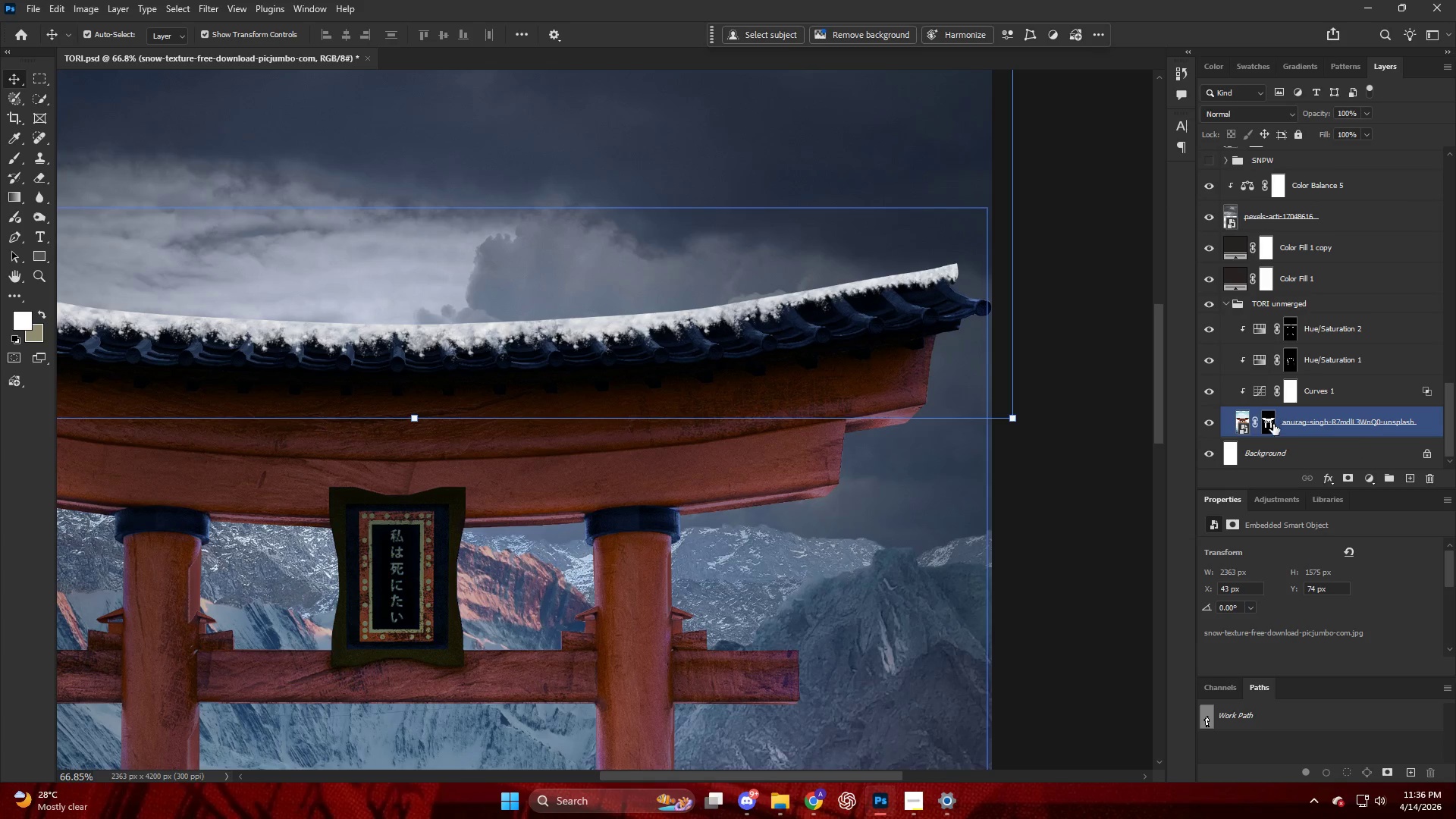 
left_click_drag(start_coordinate=[1274, 424], to_coordinate=[1333, 318])
 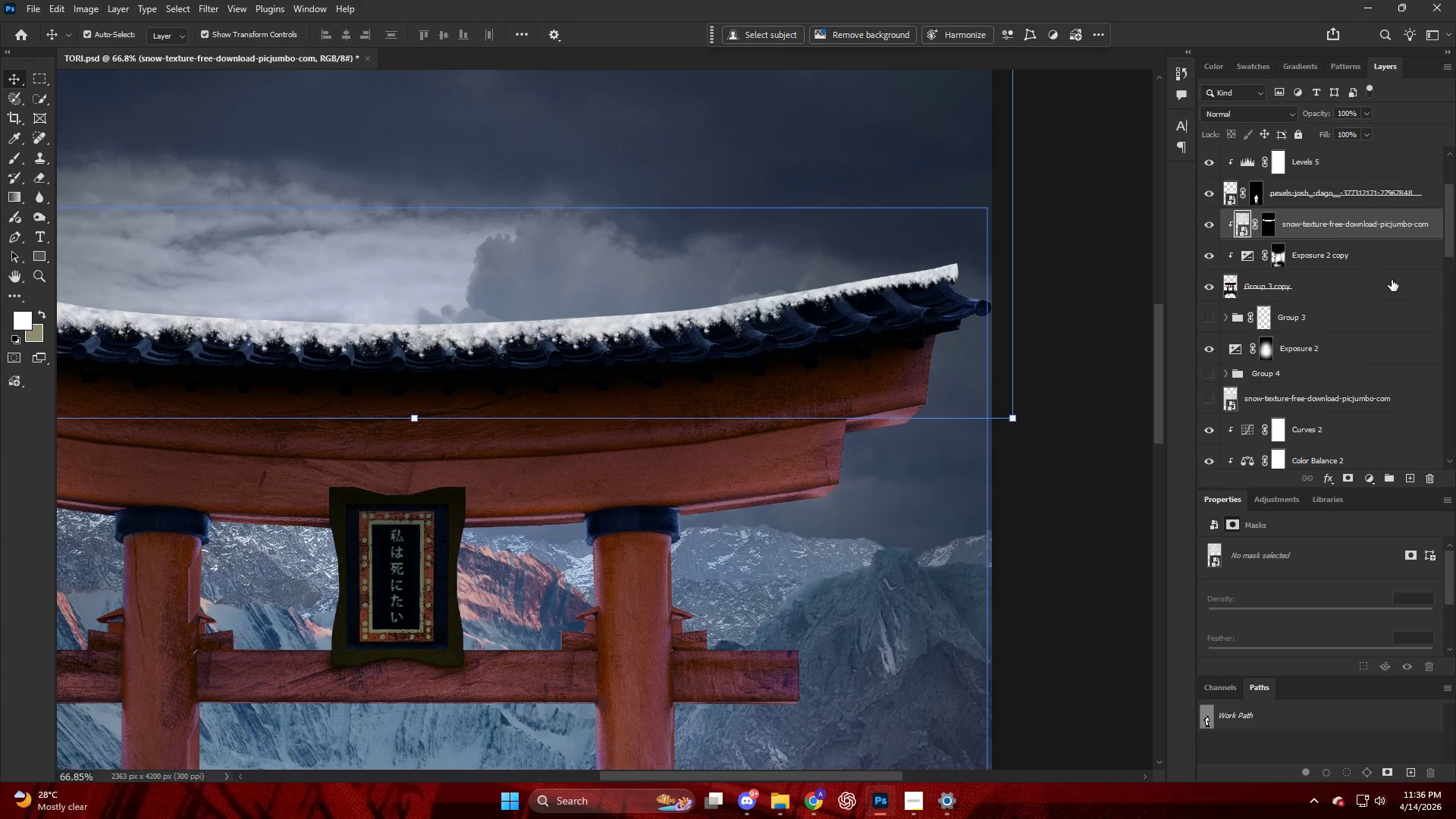 
key(Control+ControlLeft)
 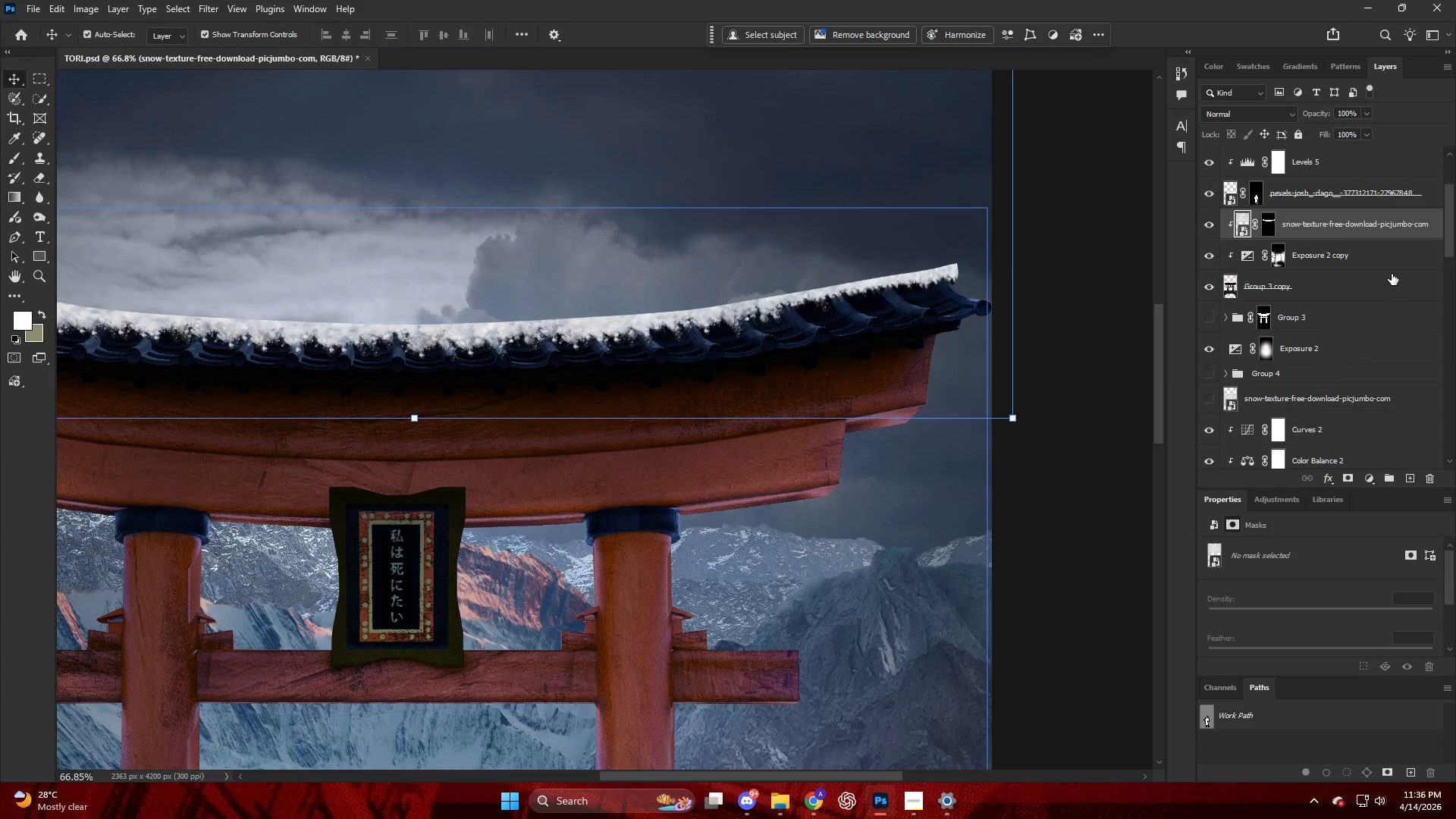 
key(Control+Z)
 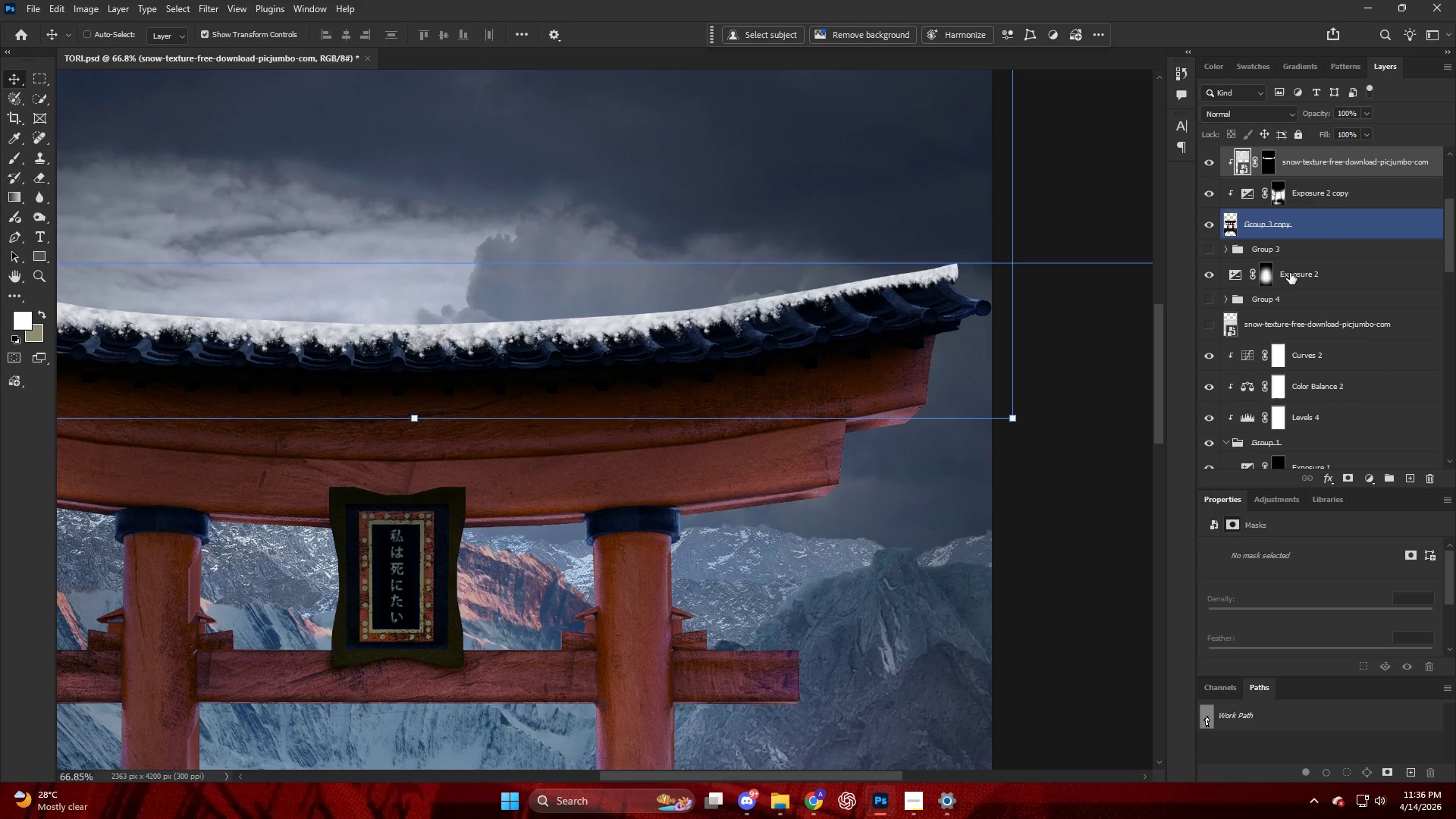 
key(Alt+AltLeft)
 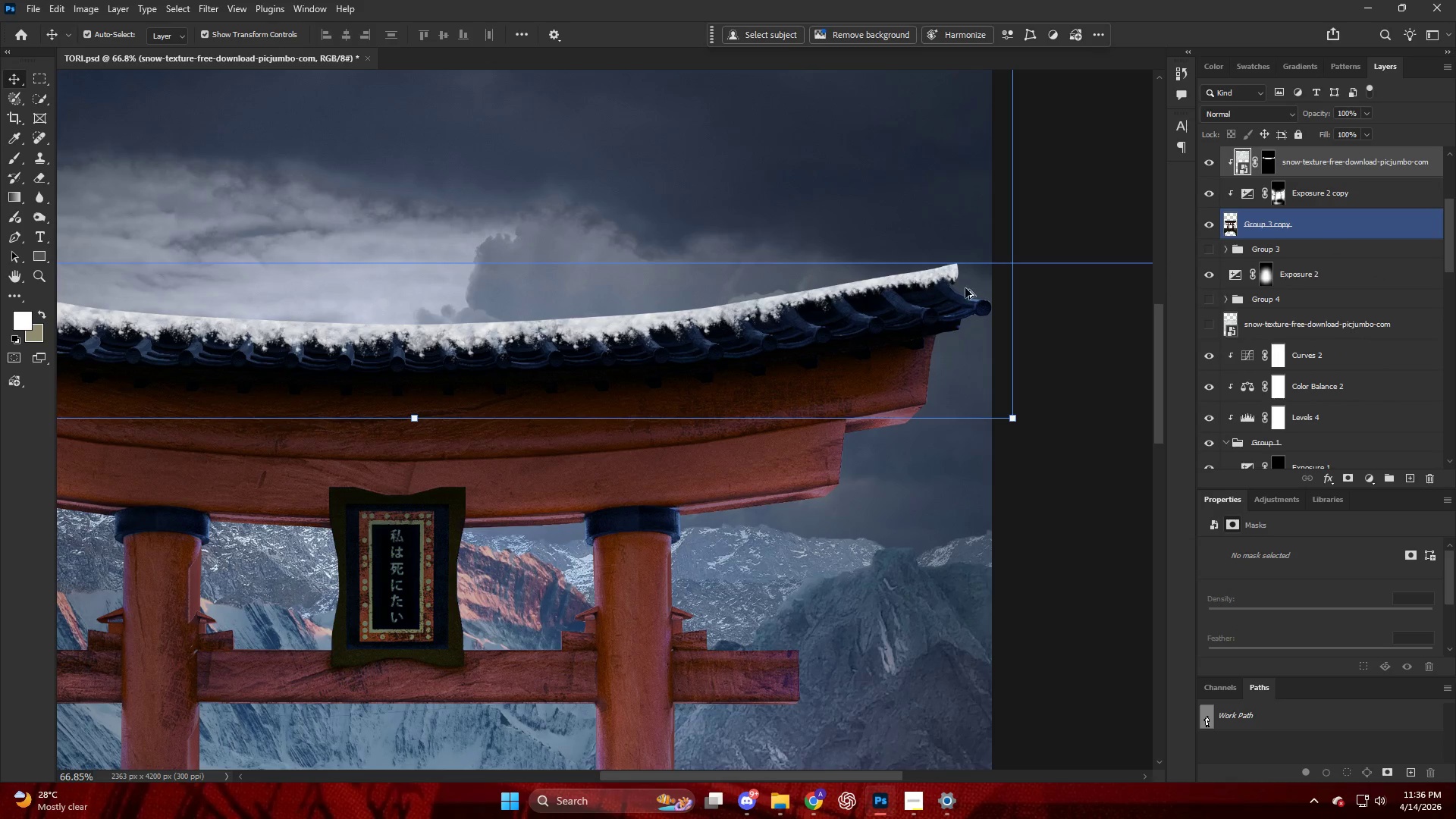 
key(V)
 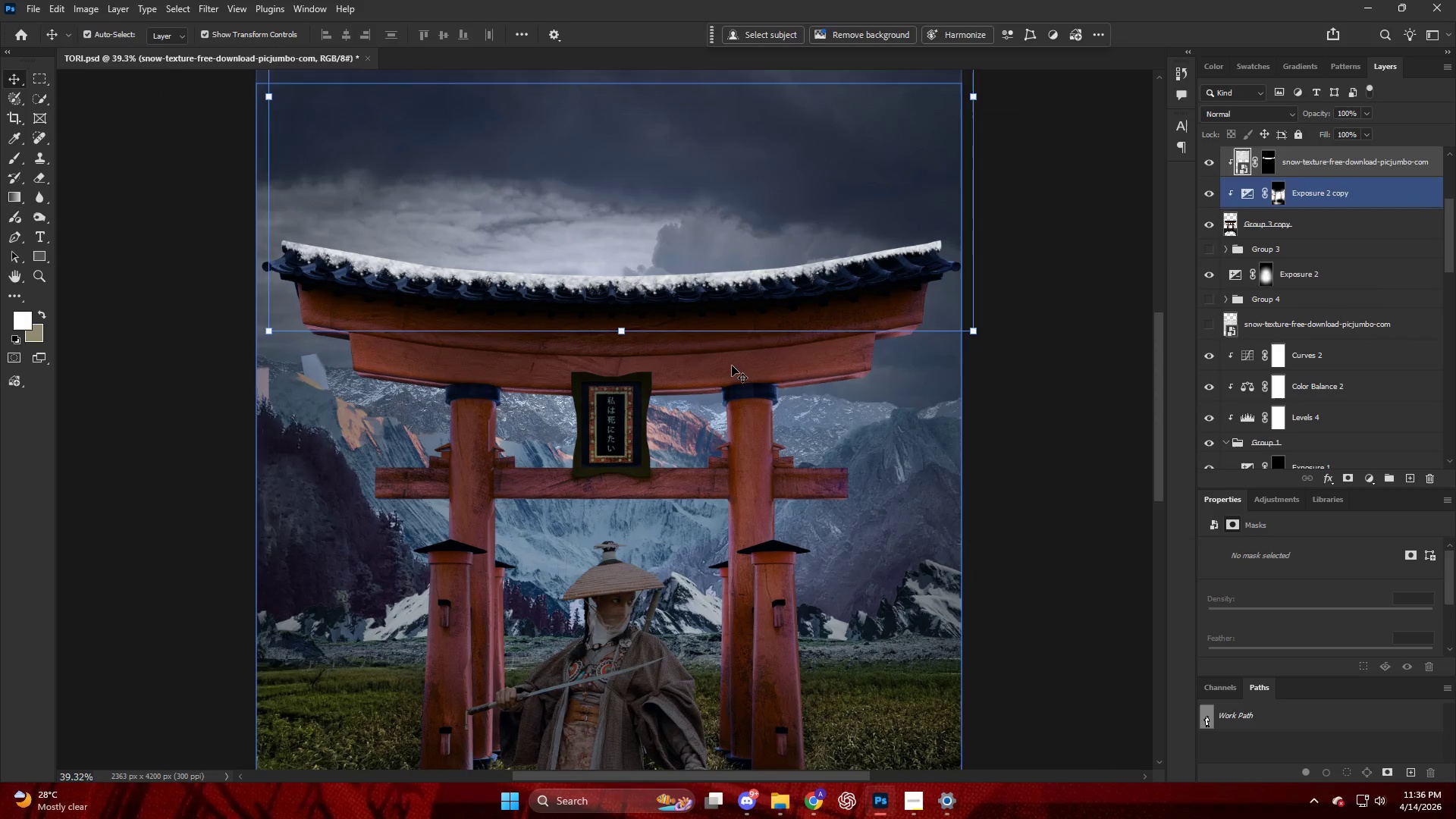 
left_click([735, 366])
 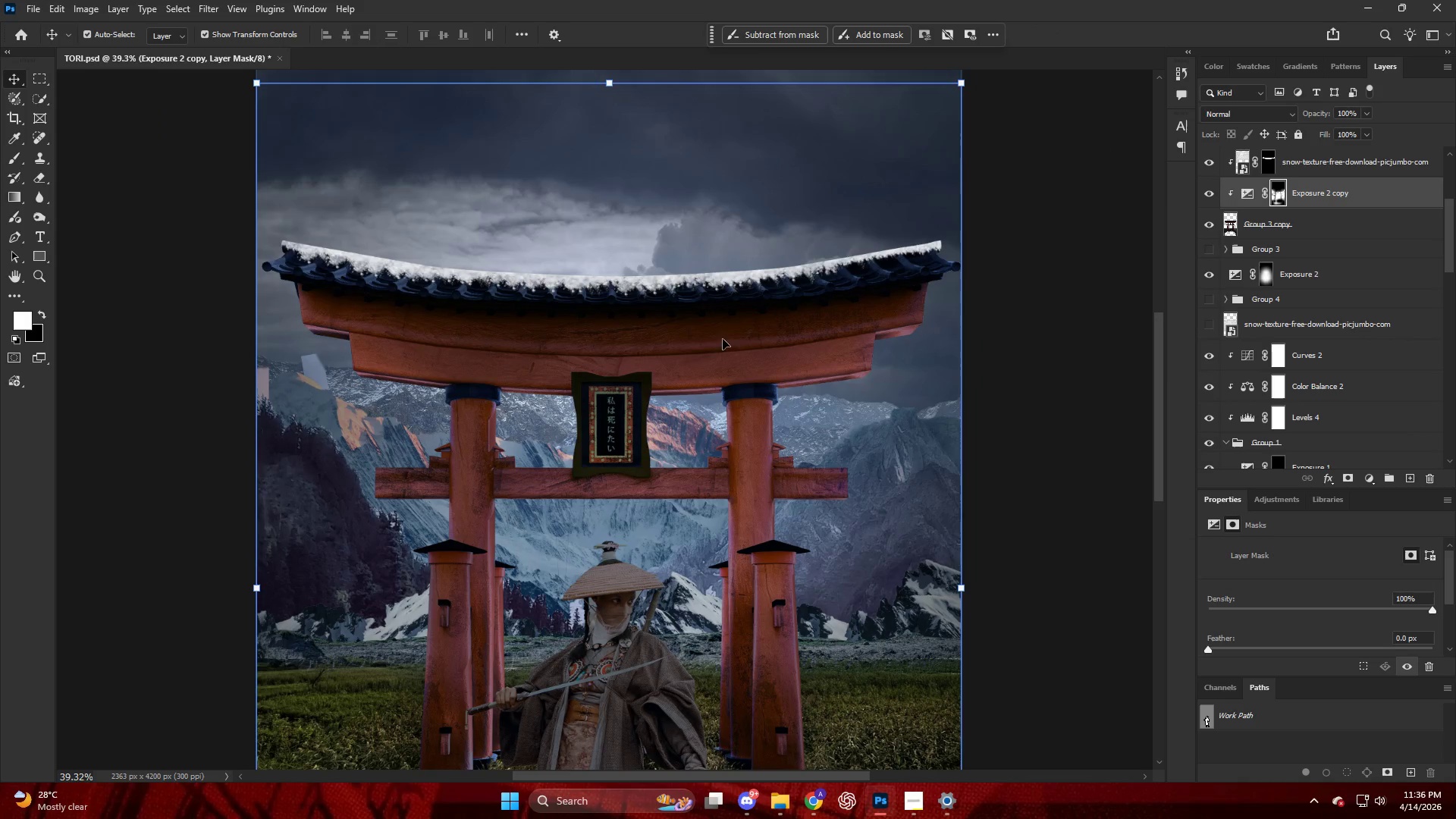 
scroll: coordinate [880, 336], scroll_direction: down, amount: 10.0
 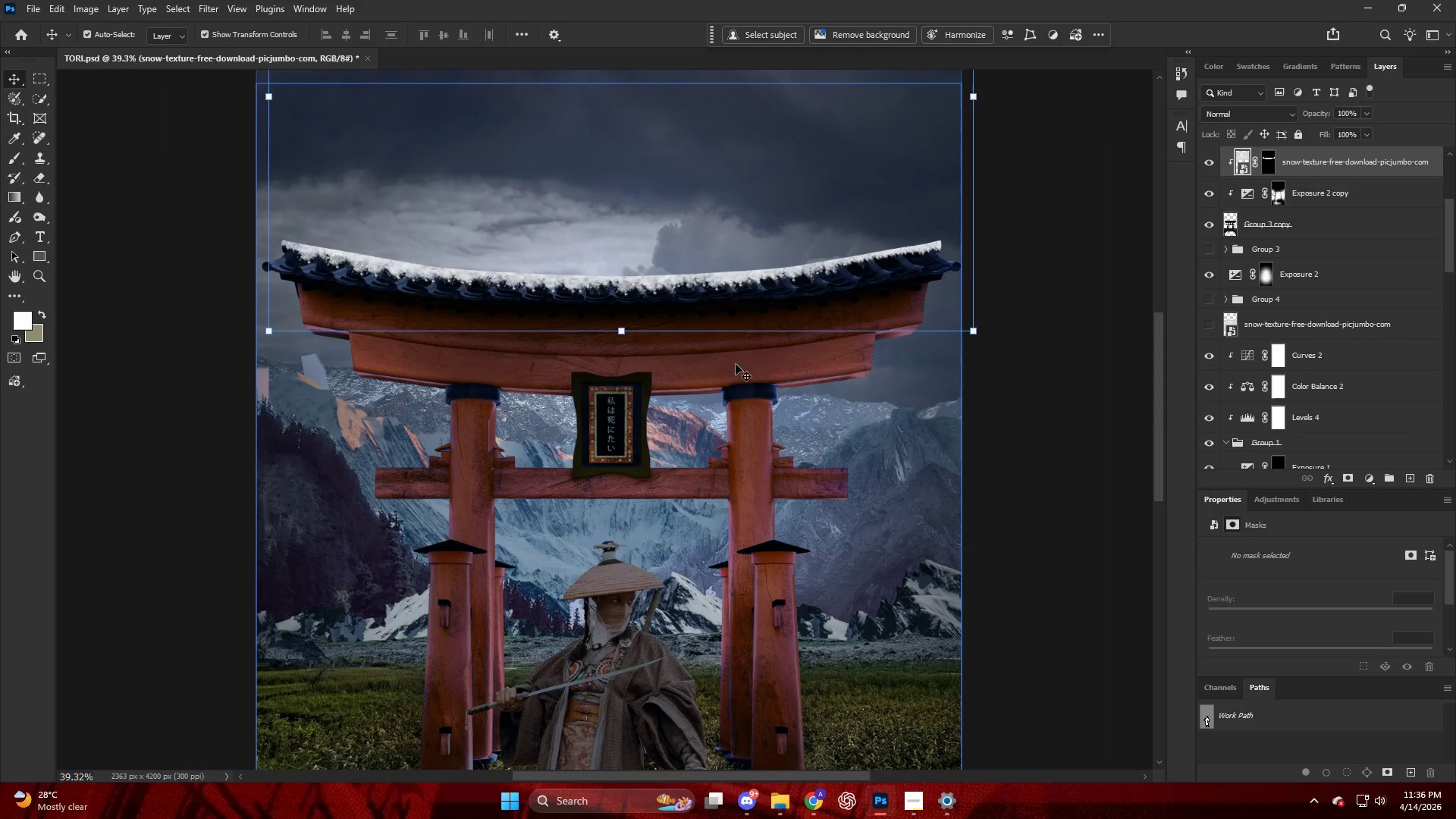 
key(W)
 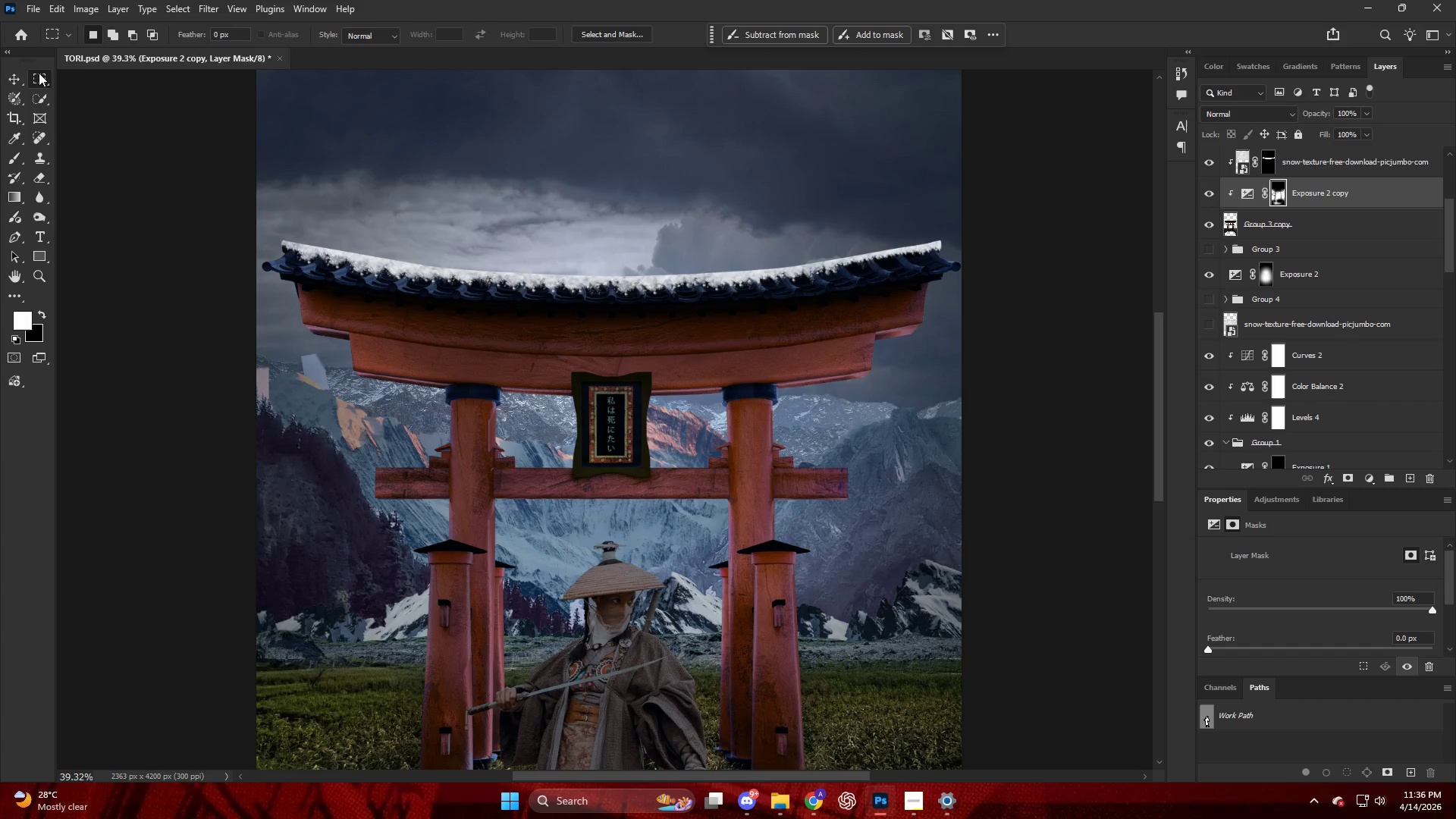 
hold_key(key=AltLeft, duration=0.39)
 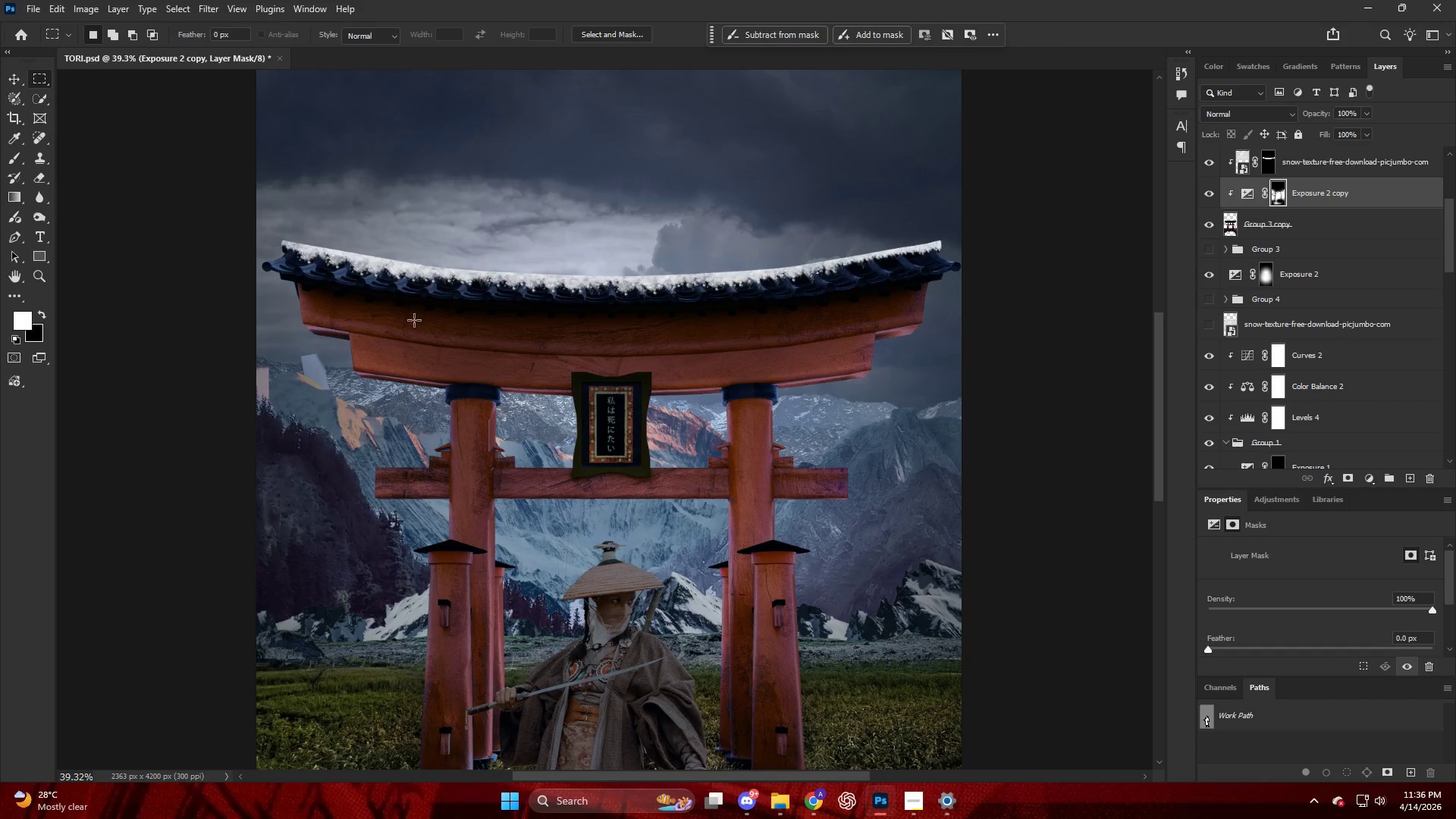 
key(Alt+AltLeft)
 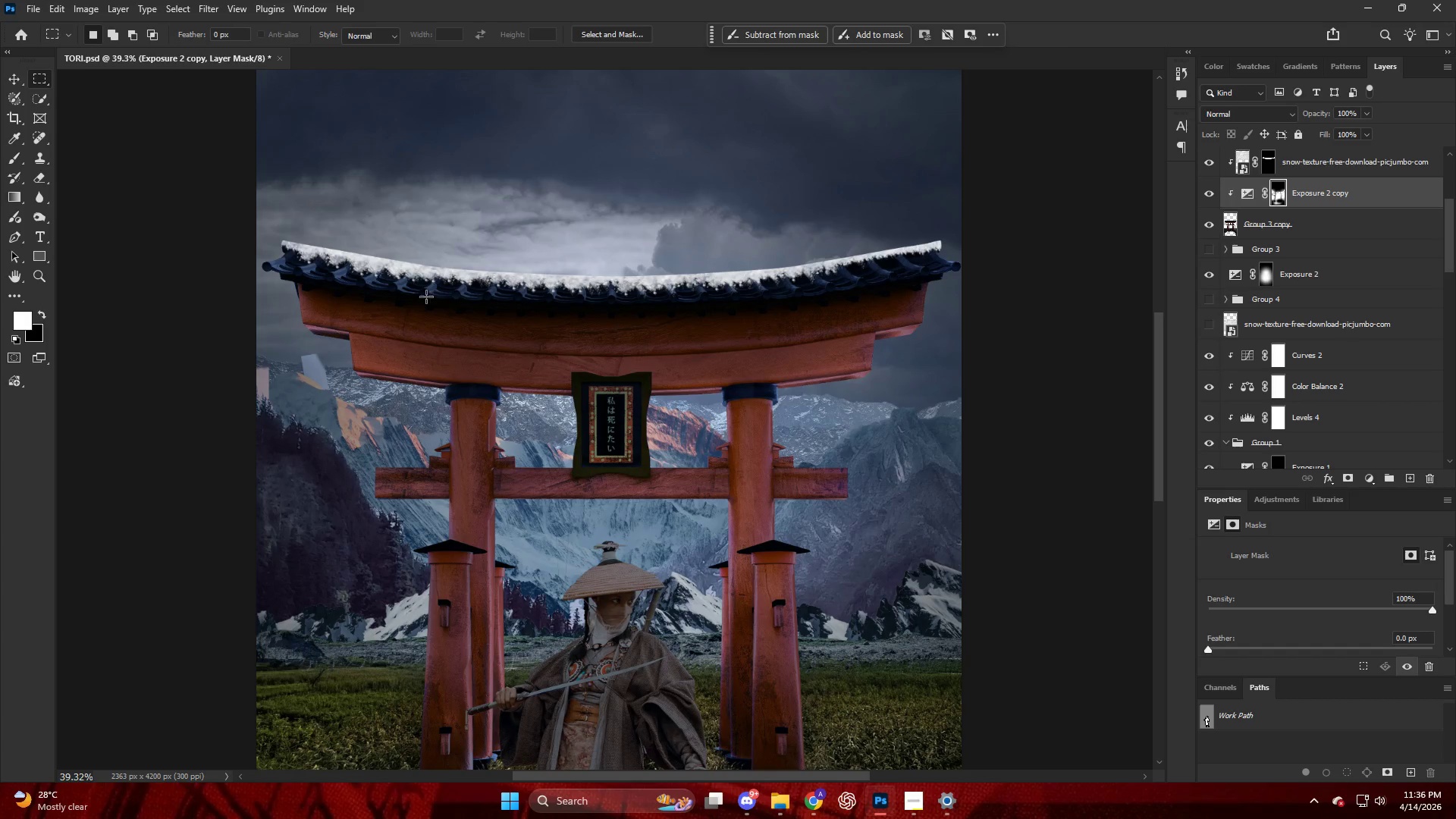 
left_click([401, 285])
 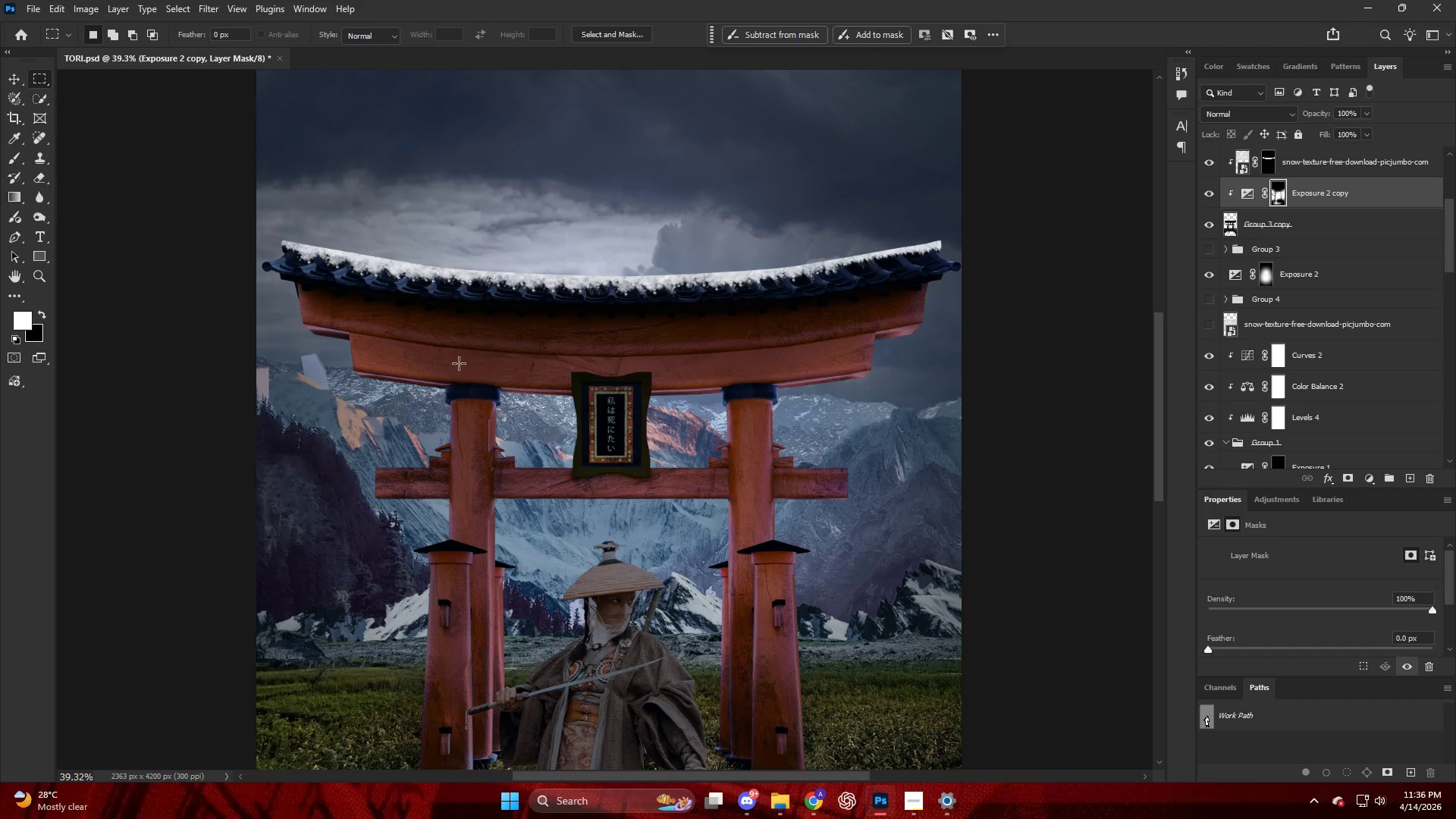 
left_click_drag(start_coordinate=[388, 316], to_coordinate=[405, 331])
 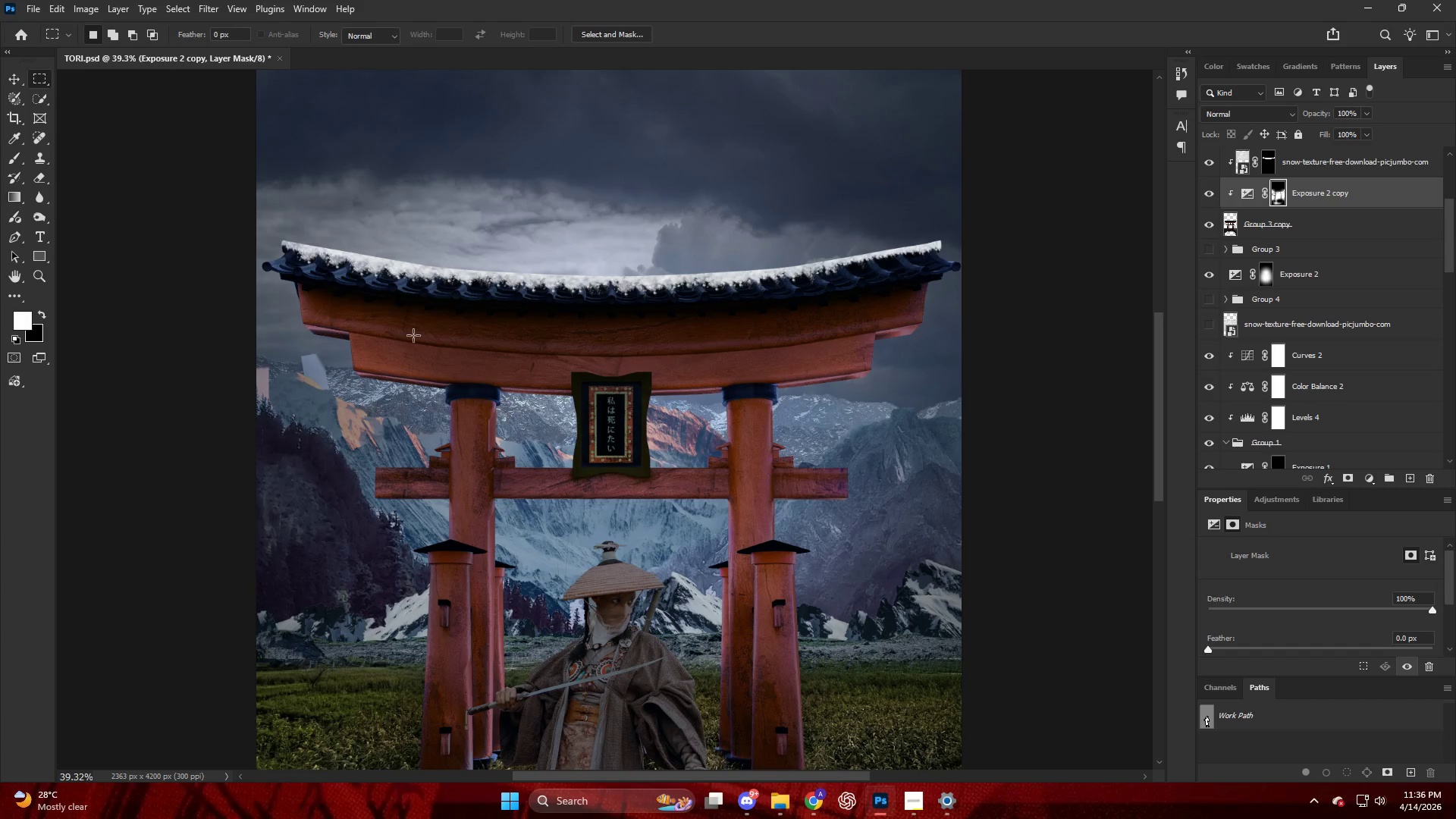 
key(CapsLock)
 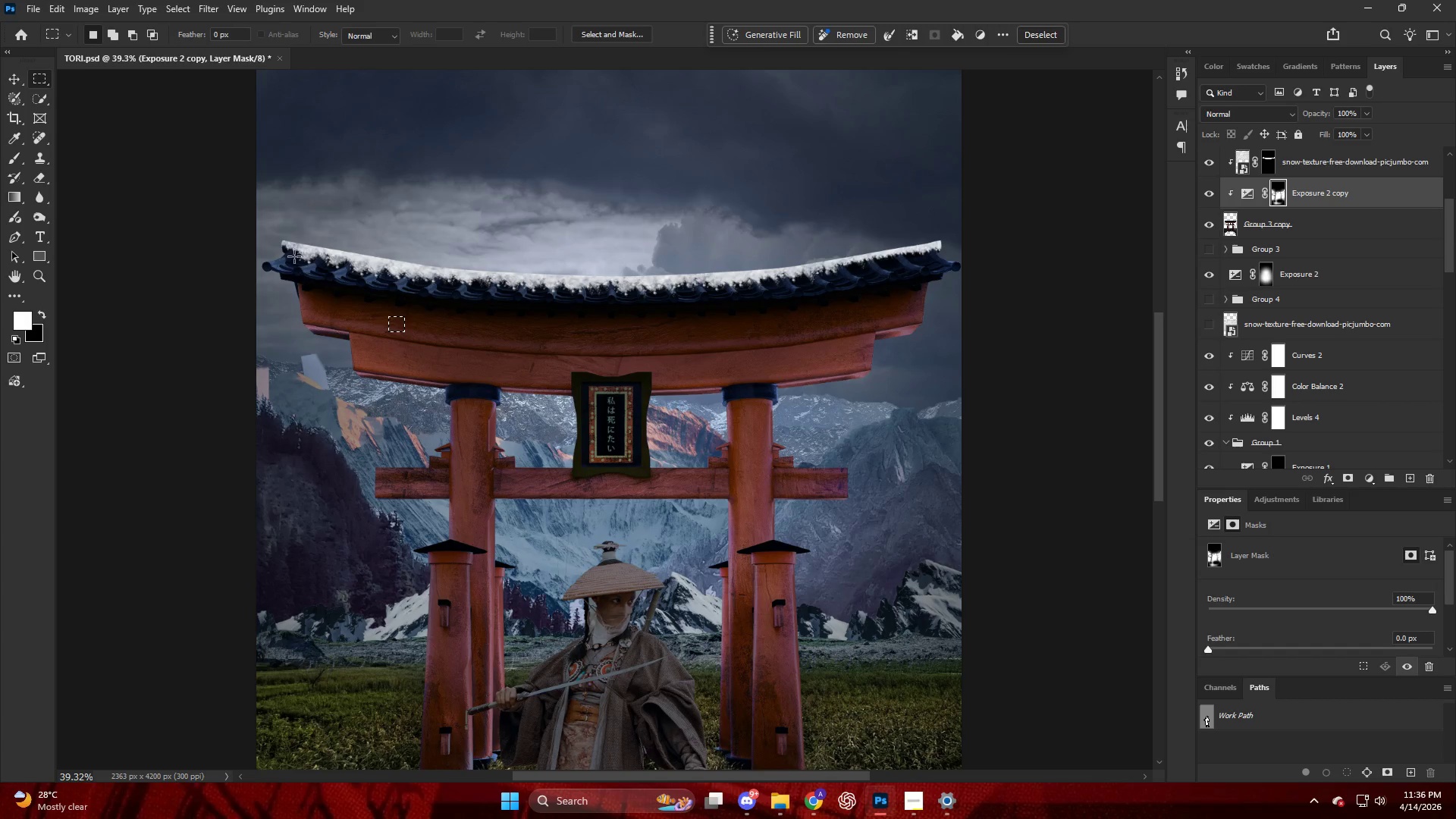 
key(CapsLock)
 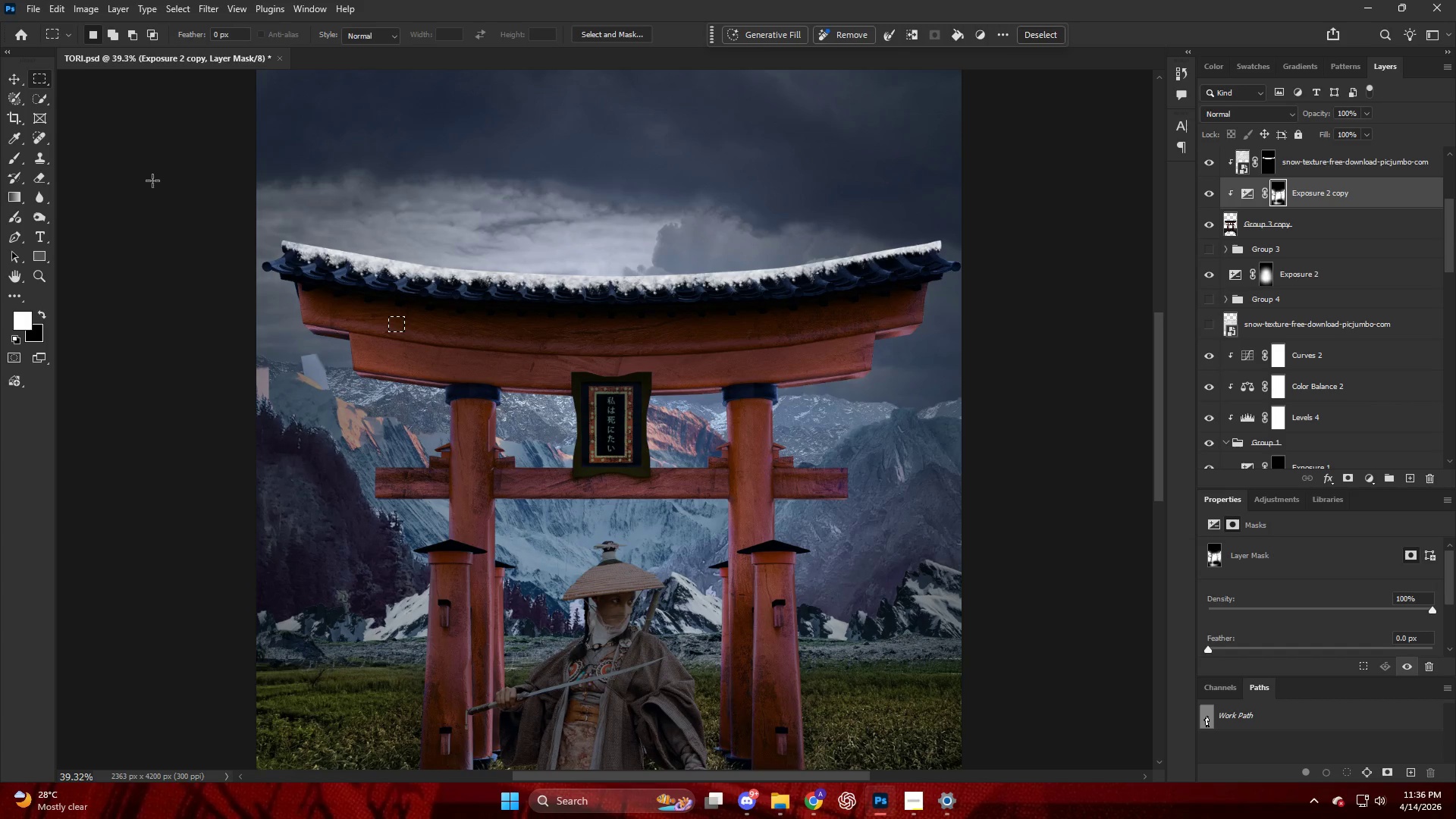 
left_click([33, 99])
 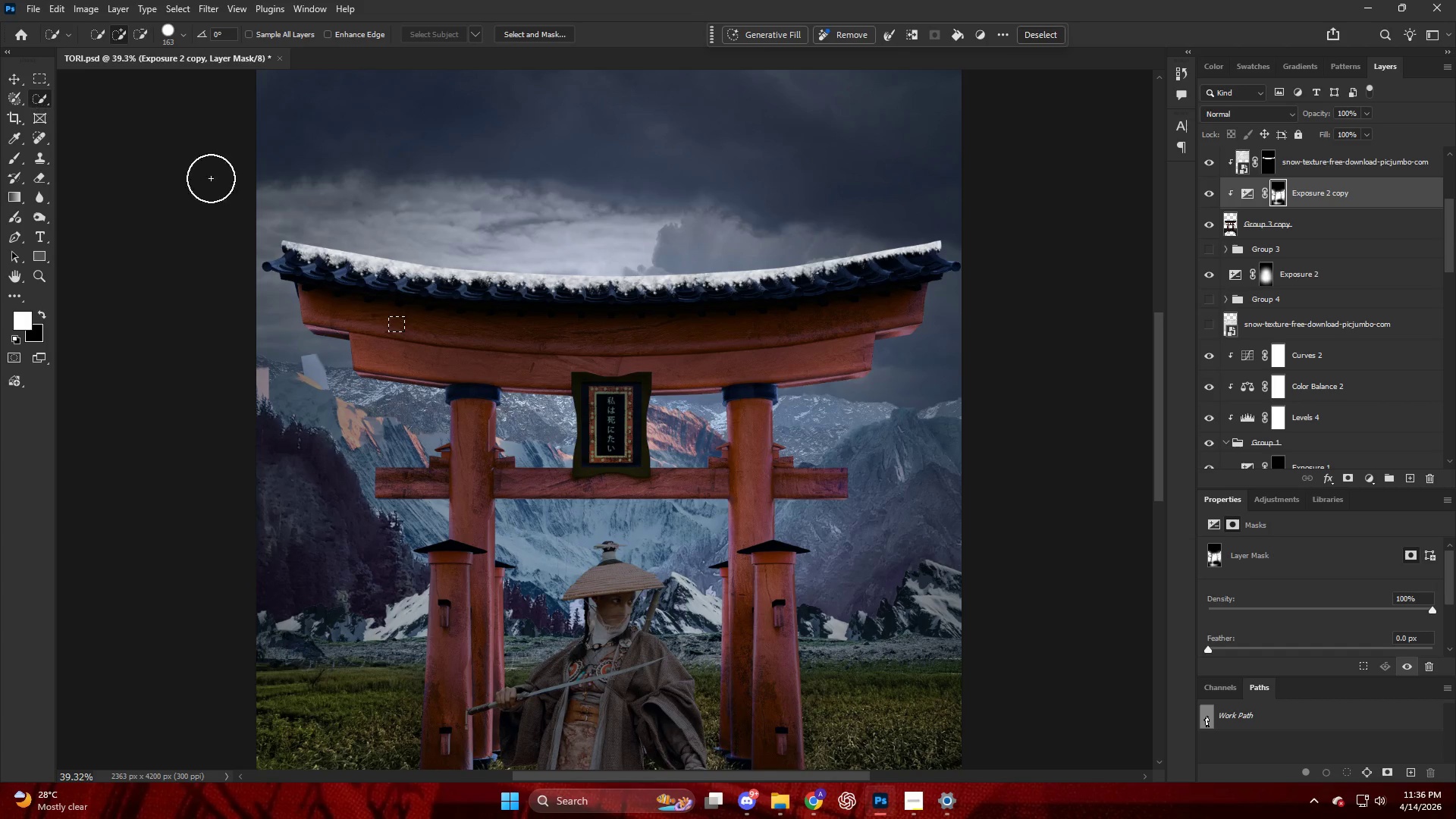 
hold_key(key=AltLeft, duration=0.41)
 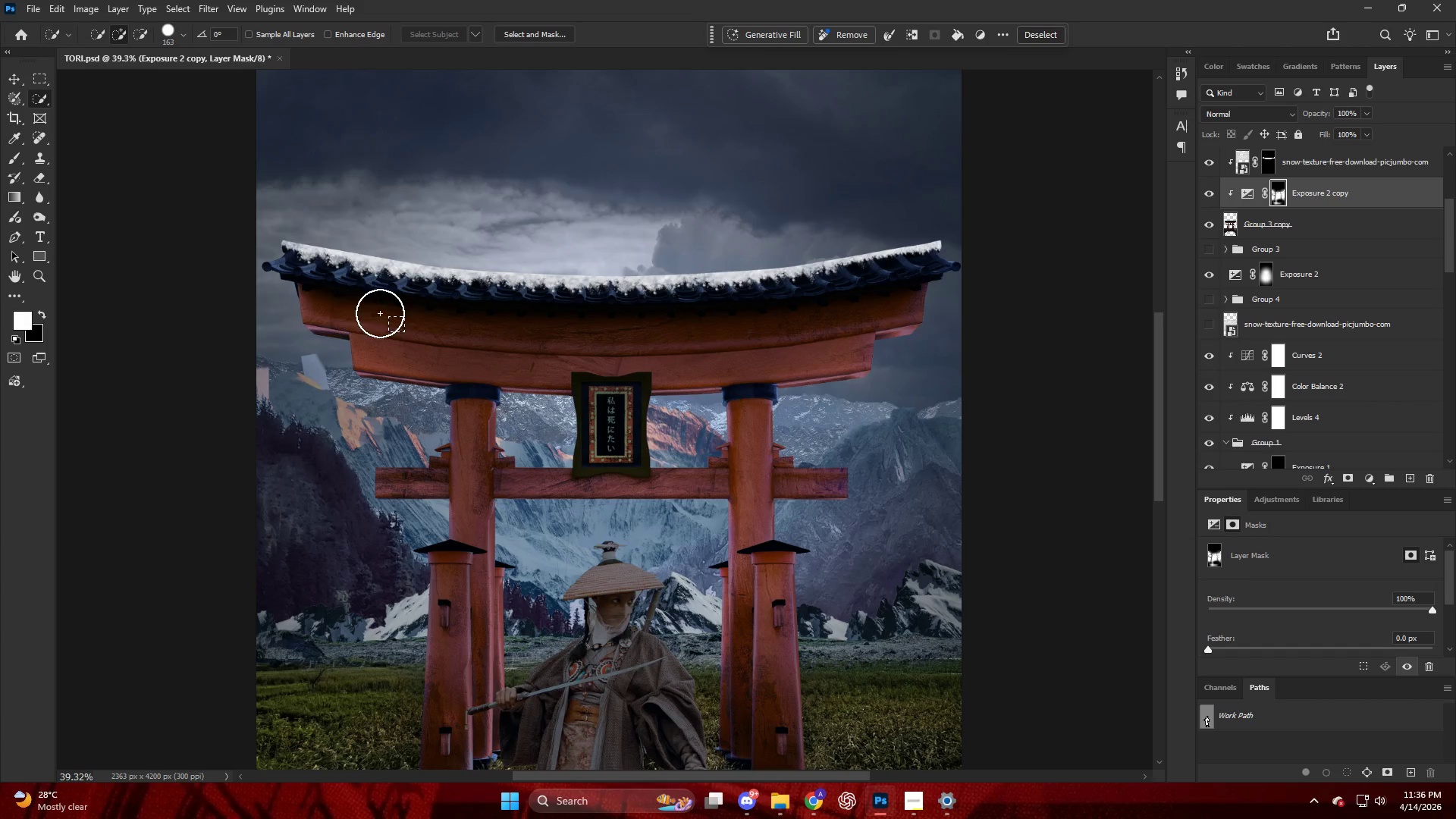 
left_click_drag(start_coordinate=[380, 313], to_coordinate=[971, 340])
 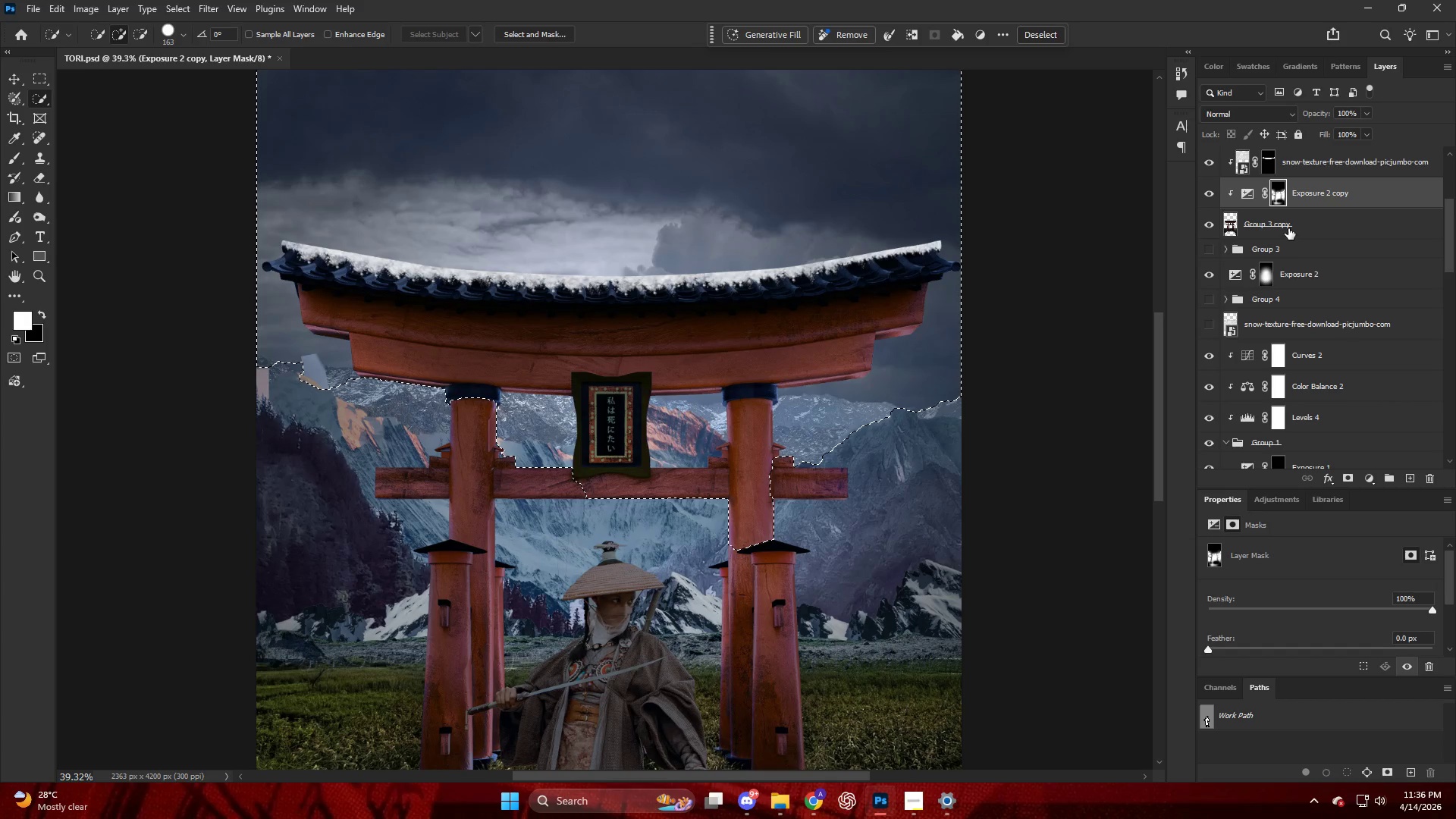 
key(Control+ControlLeft)
 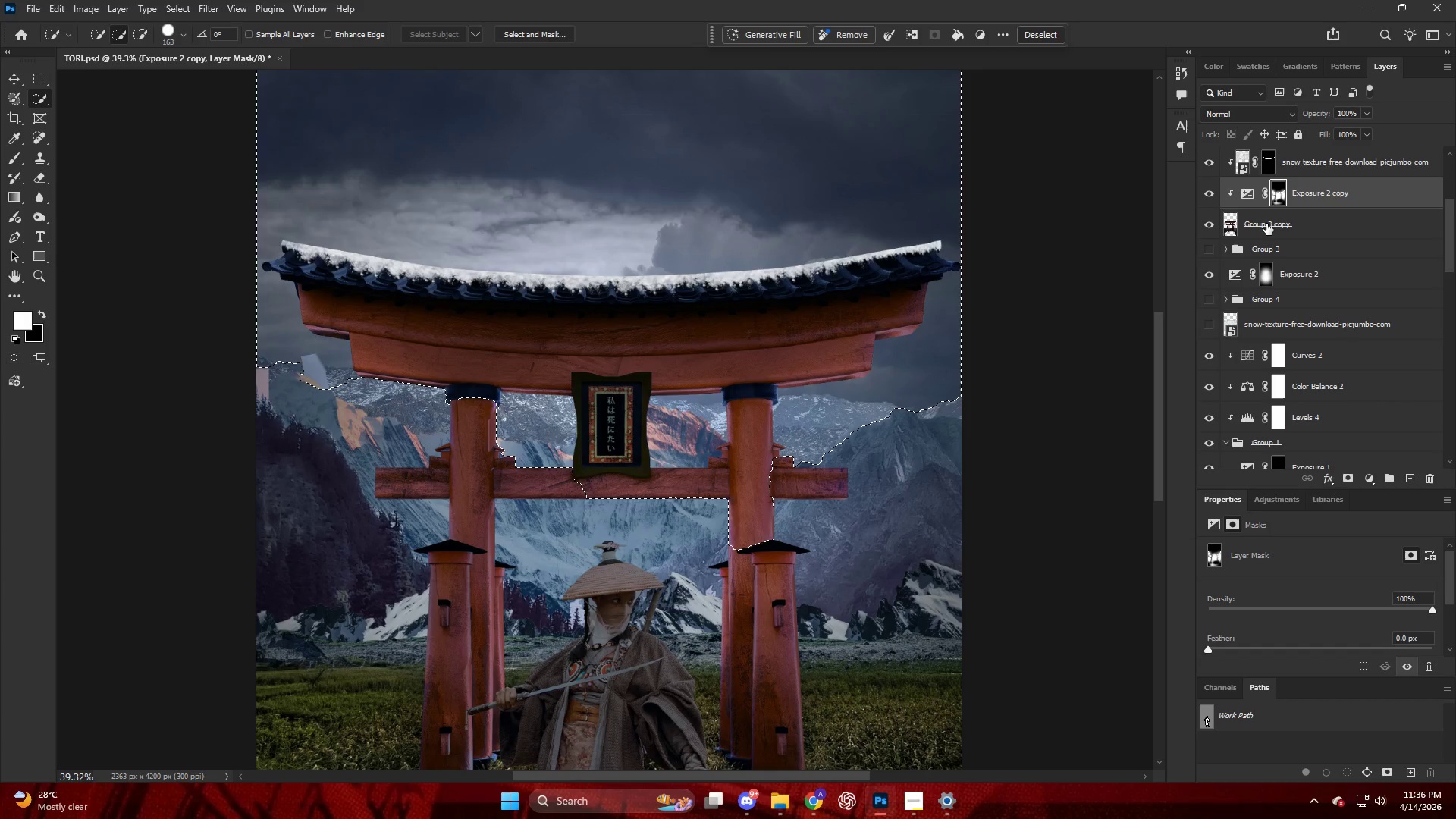 
key(Control+Z)
 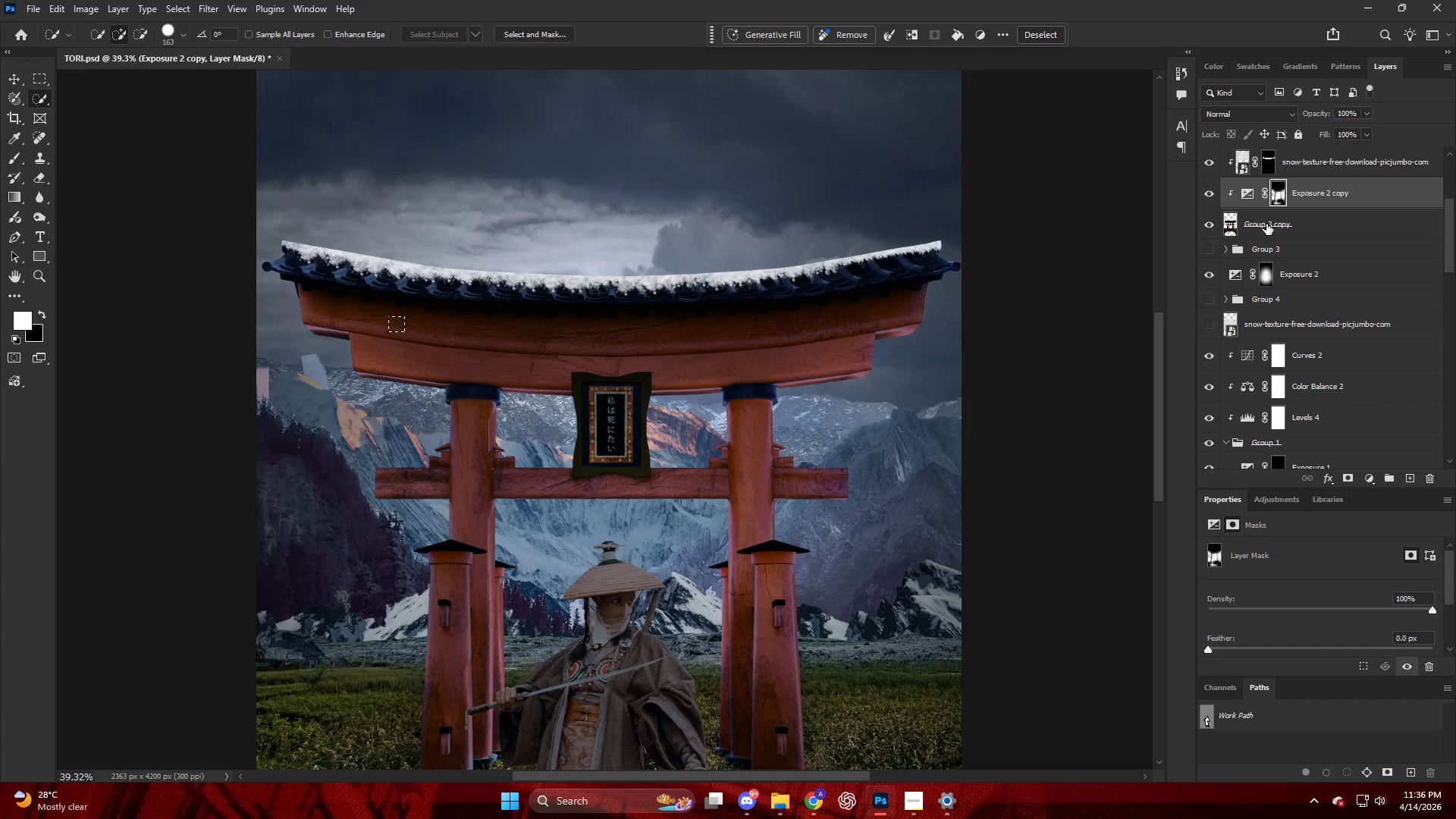 
left_click([1266, 224])
 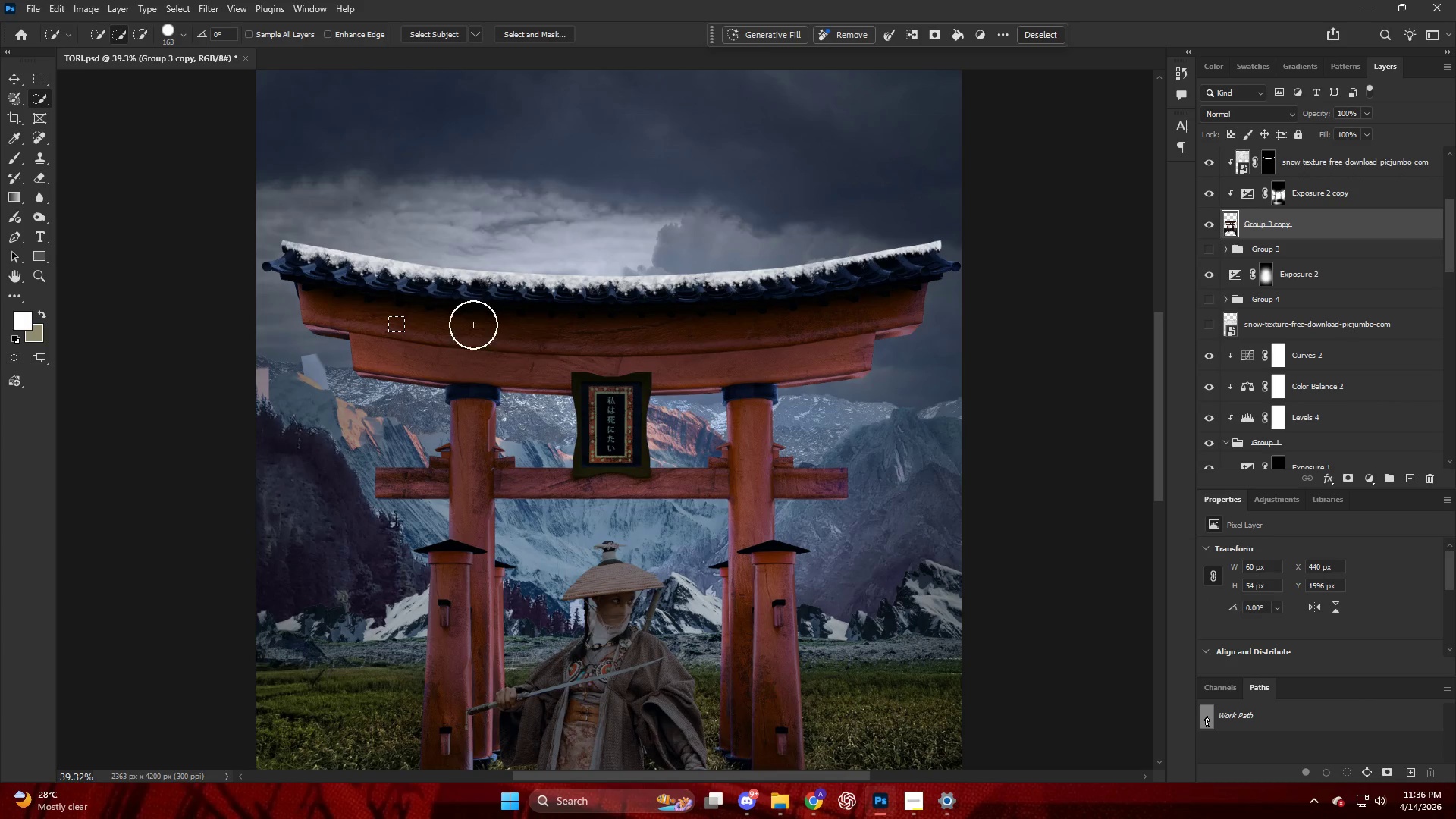 
left_click_drag(start_coordinate=[303, 271], to_coordinate=[836, 340])
 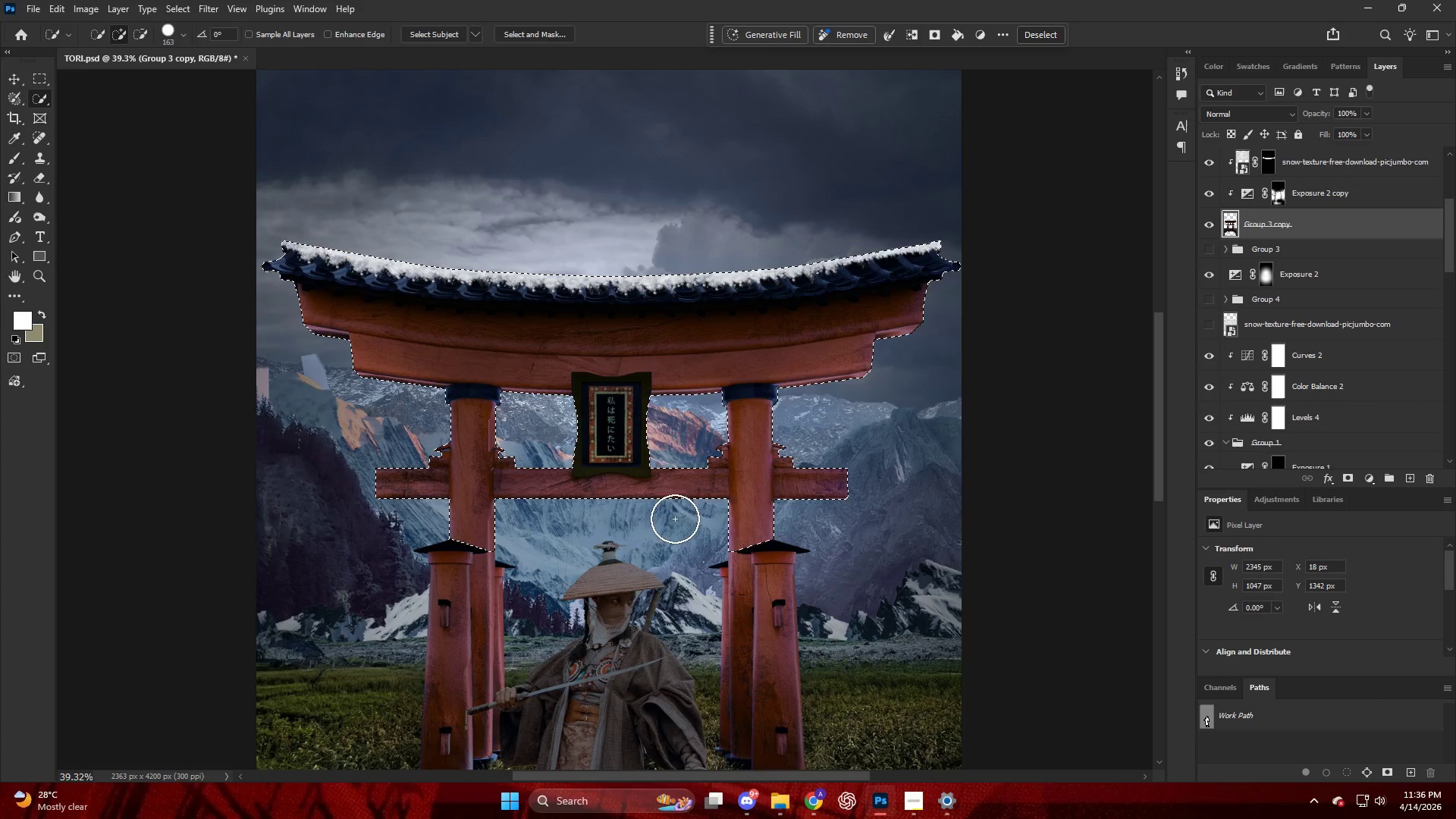 
left_click_drag(start_coordinate=[806, 577], to_coordinate=[540, 566])
 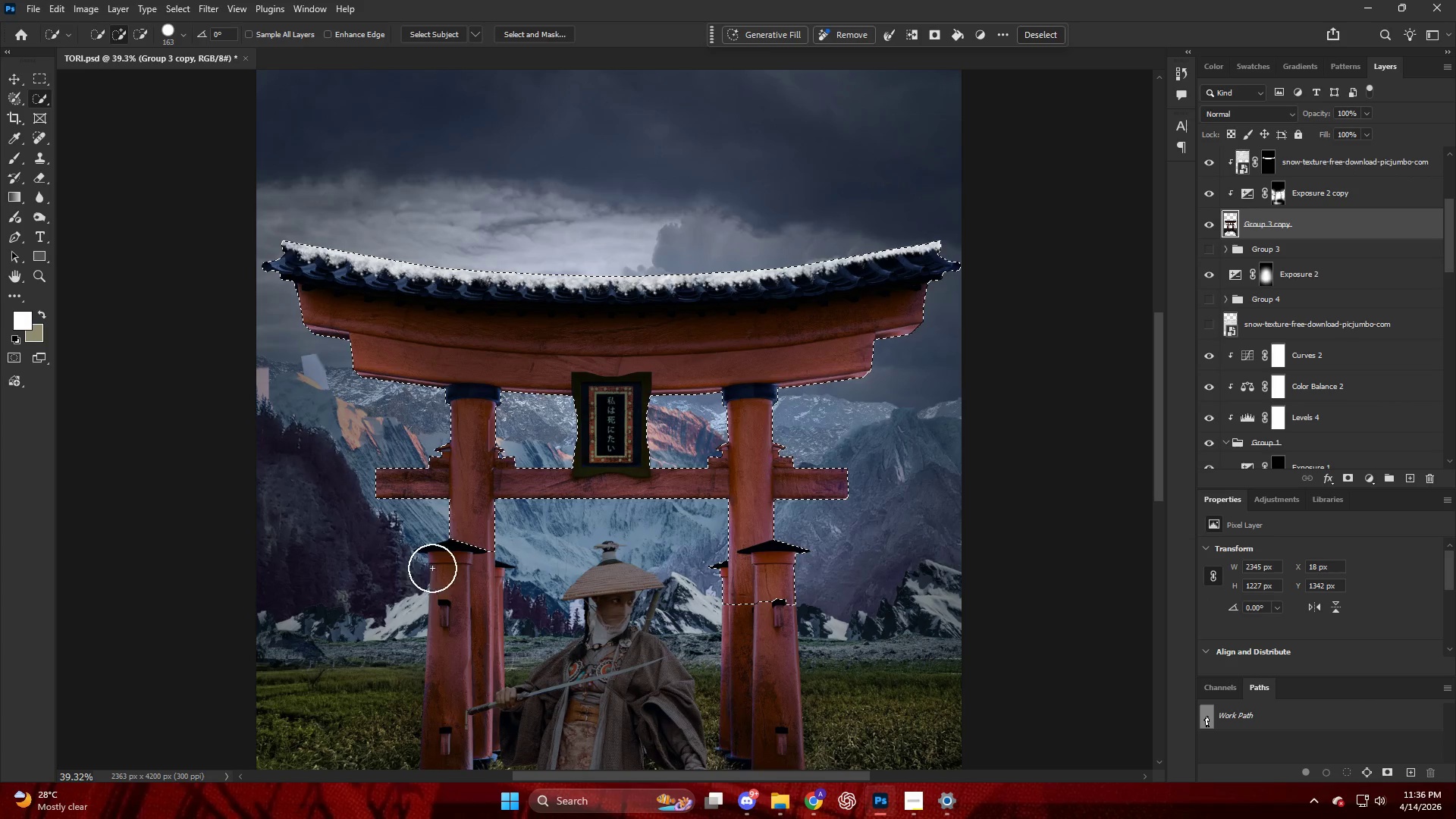 
left_click_drag(start_coordinate=[562, 579], to_coordinate=[370, 576])
 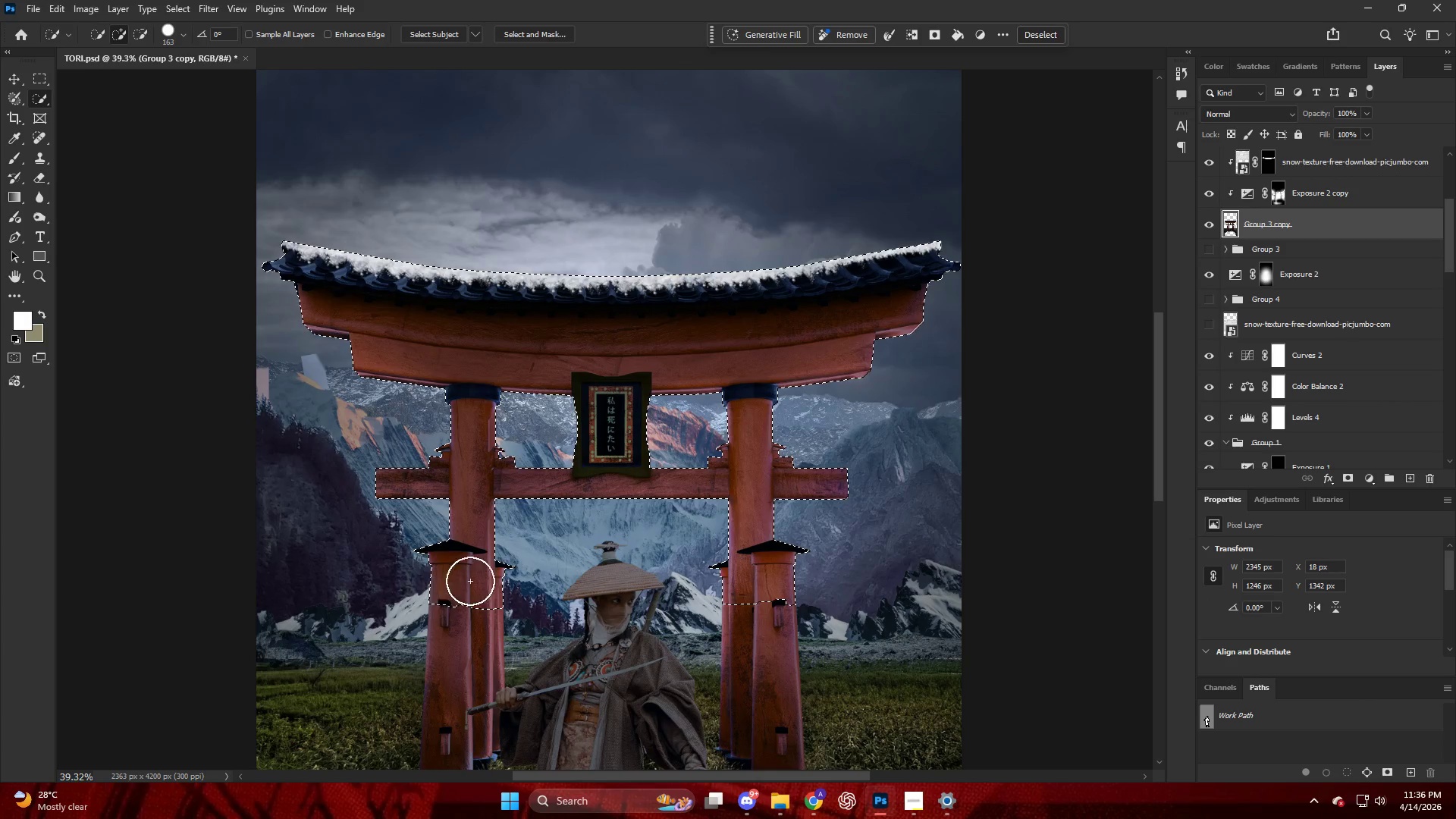 
left_click_drag(start_coordinate=[622, 606], to_coordinate=[347, 598])
 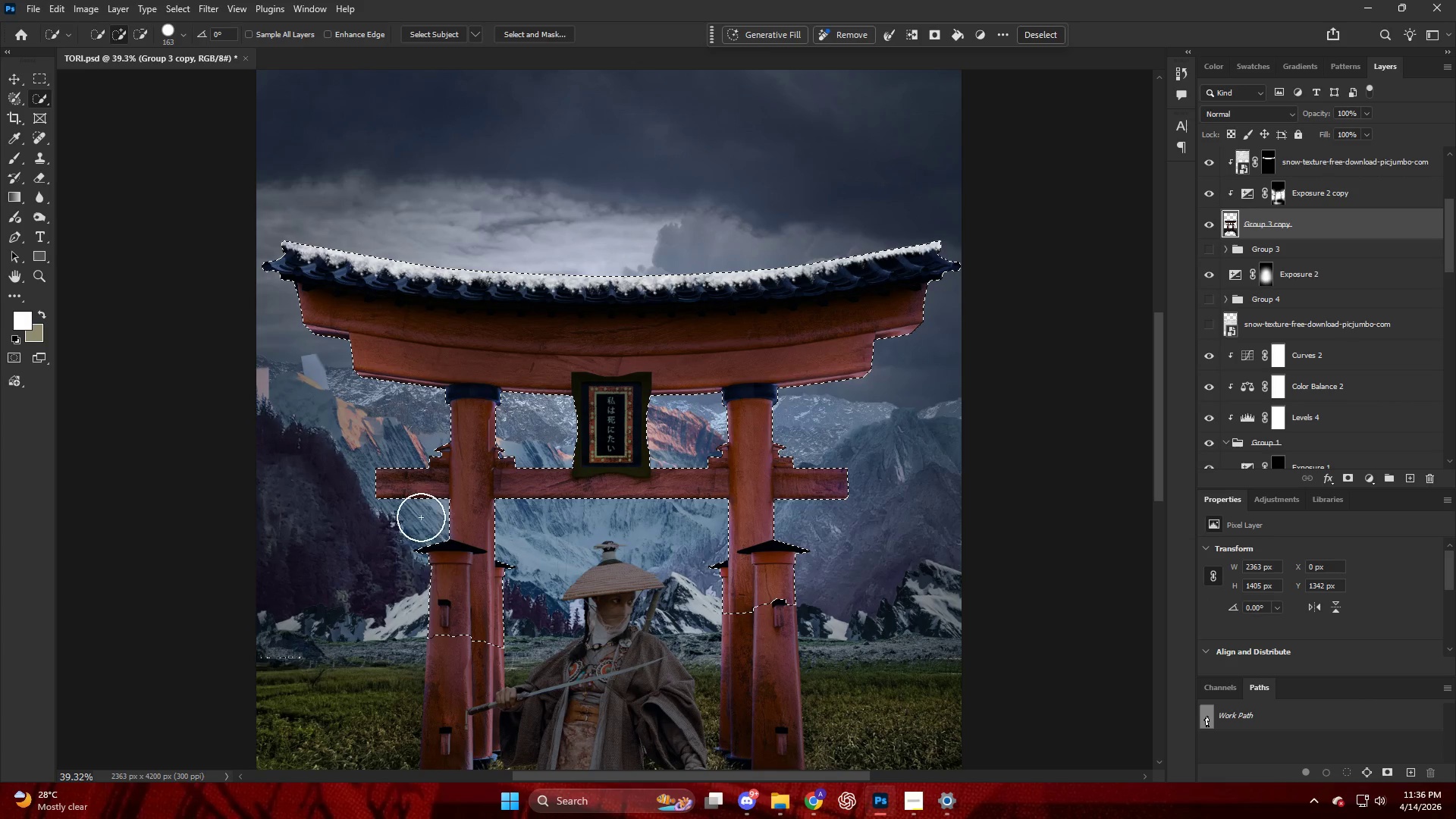 
left_click_drag(start_coordinate=[318, 361], to_coordinate=[972, 240])
 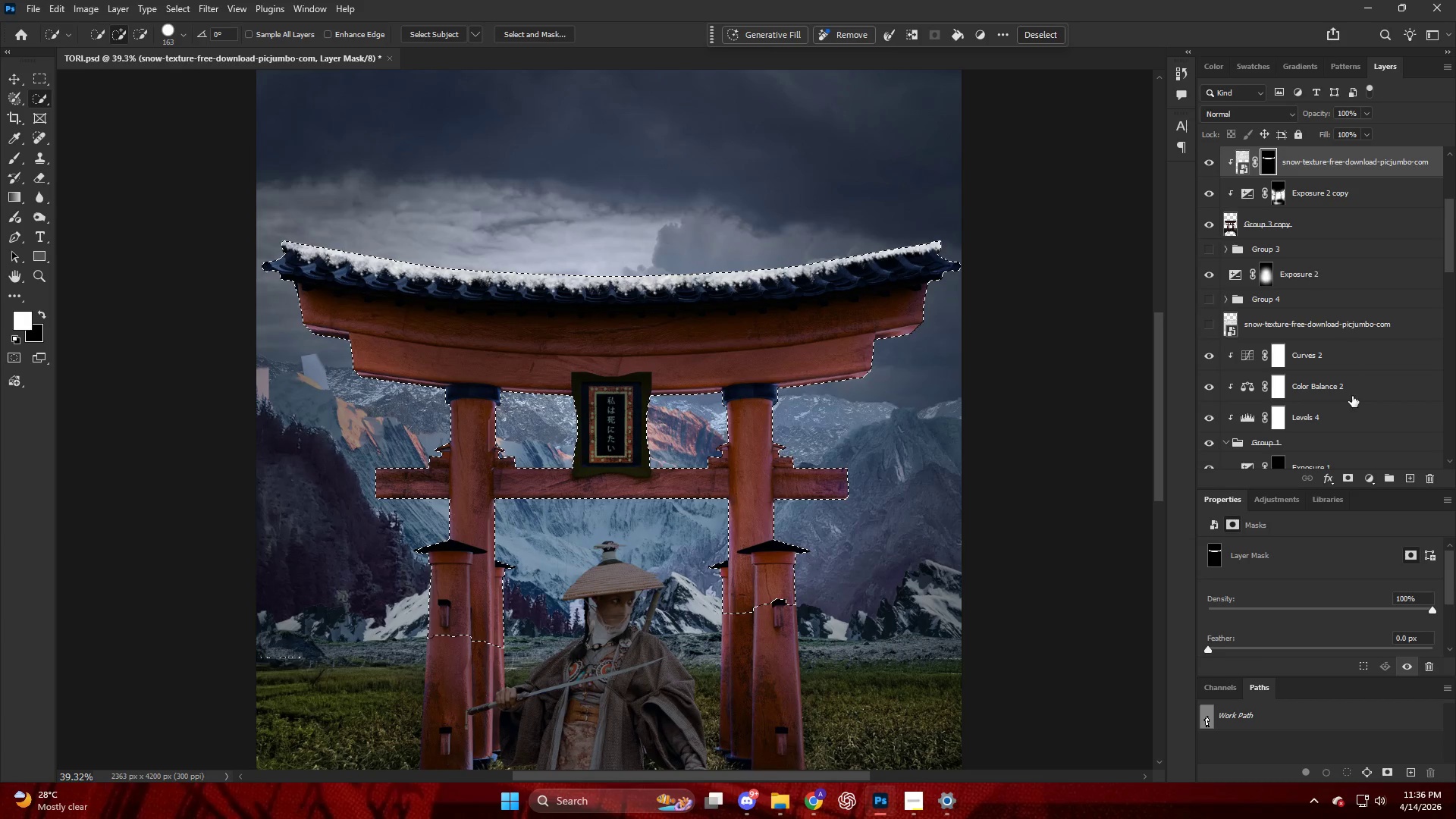 
right_click([1263, 166])
 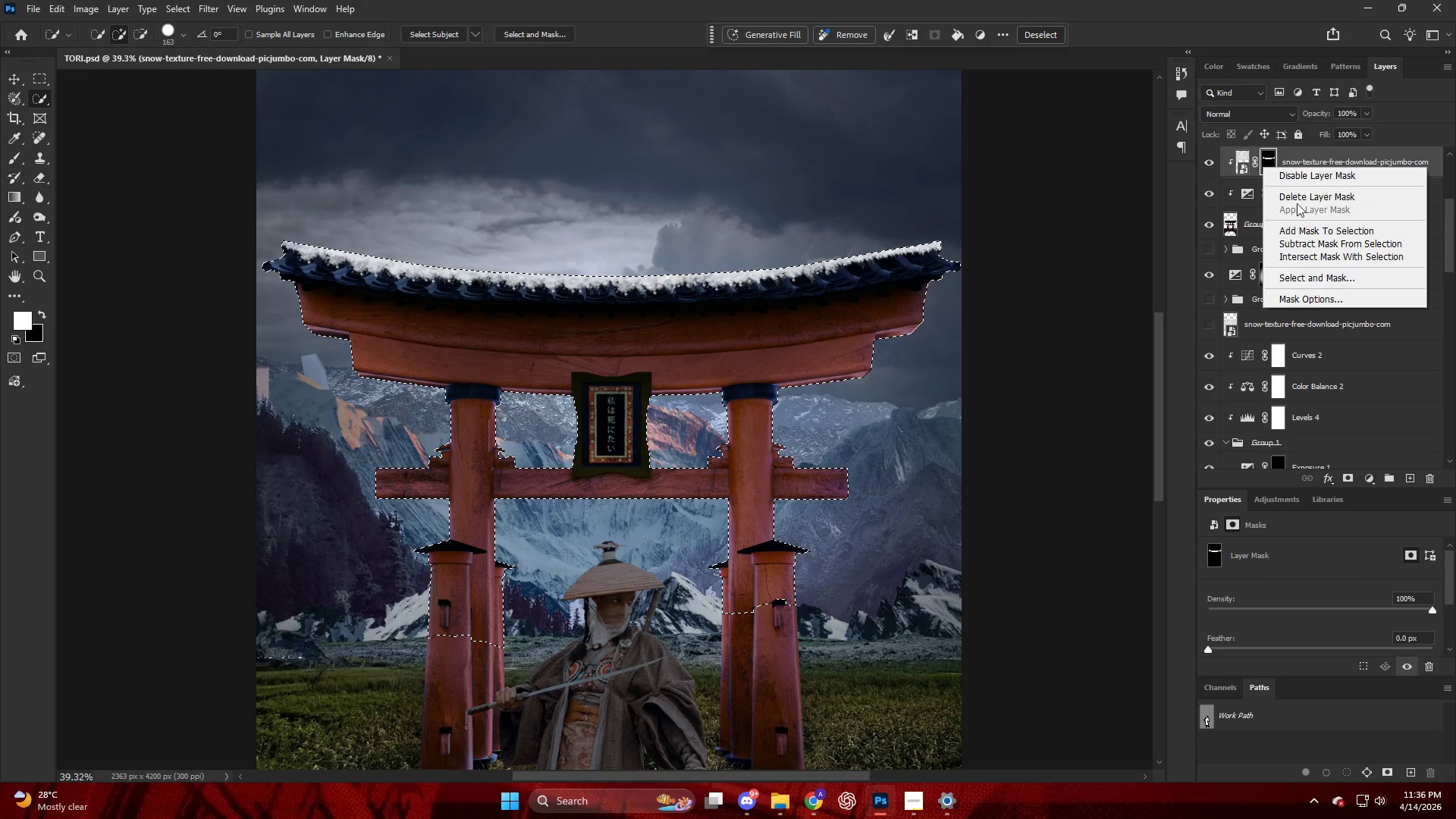 
left_click([1298, 199])
 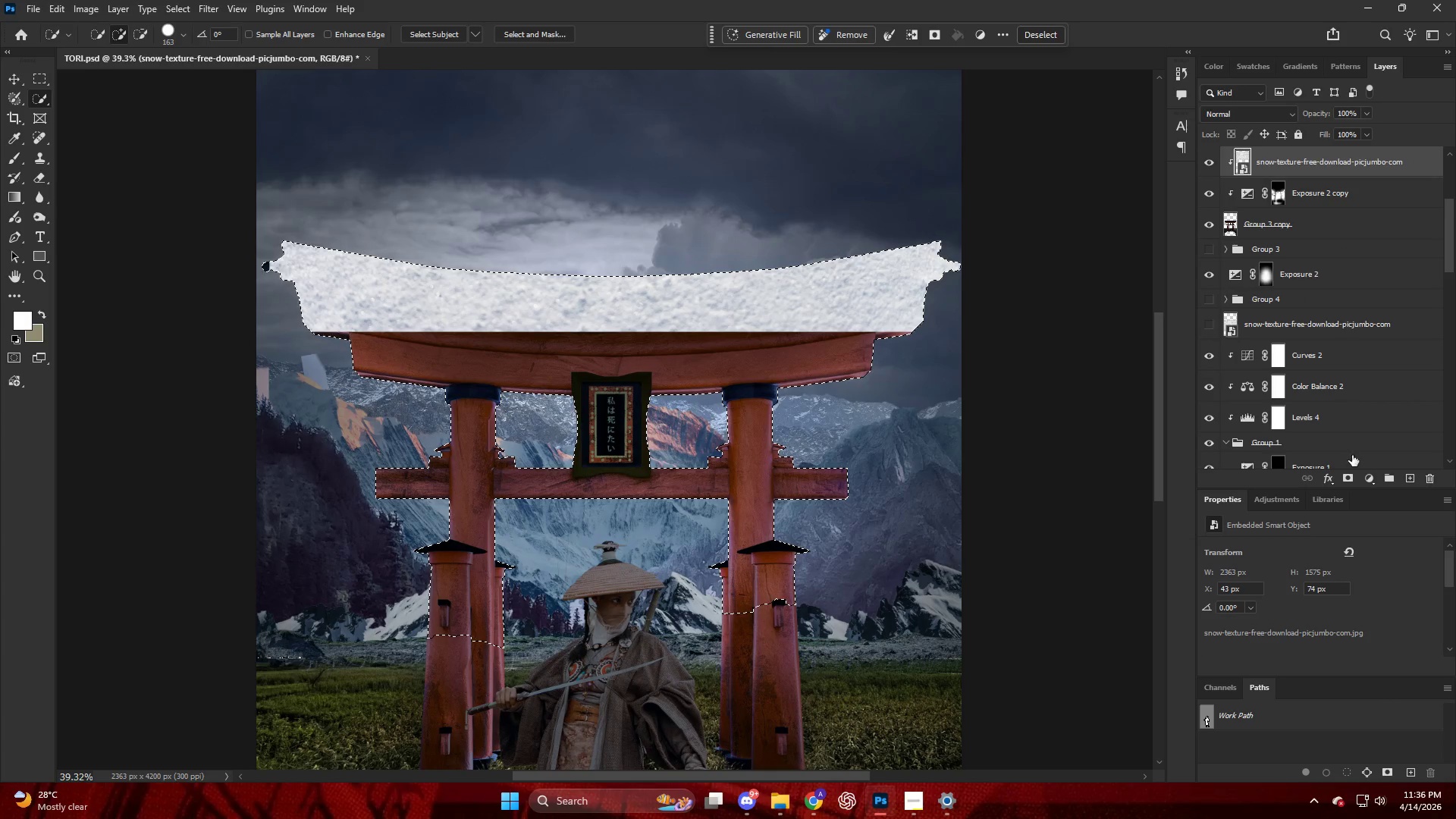 
left_click([1350, 478])
 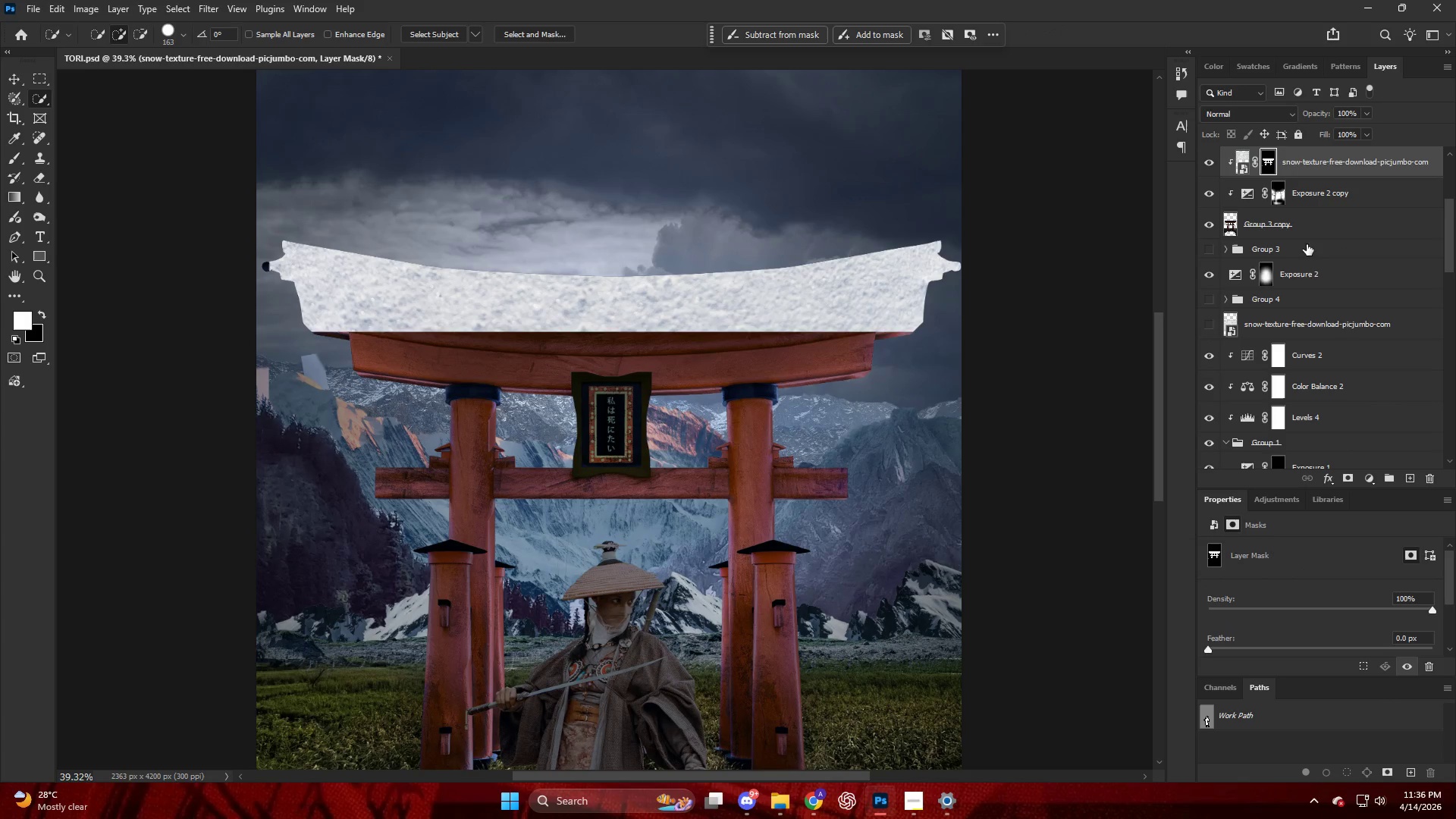 
hold_key(key=AltLeft, duration=0.84)
left_click([1308, 180])
 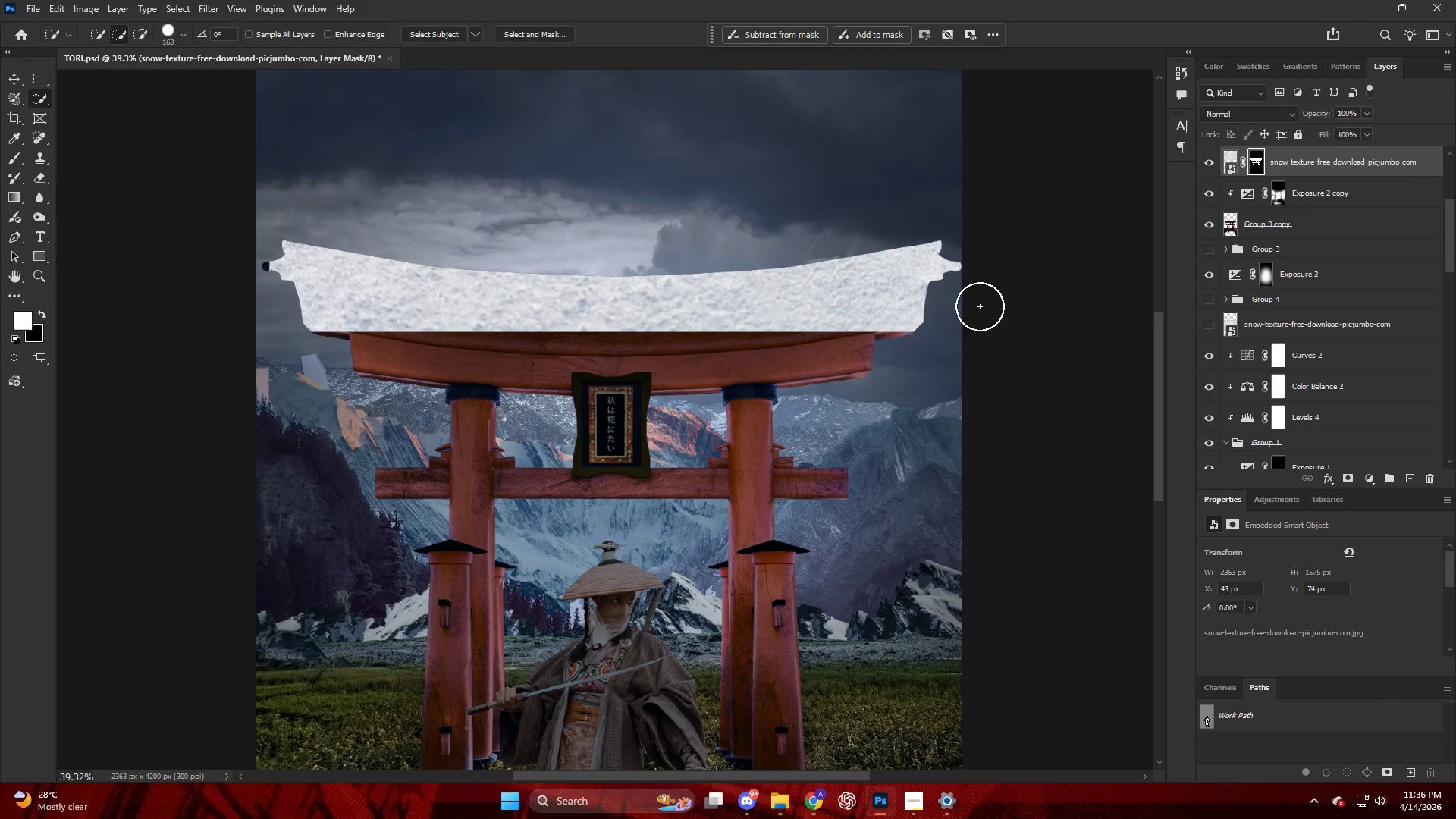 
key(Control+T)
 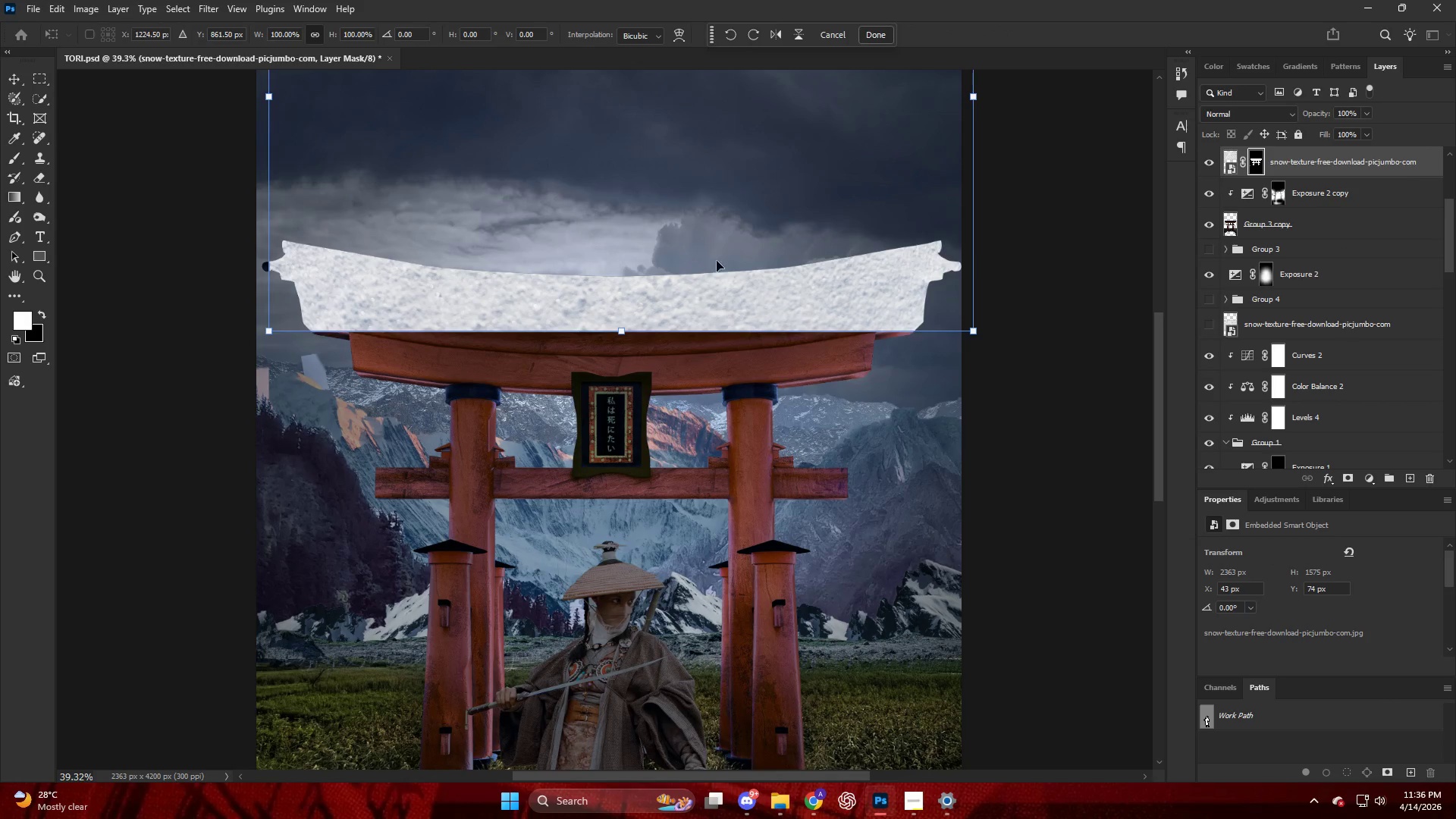 
left_click_drag(start_coordinate=[726, 237], to_coordinate=[715, 415])
 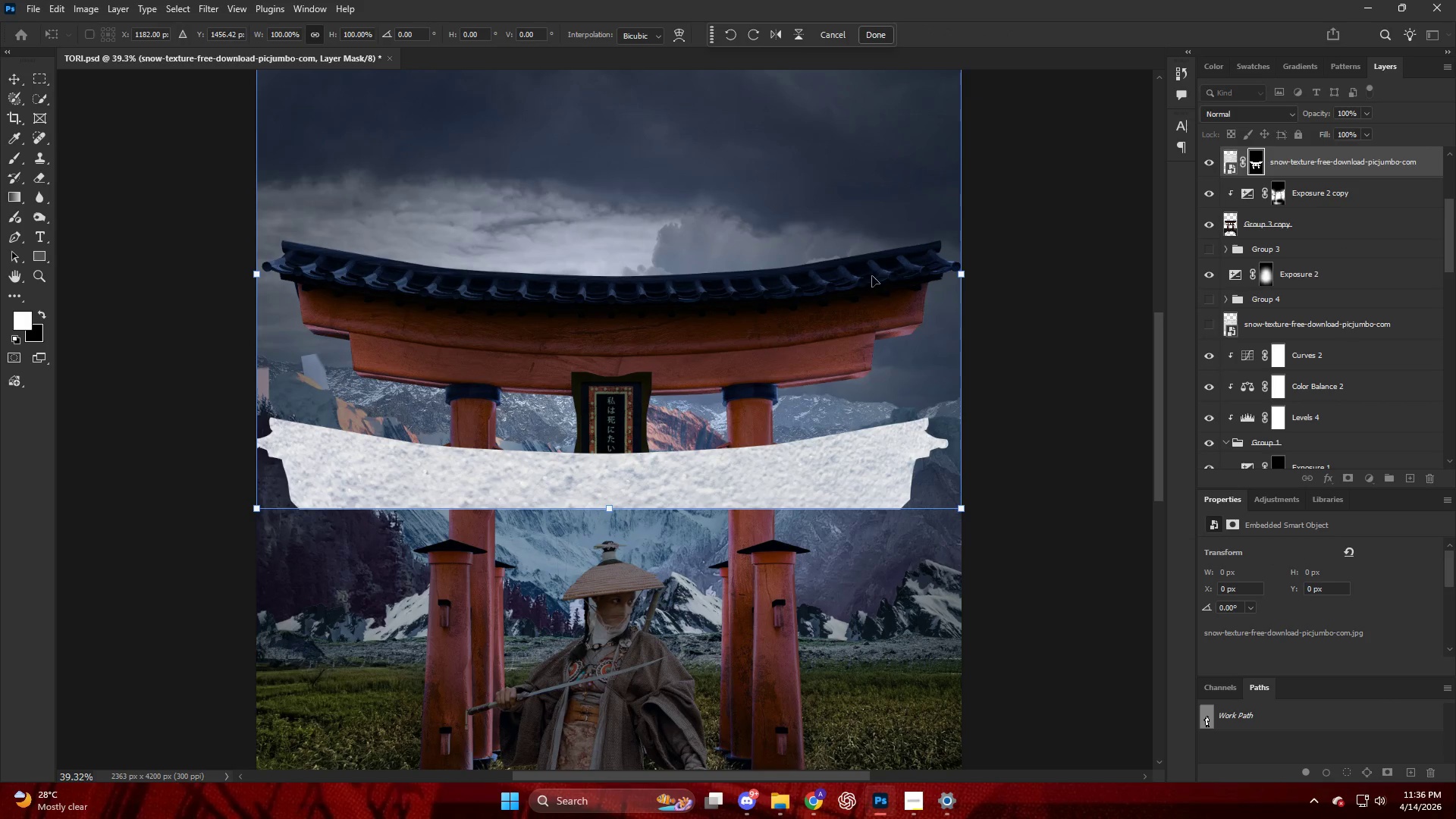 
key(Control+ControlLeft)
 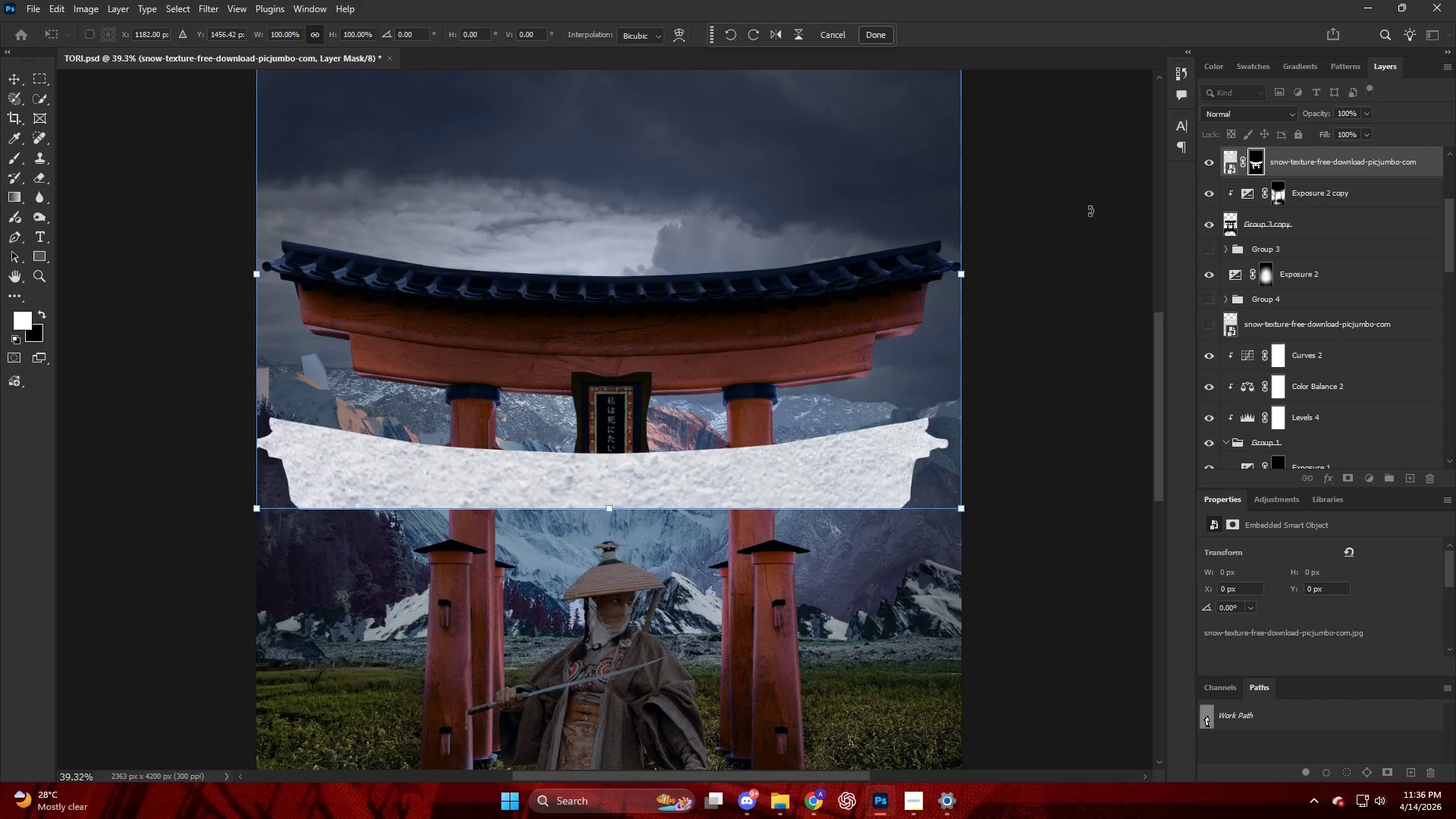 
key(Control+Z)
 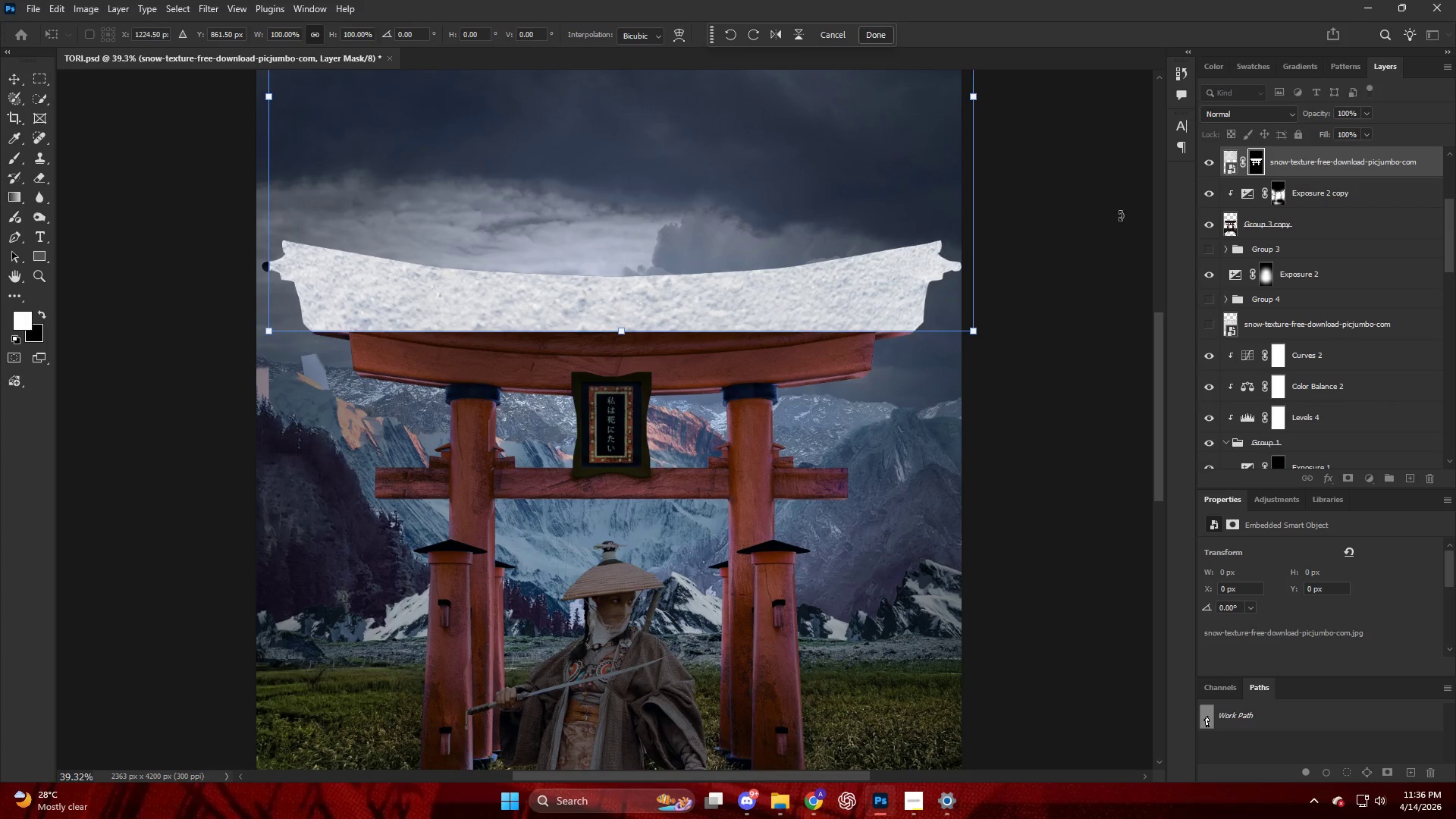 
left_click([1228, 168])
 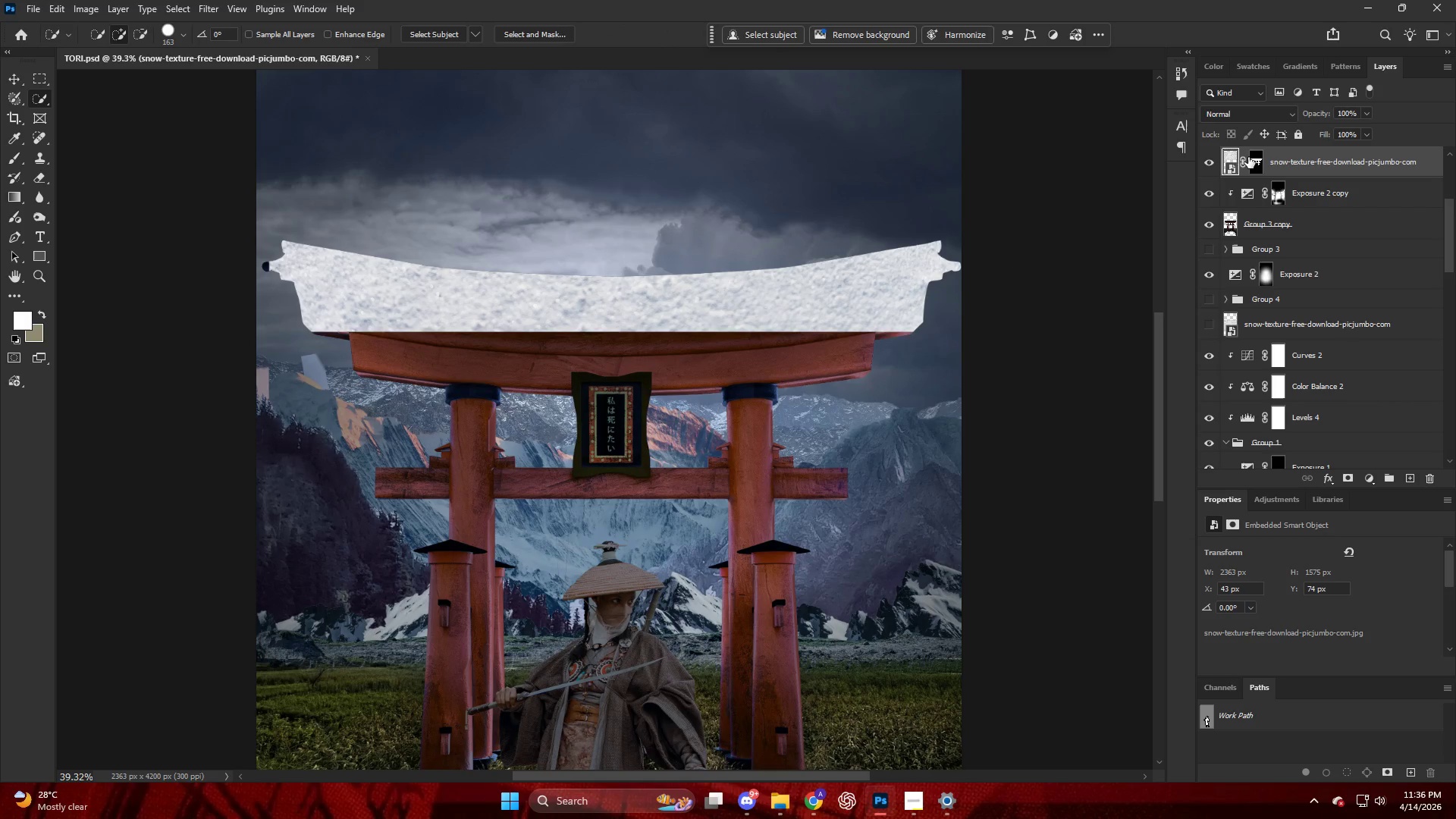 
left_click([1243, 163])
 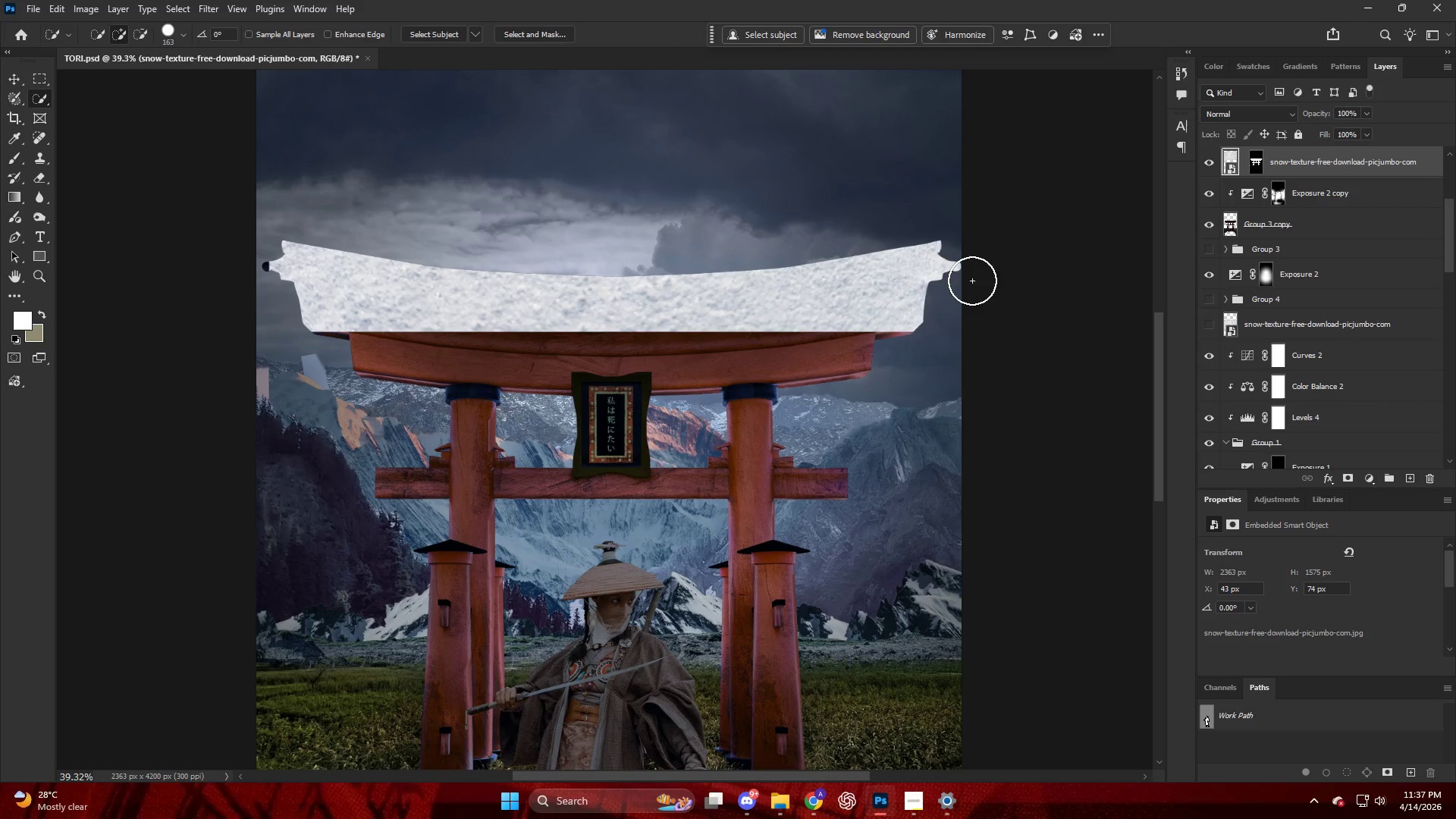 
key(Control+T)
 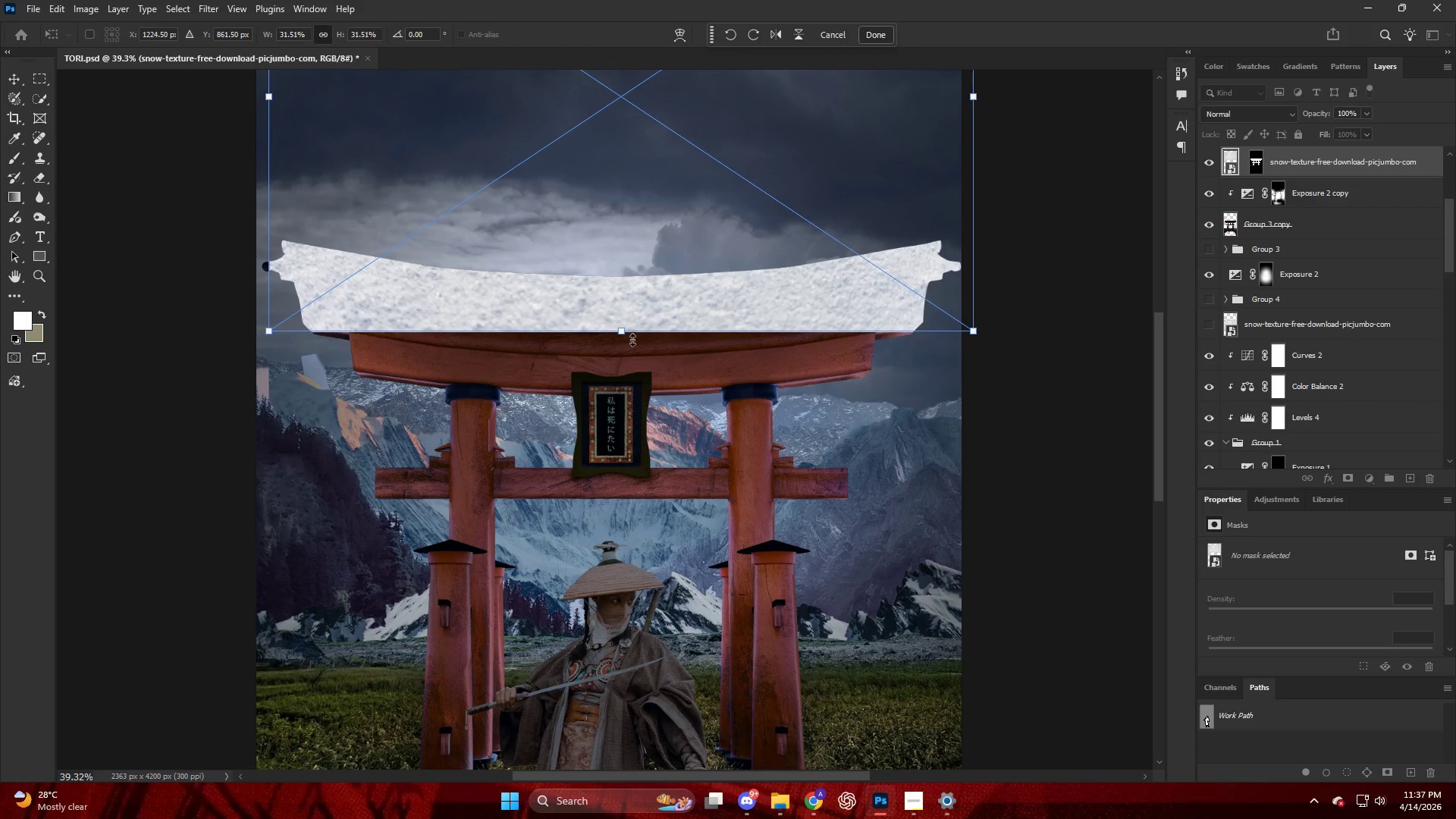 
left_click_drag(start_coordinate=[625, 335], to_coordinate=[648, 725])
 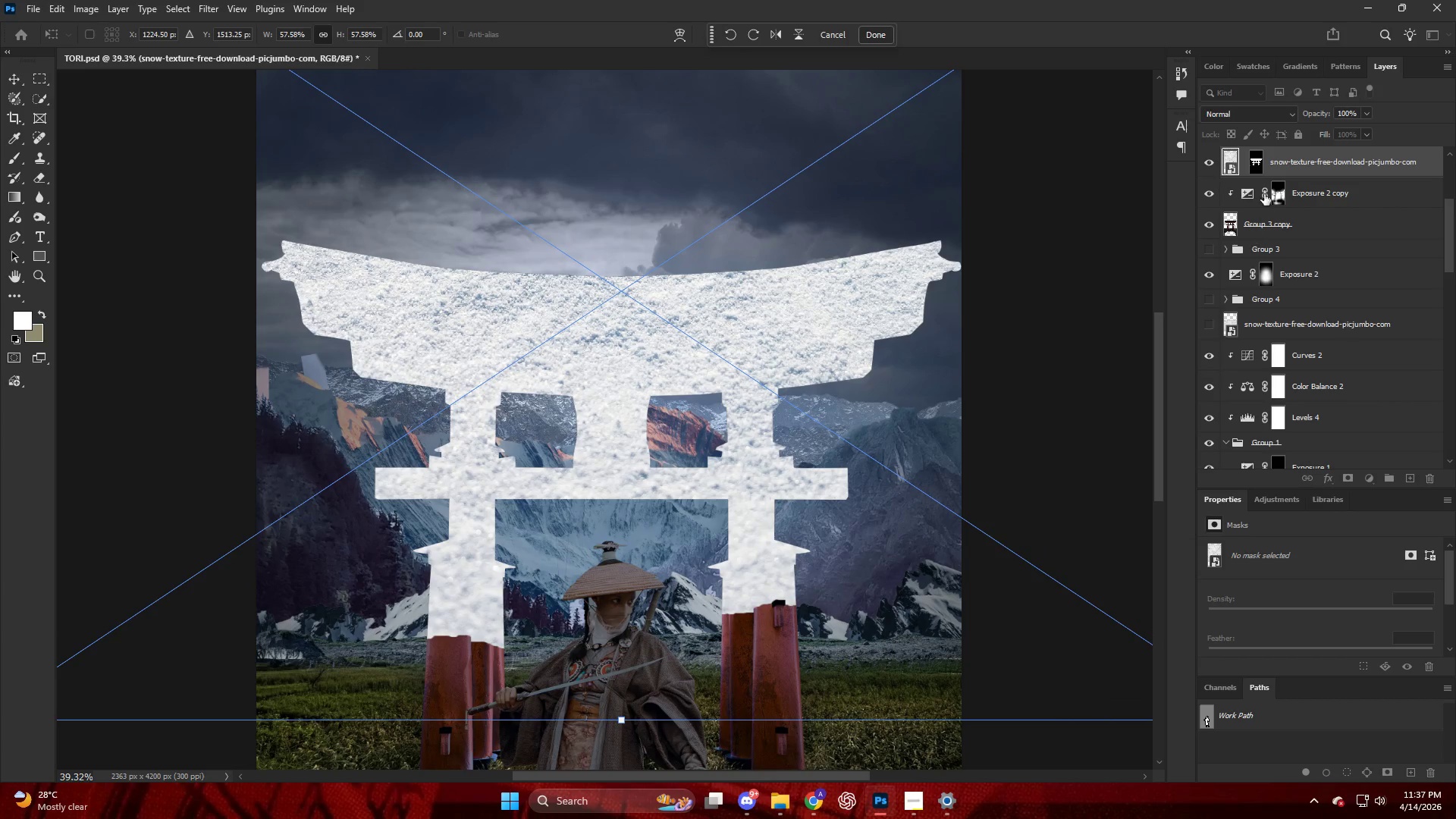 
left_click([1288, 162])
 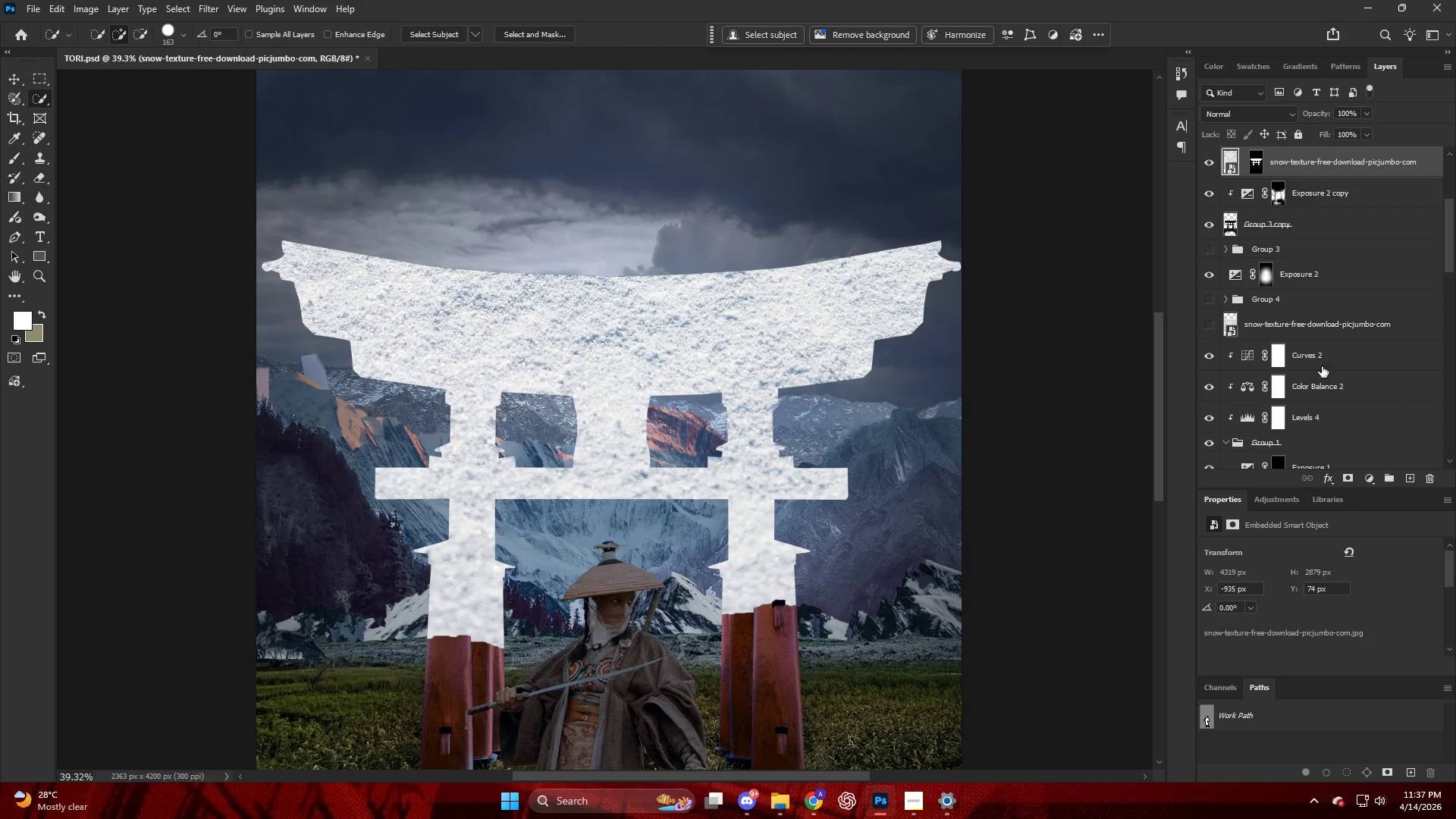 
hold_key(key=AltLeft, duration=0.64)
 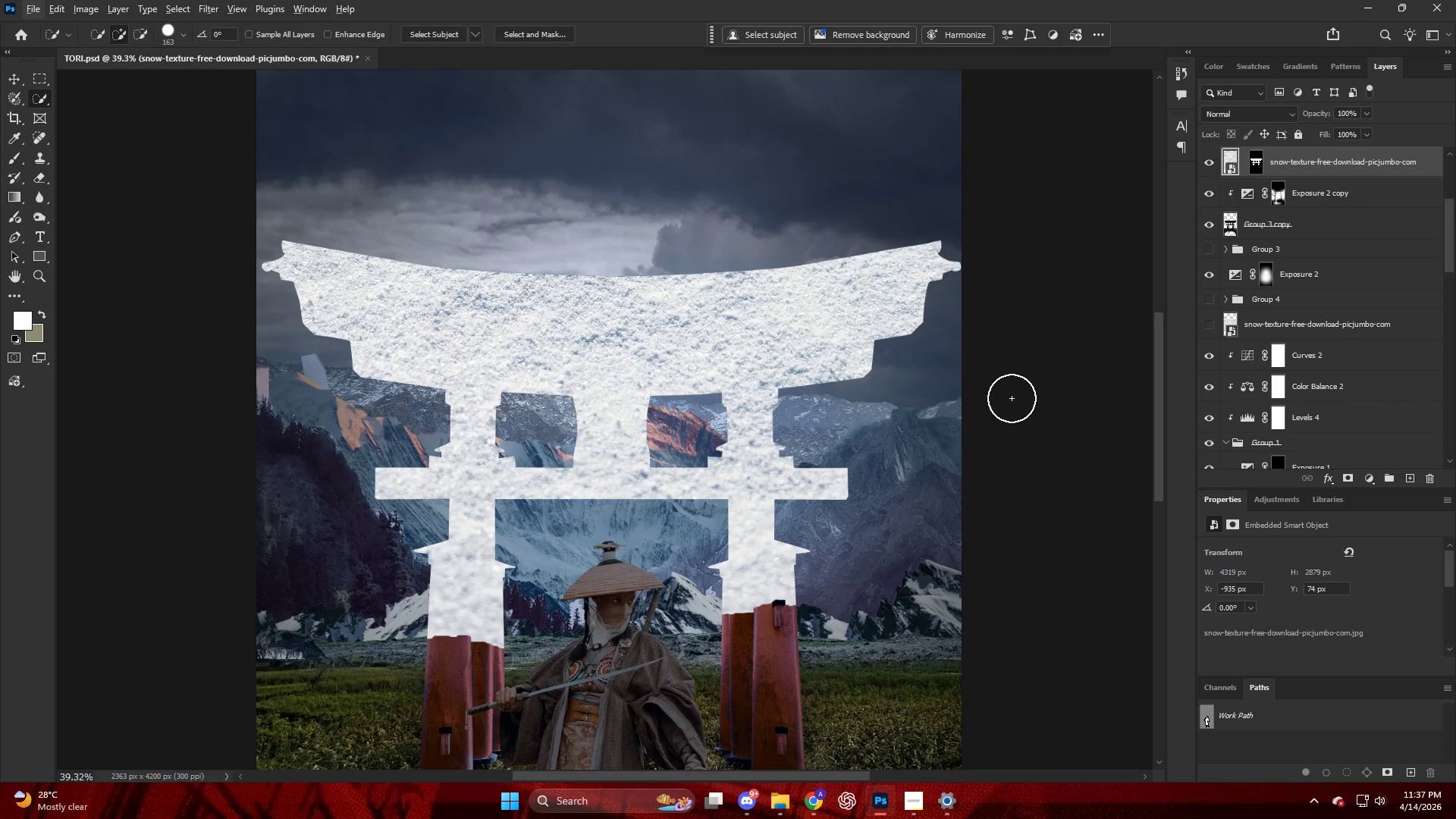 
key(Control+T)
 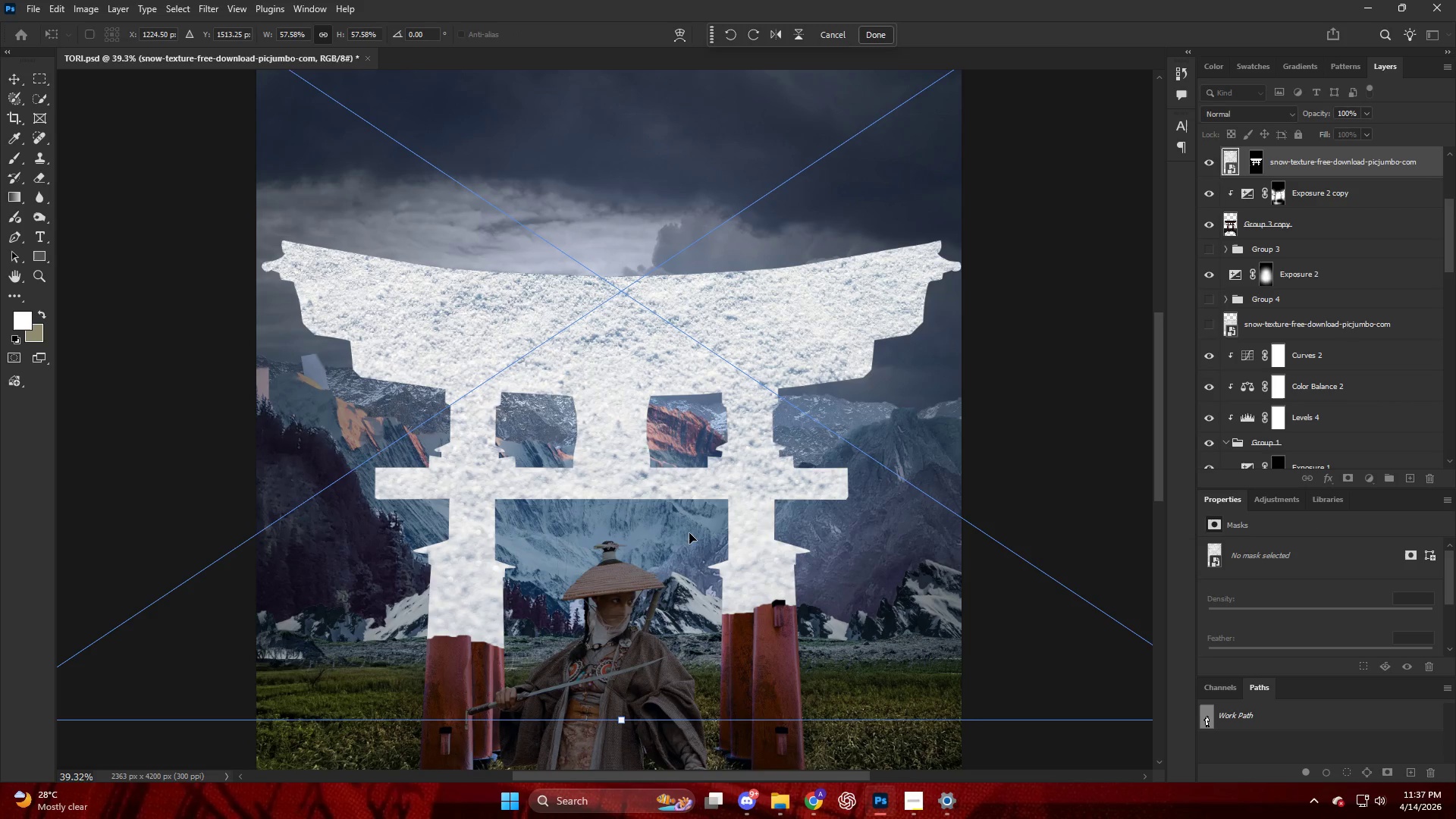 
key(Control+ControlLeft)
 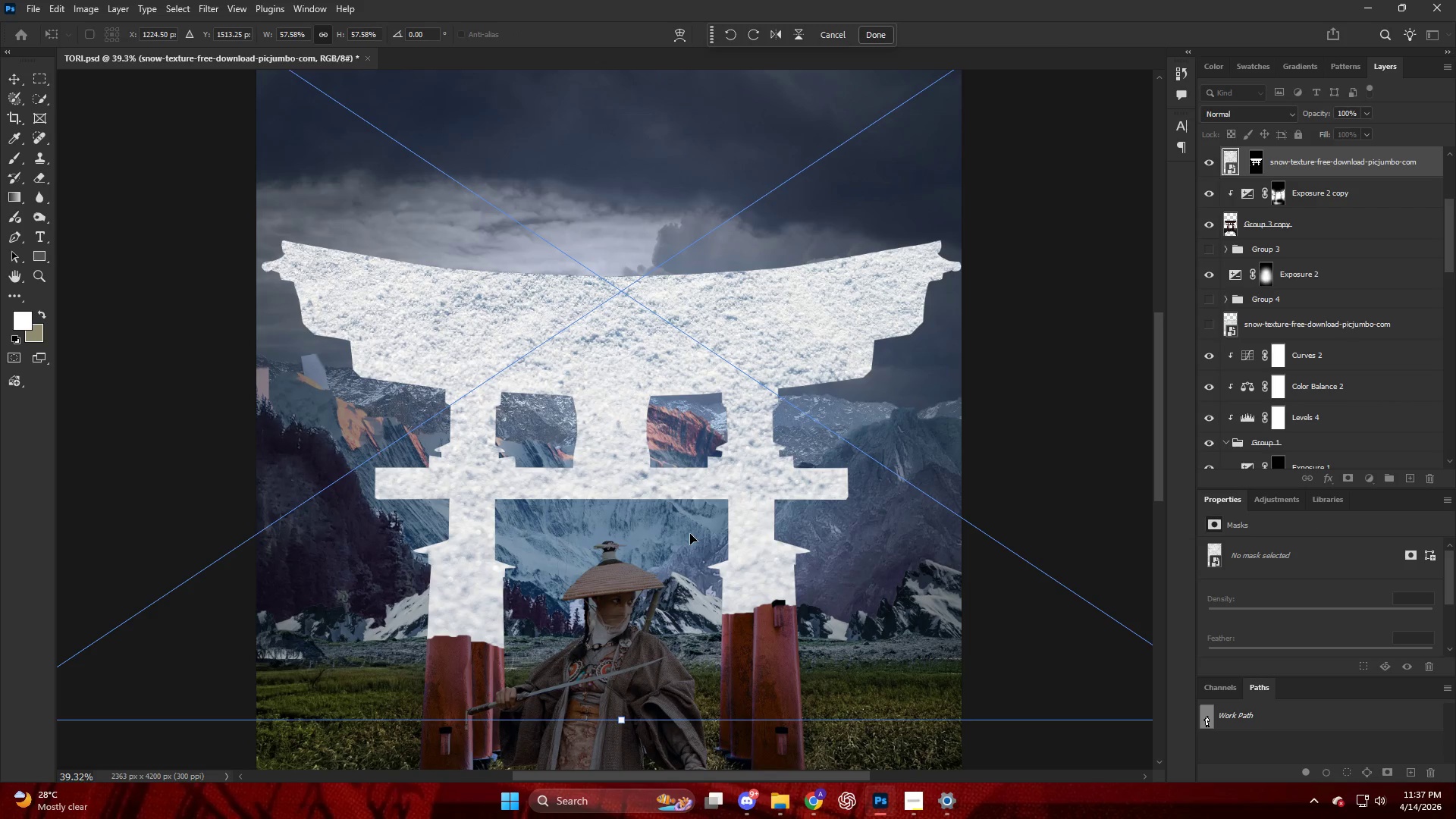 
key(Control+Z)
 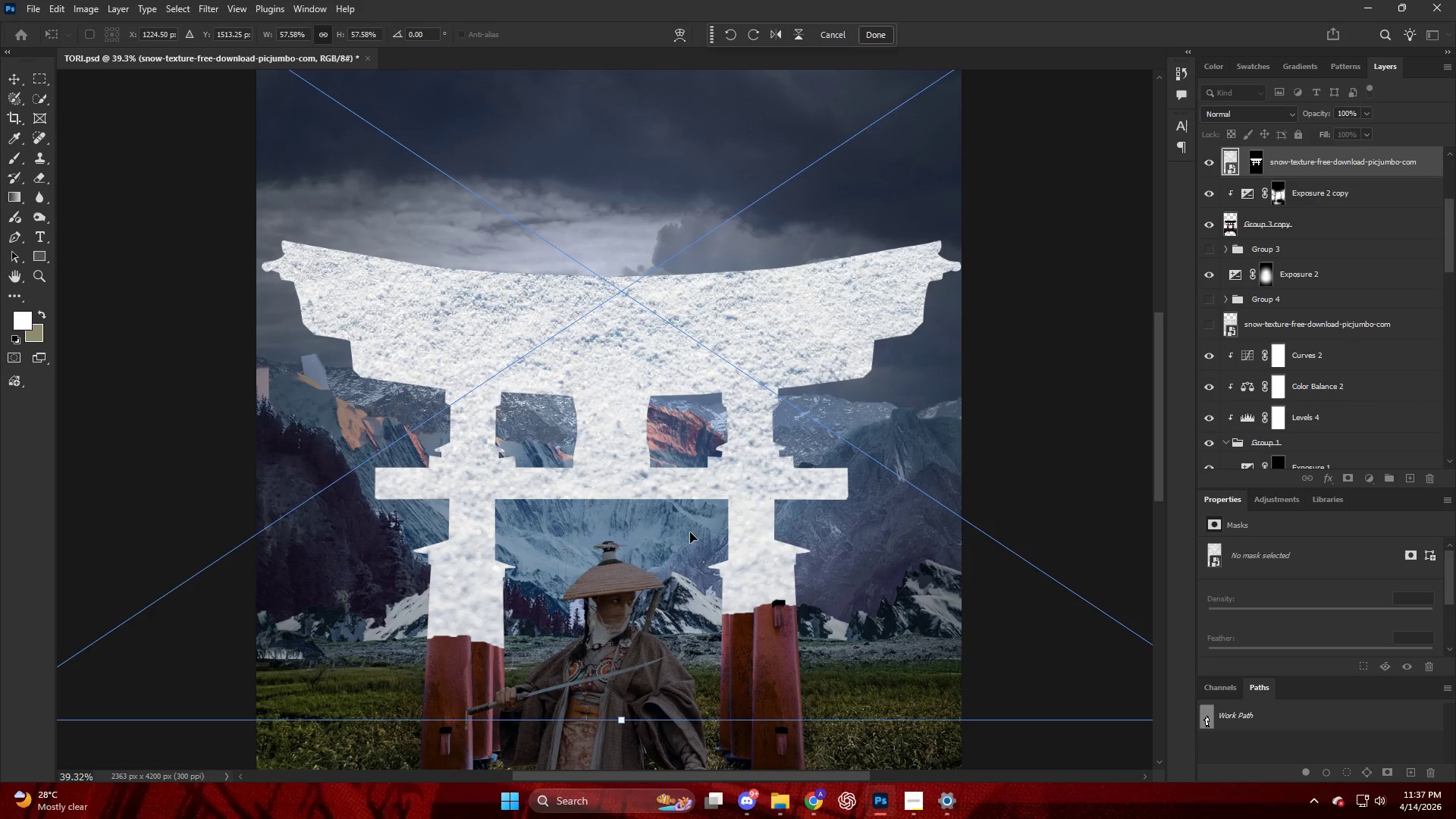 
key(Control+Z)
 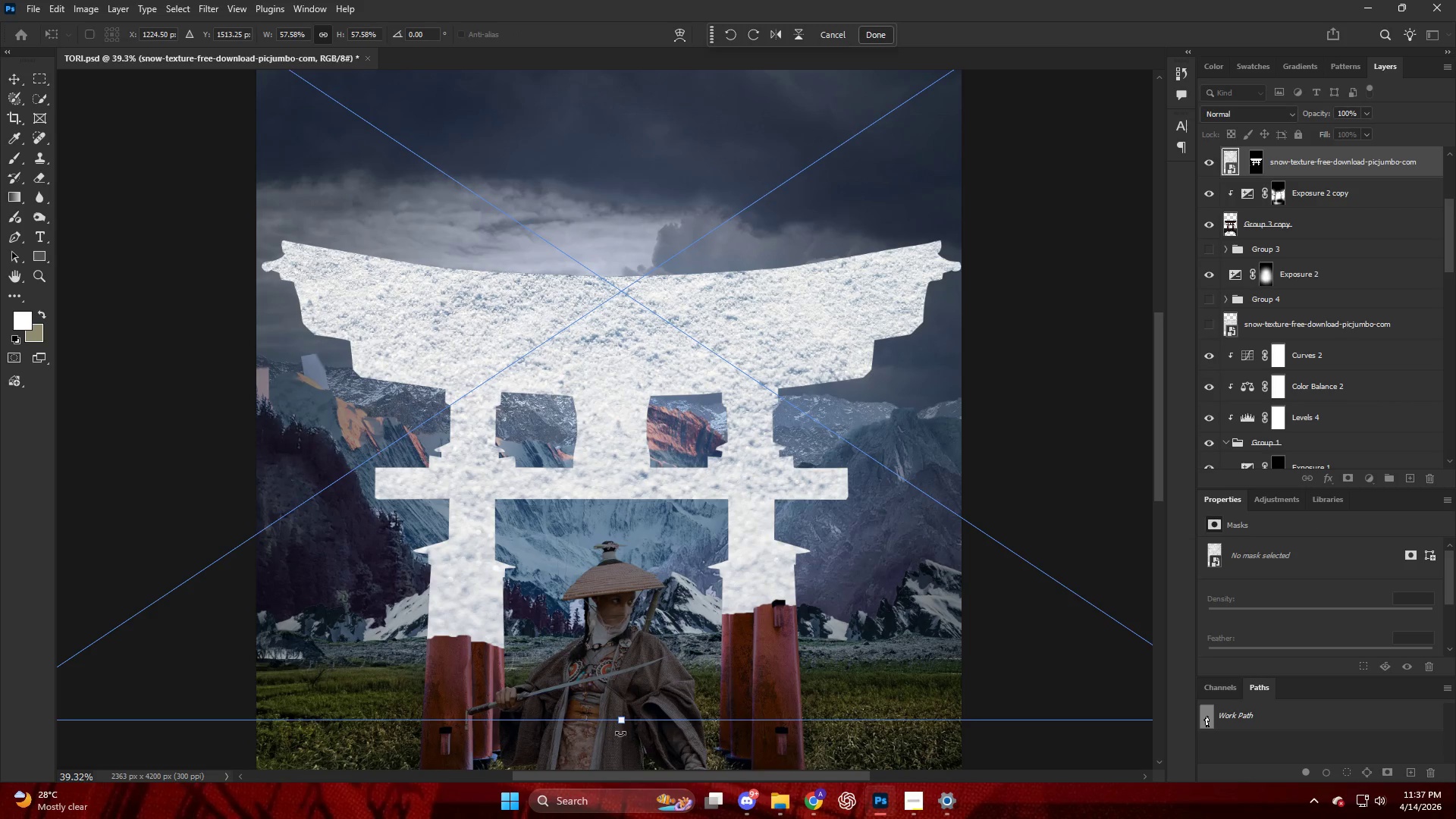 
left_click_drag(start_coordinate=[622, 723], to_coordinate=[648, 388])
 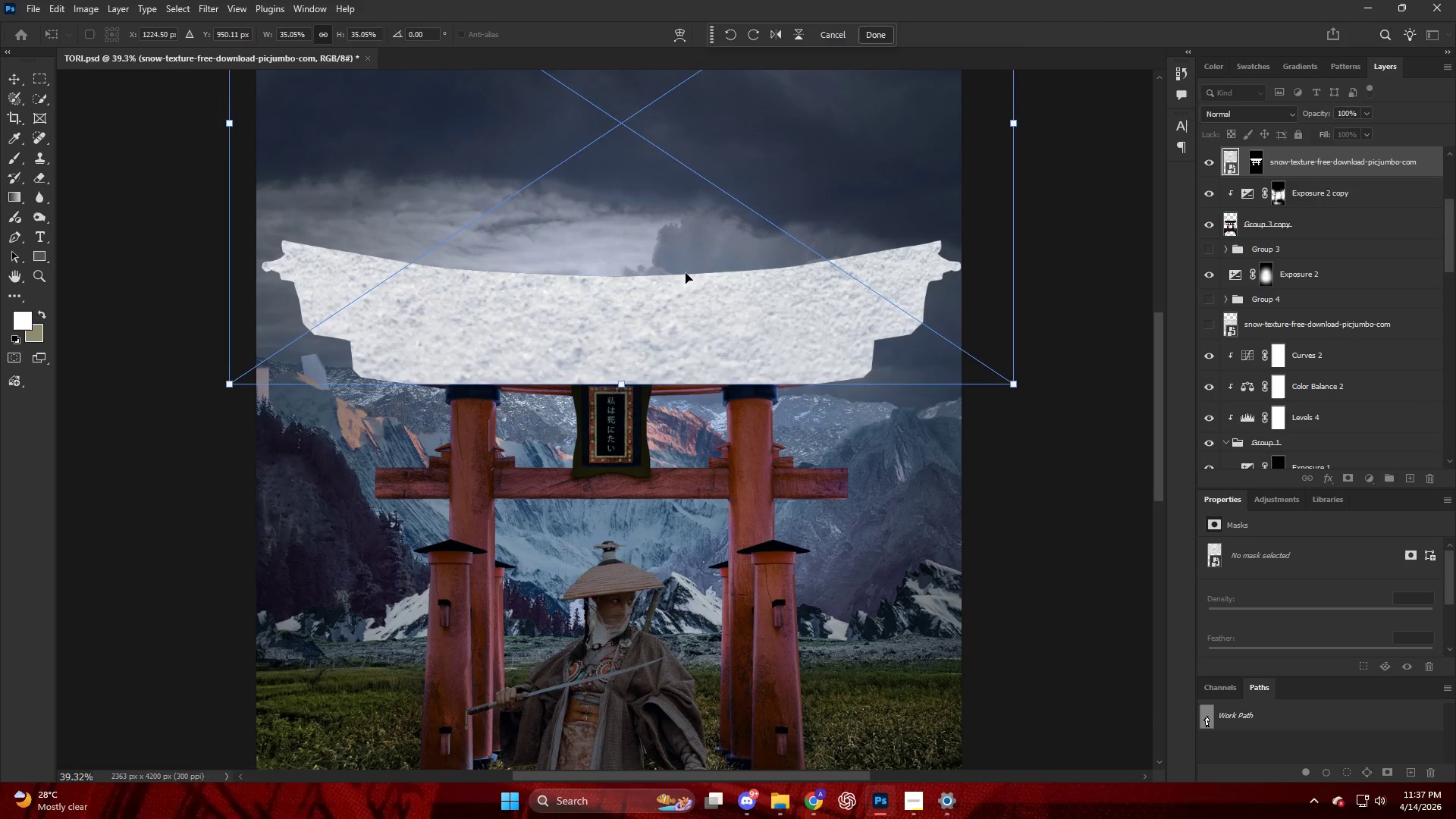 
left_click_drag(start_coordinate=[686, 275], to_coordinate=[686, 406])
 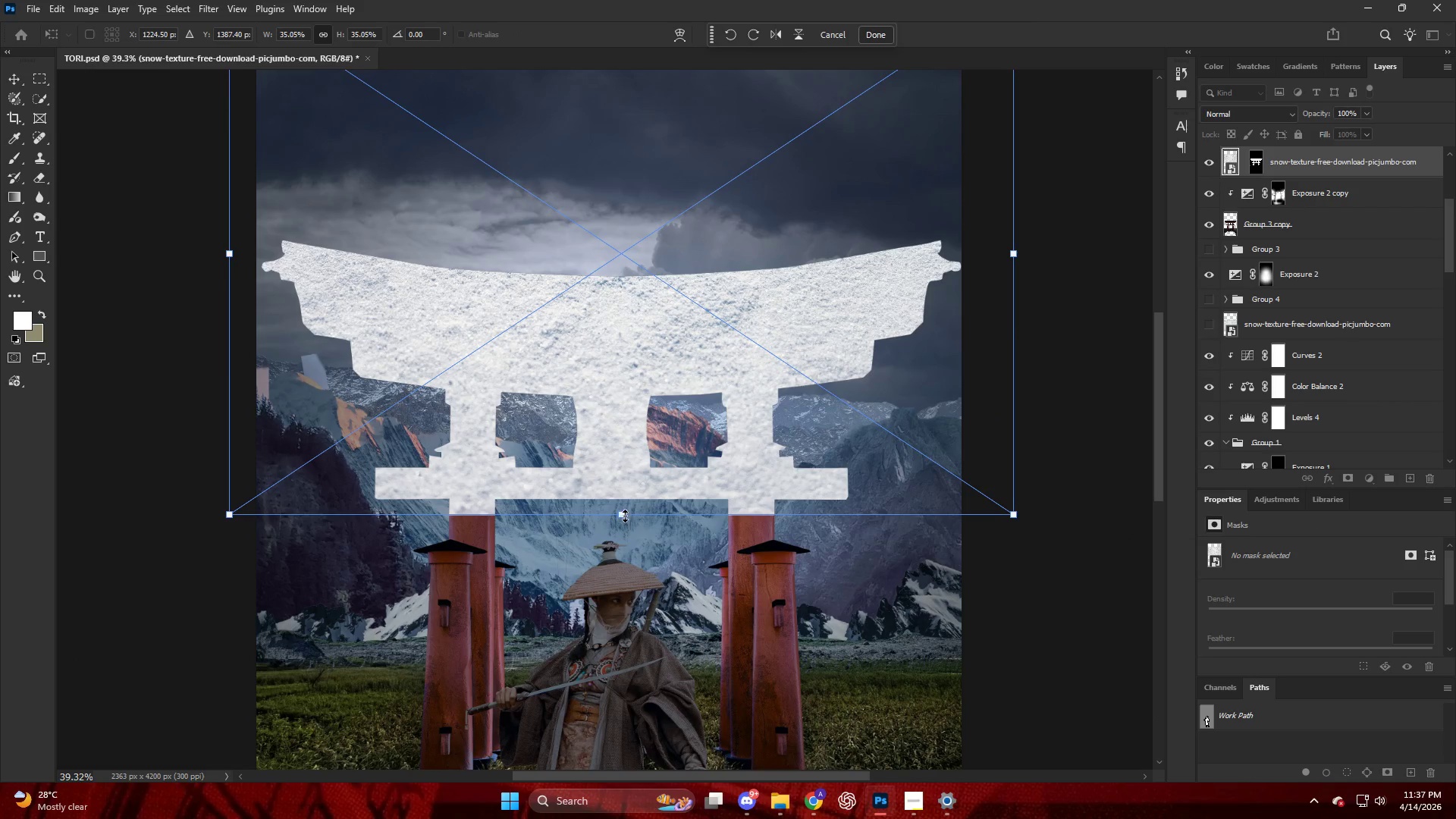 
left_click_drag(start_coordinate=[627, 515], to_coordinate=[639, 400])
 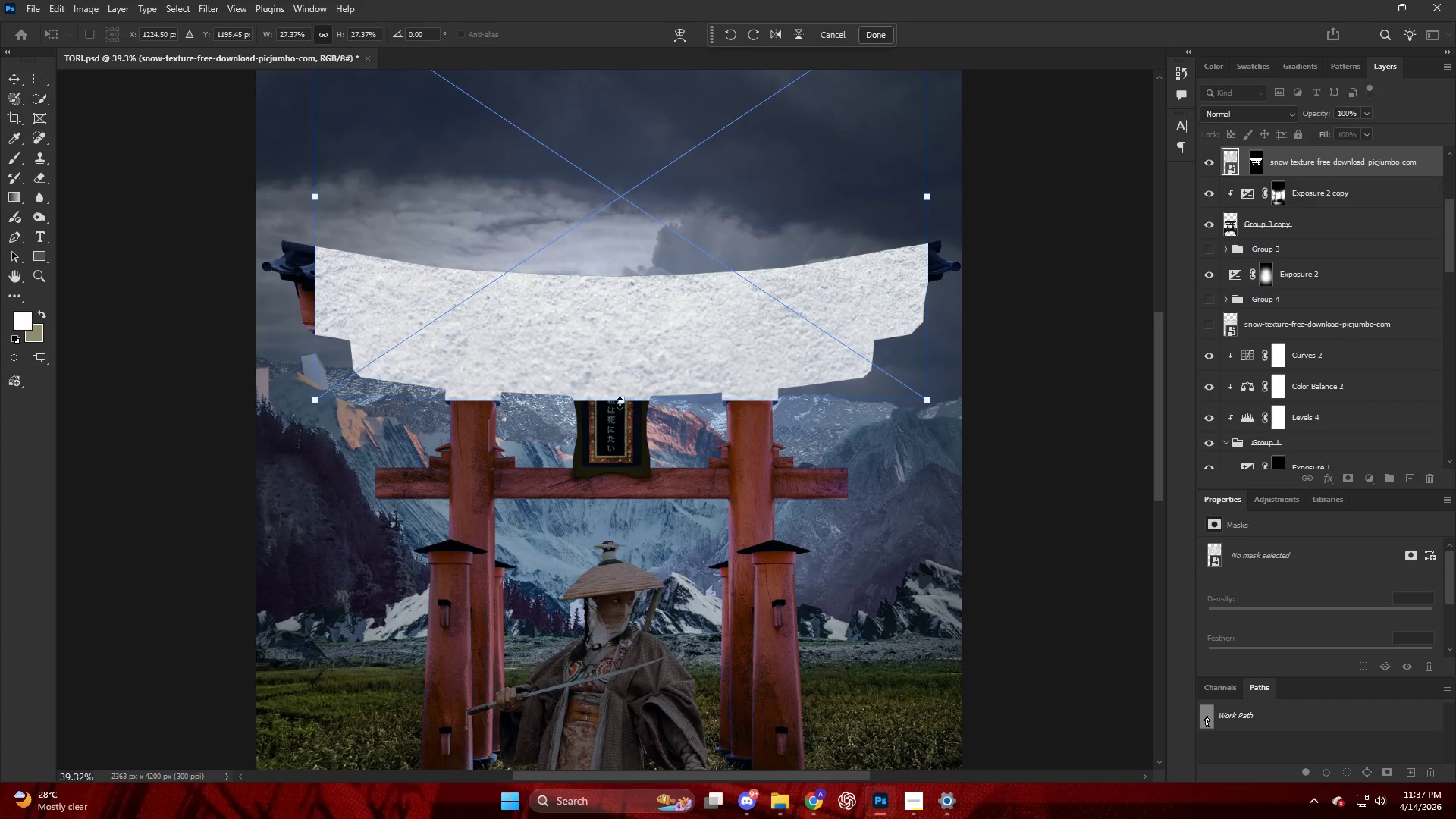 
left_click_drag(start_coordinate=[626, 401], to_coordinate=[623, 456])
 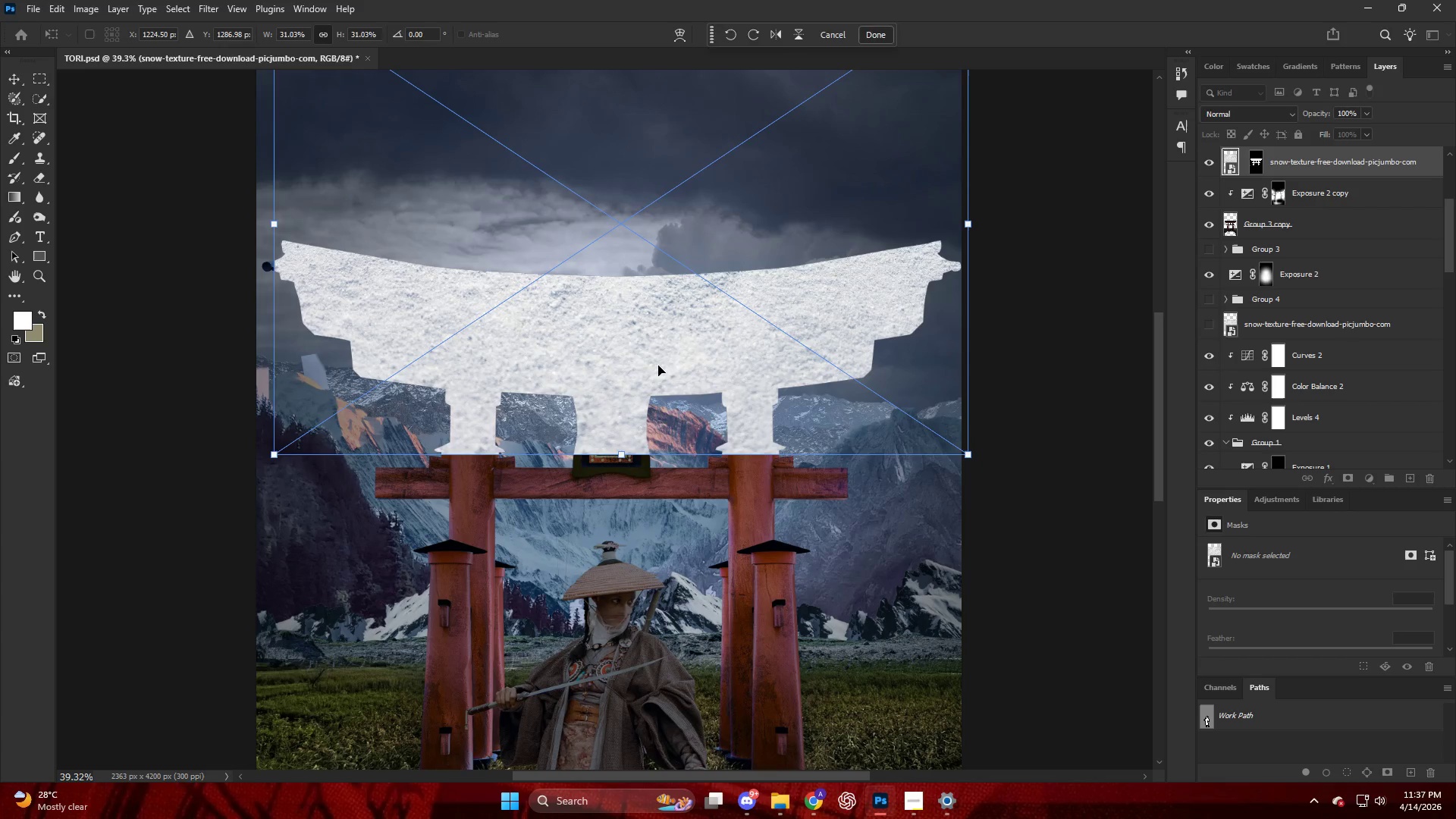 
hold_key(key=ShiftLeft, duration=3.47)
left_click_drag(start_coordinate=[659, 366], to_coordinate=[651, 348])
 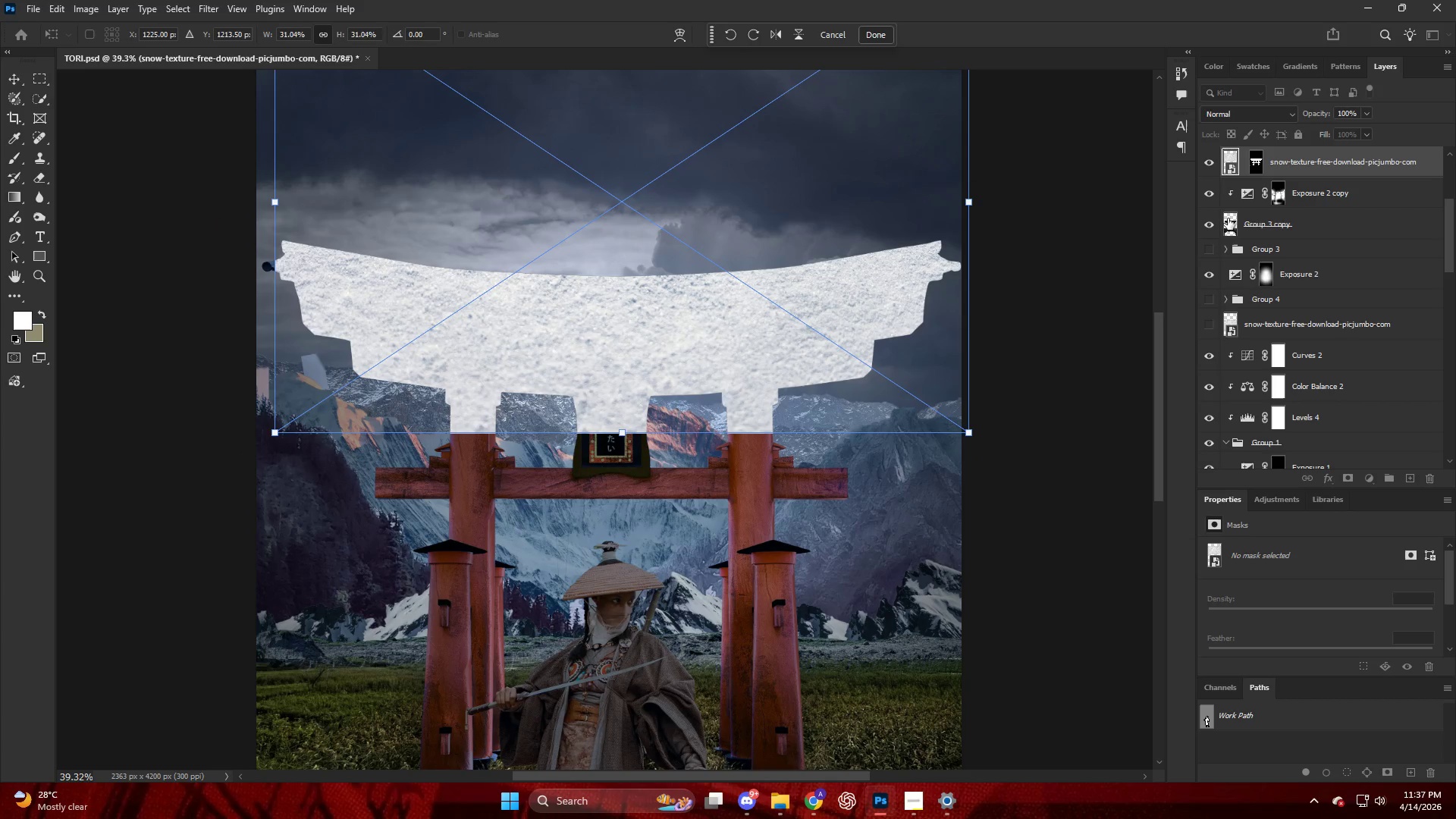 
scroll: coordinate [1268, 221], scroll_direction: up, amount: 1.0
 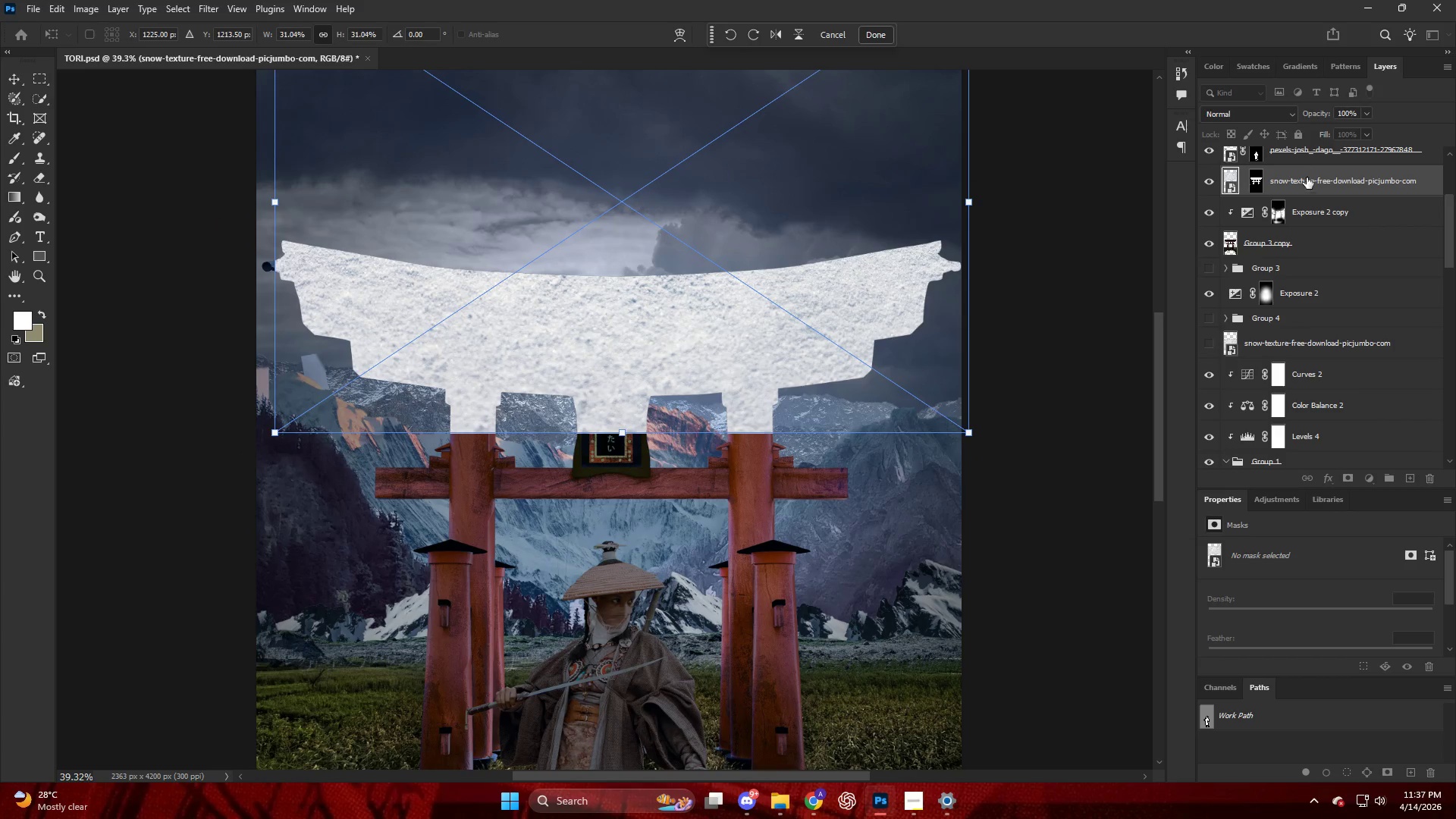 
hold_key(key=AltLeft, duration=1.08)
left_click_drag(start_coordinate=[1310, 170], to_coordinate=[1308, 162])
 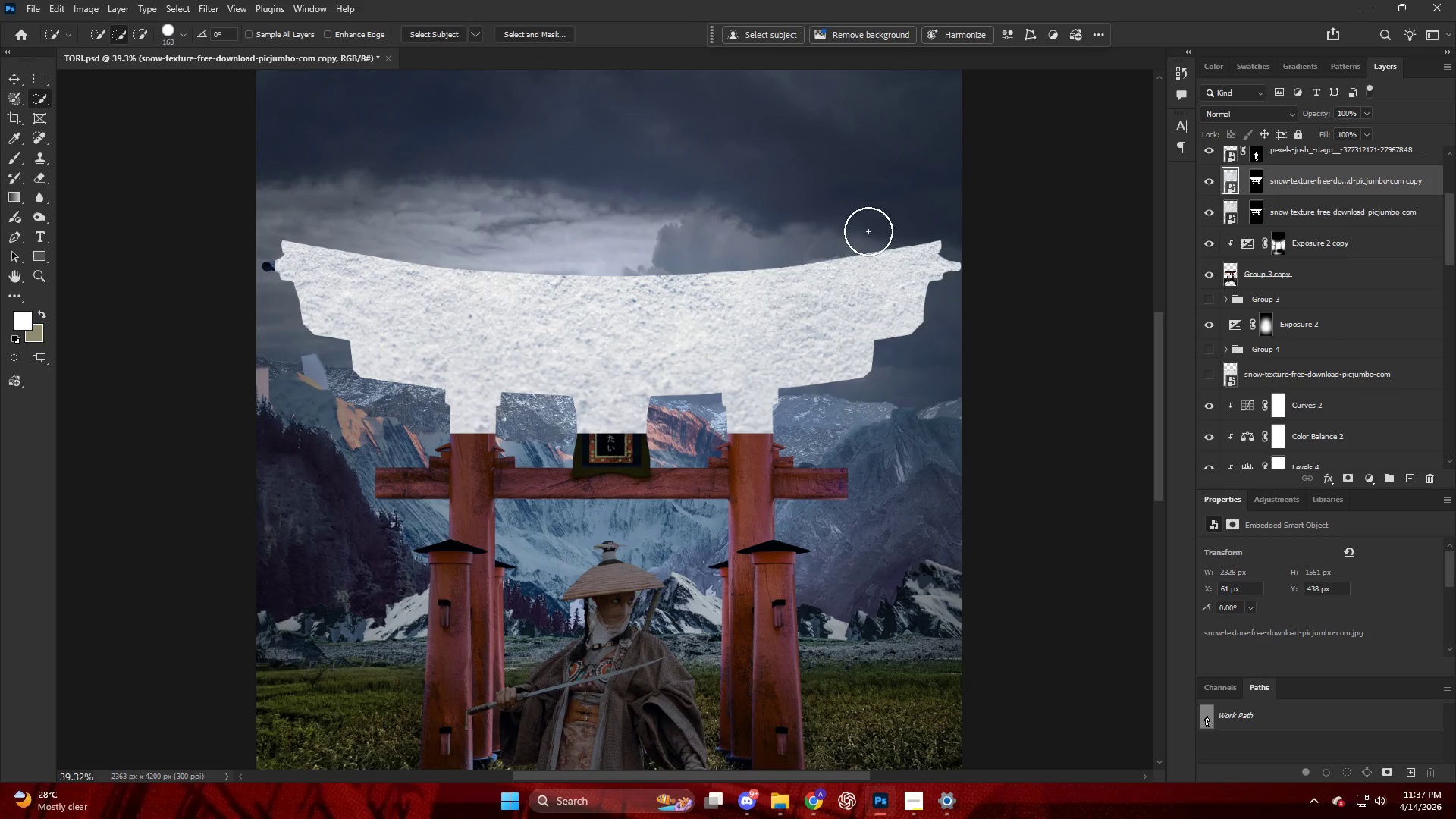 
key(Control+T)
 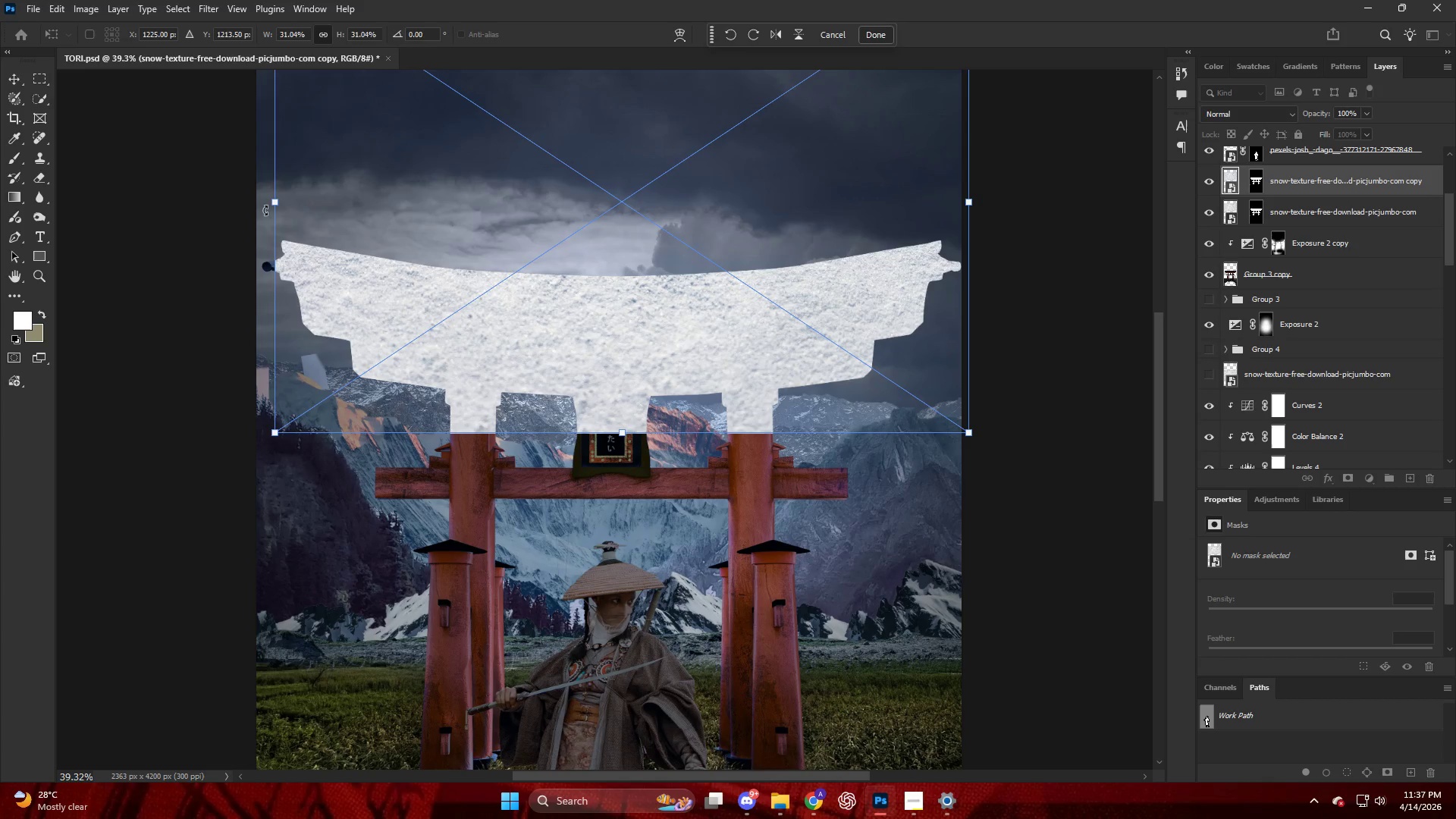 
left_click_drag(start_coordinate=[268, 203], to_coordinate=[216, 209])
 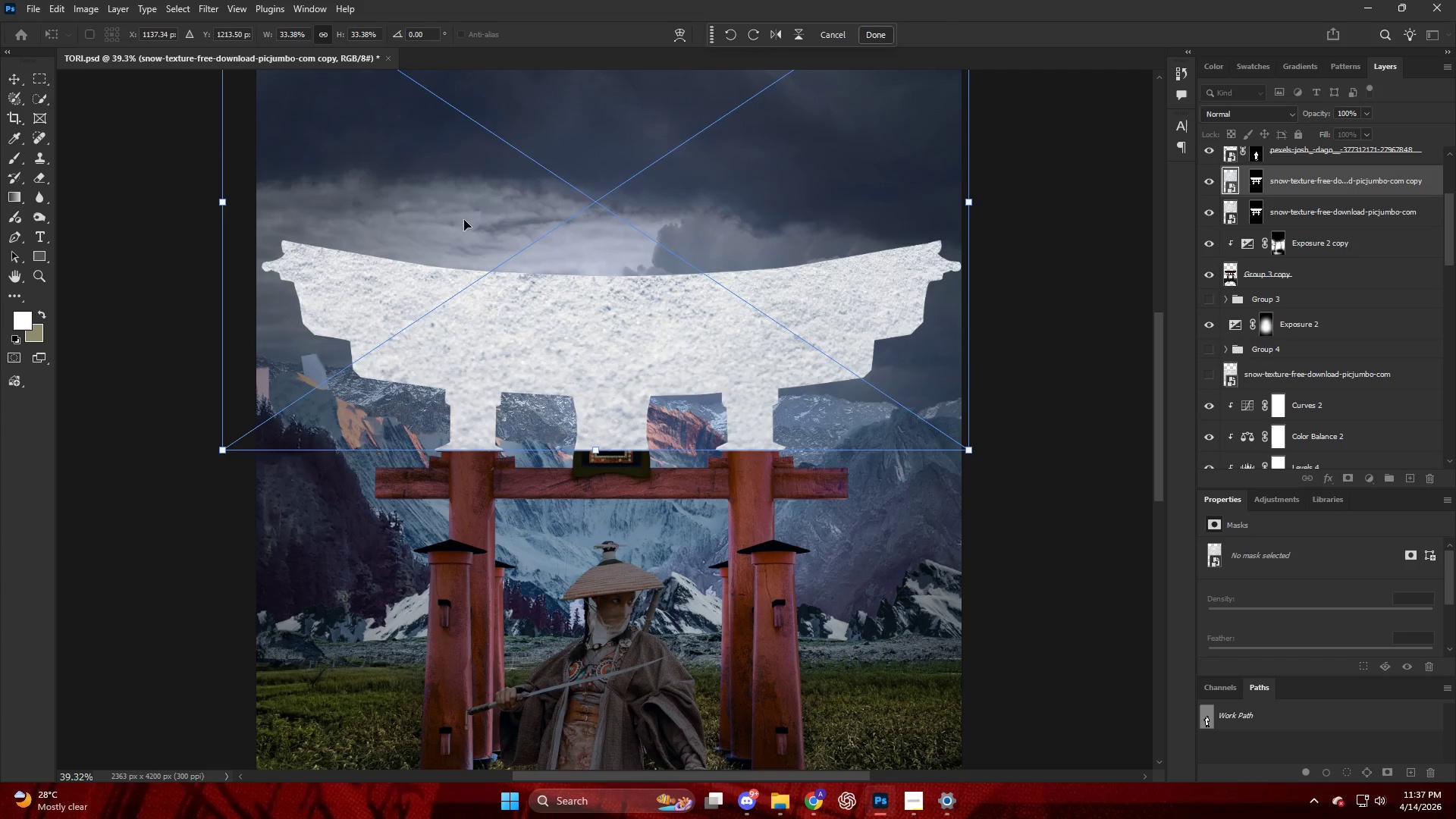 
left_click_drag(start_coordinate=[472, 234], to_coordinate=[507, 460])
 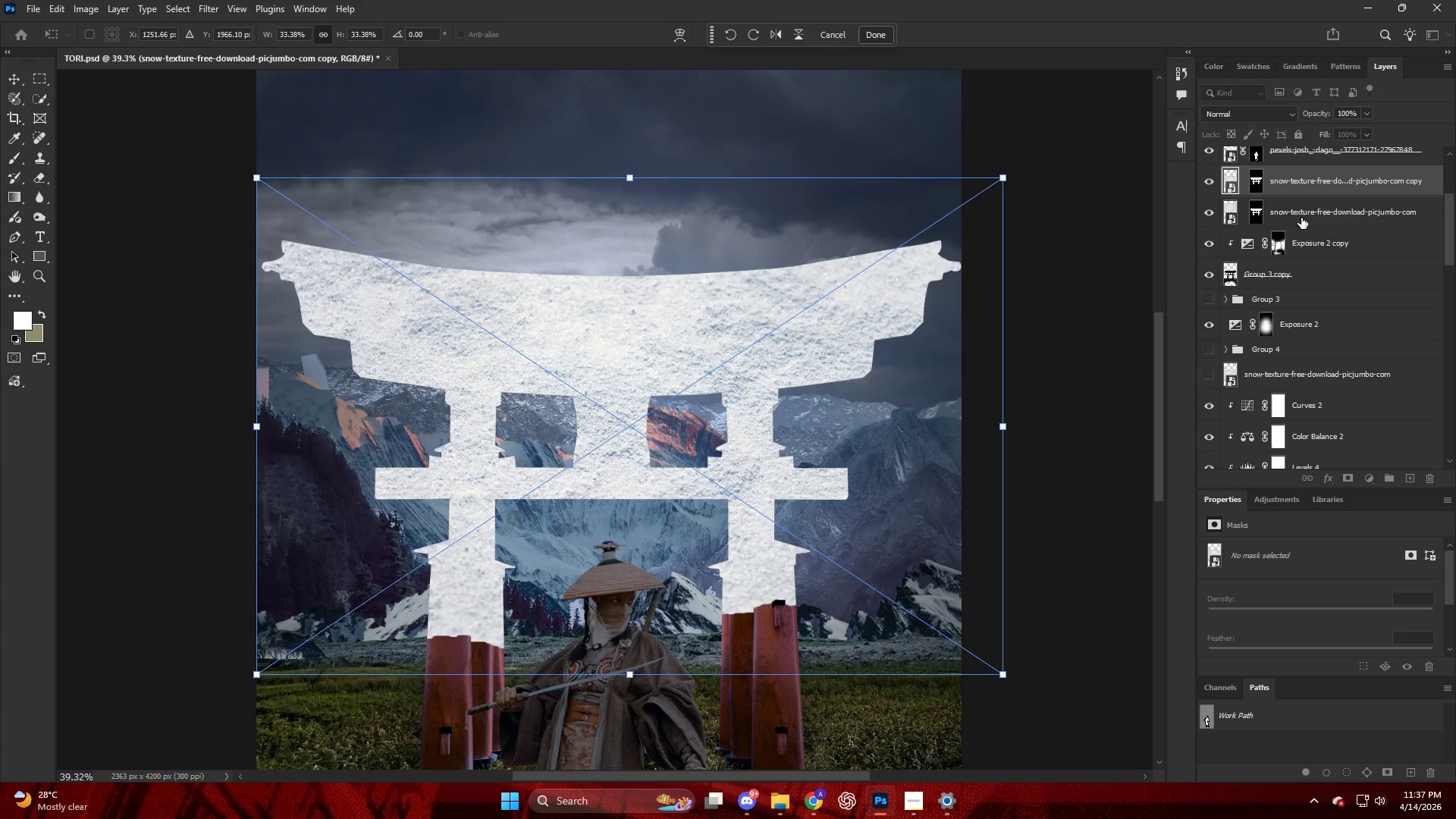 
left_click([1301, 218])
 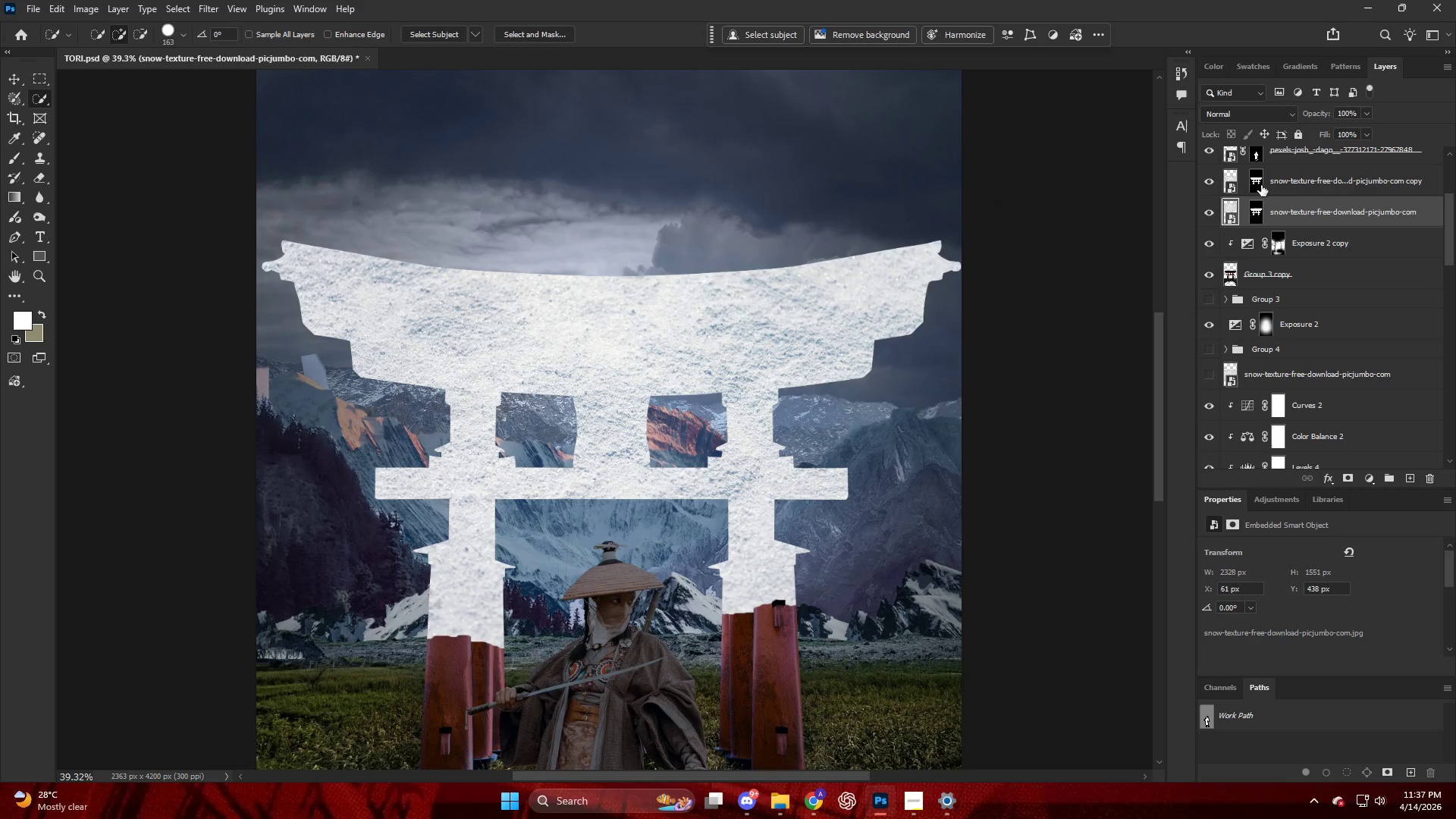 
left_click([1313, 193])
 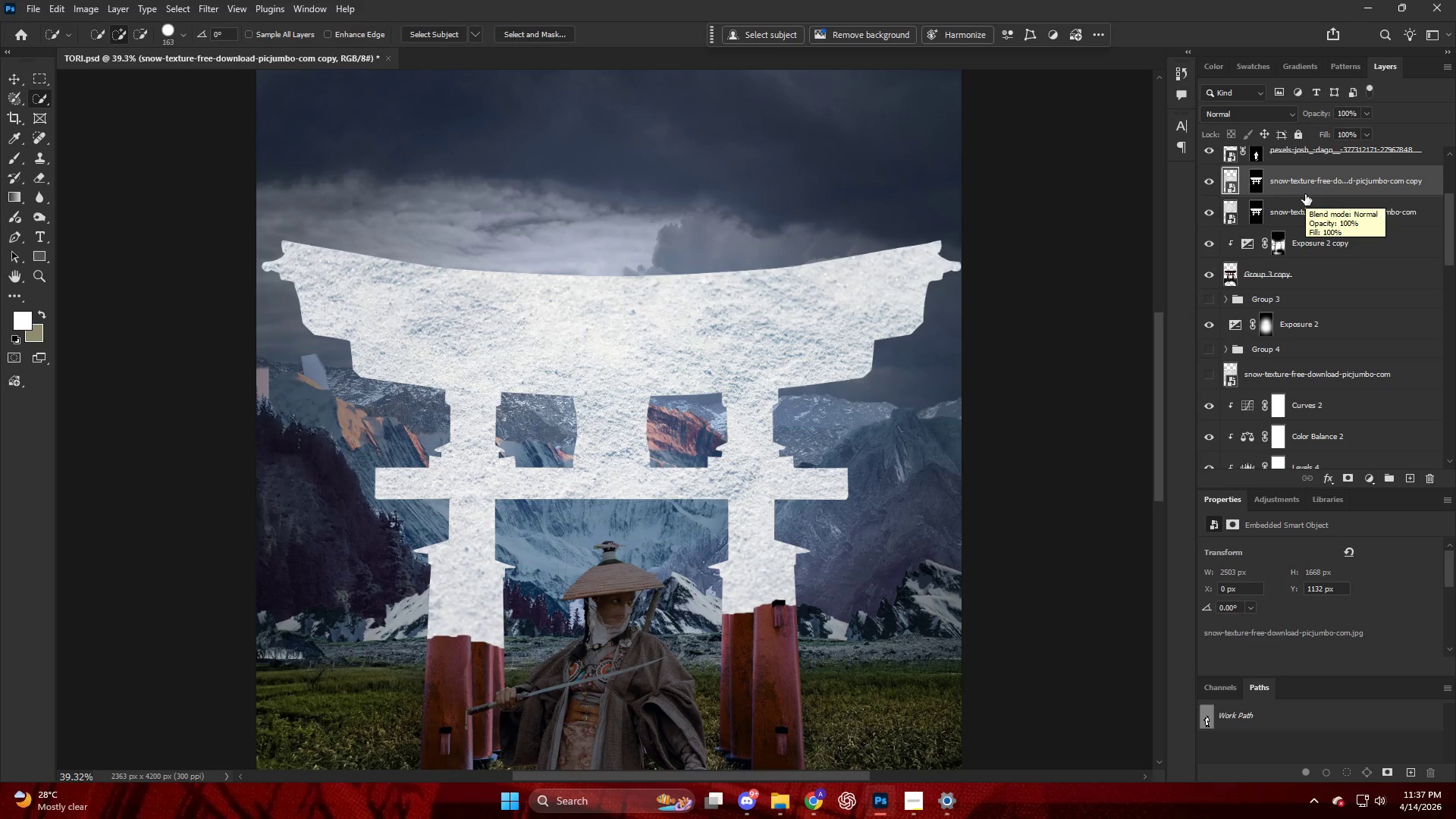 
key(Alt+AltLeft)
 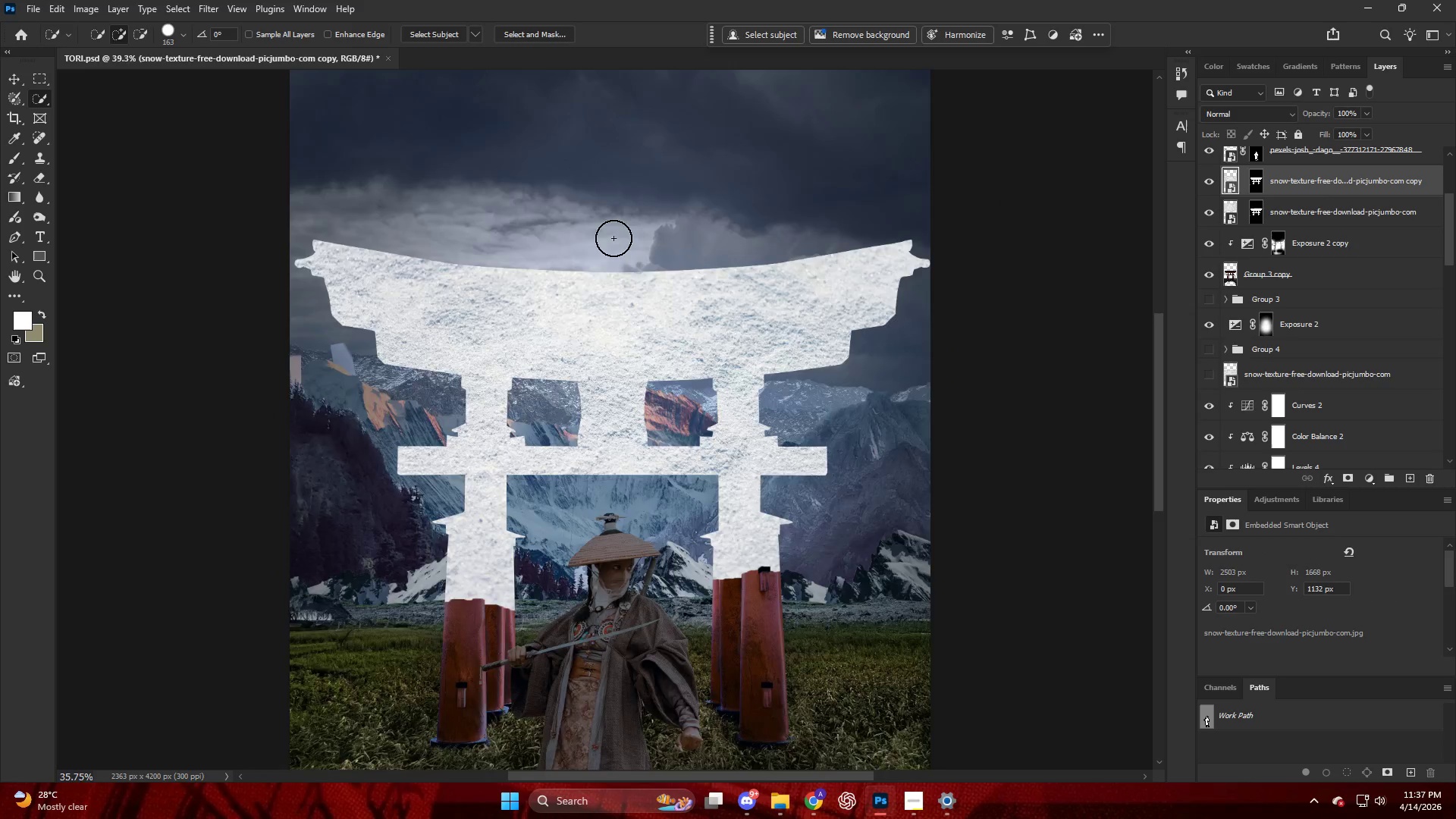 
scroll: coordinate [627, 229], scroll_direction: down, amount: 6.0
 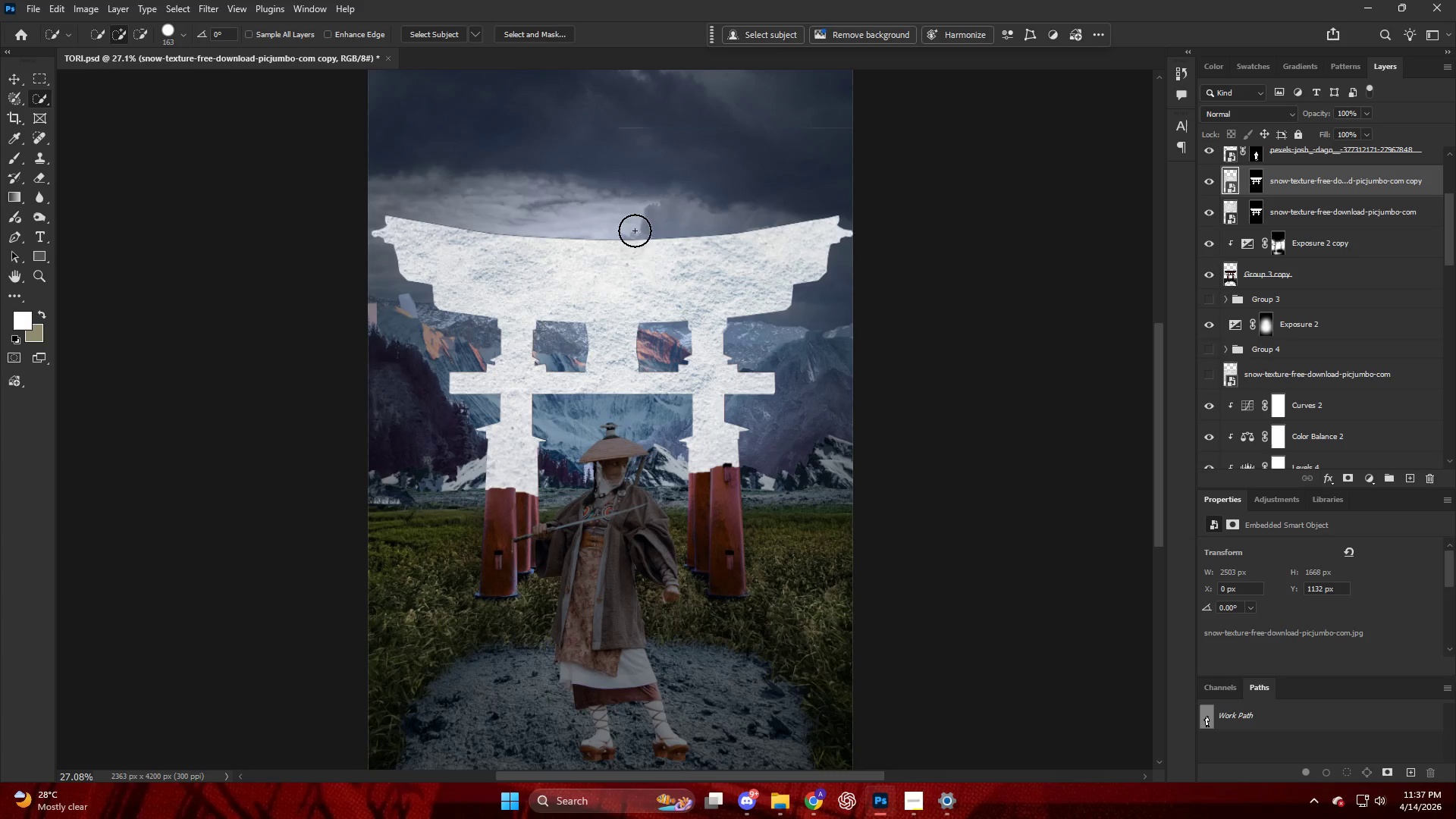 
hold_key(key=AltLeft, duration=0.34)
scroll: coordinate [636, 264], scroll_direction: up, amount: 4.0
 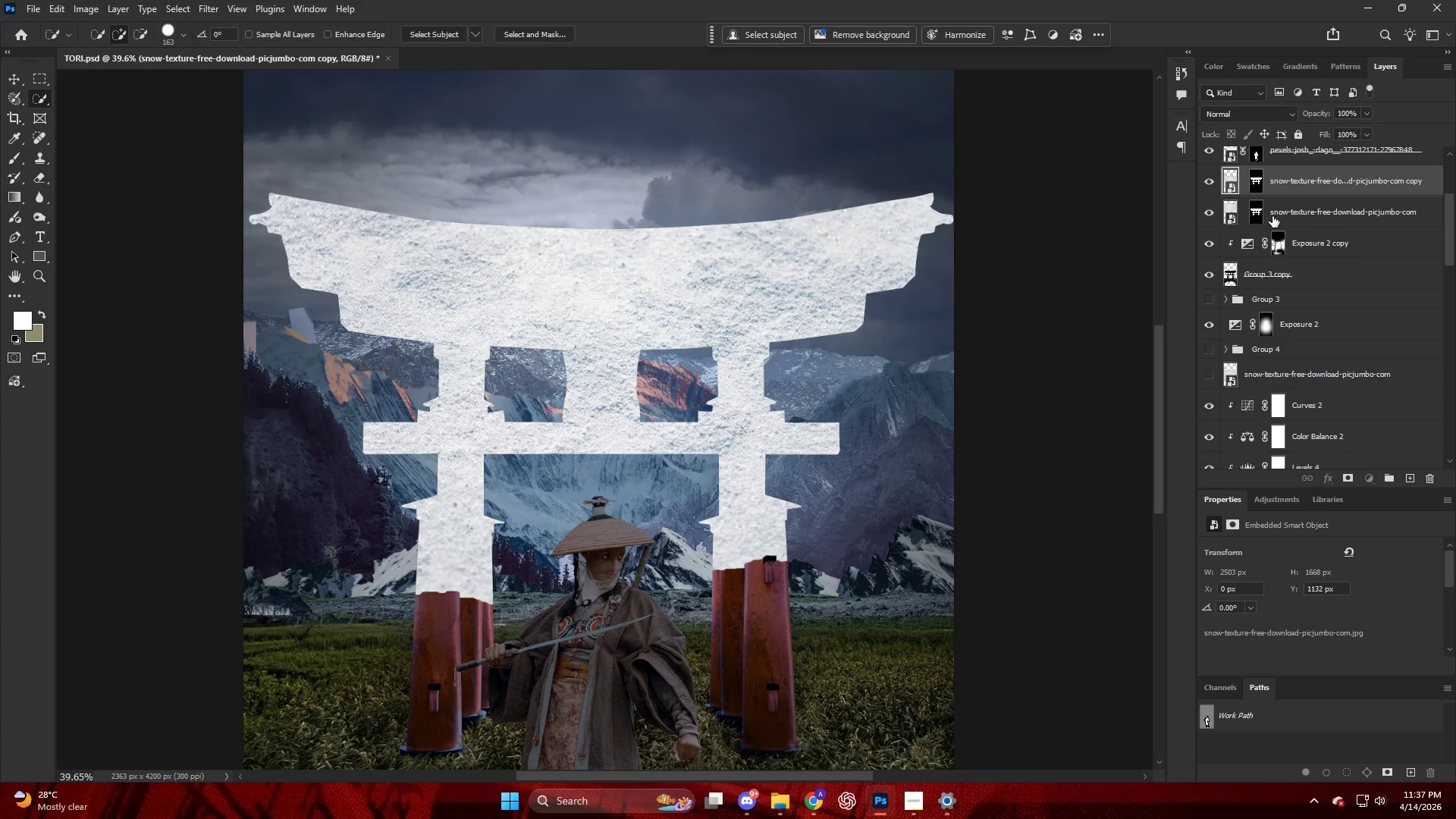 
key(Shift+ShiftLeft)
 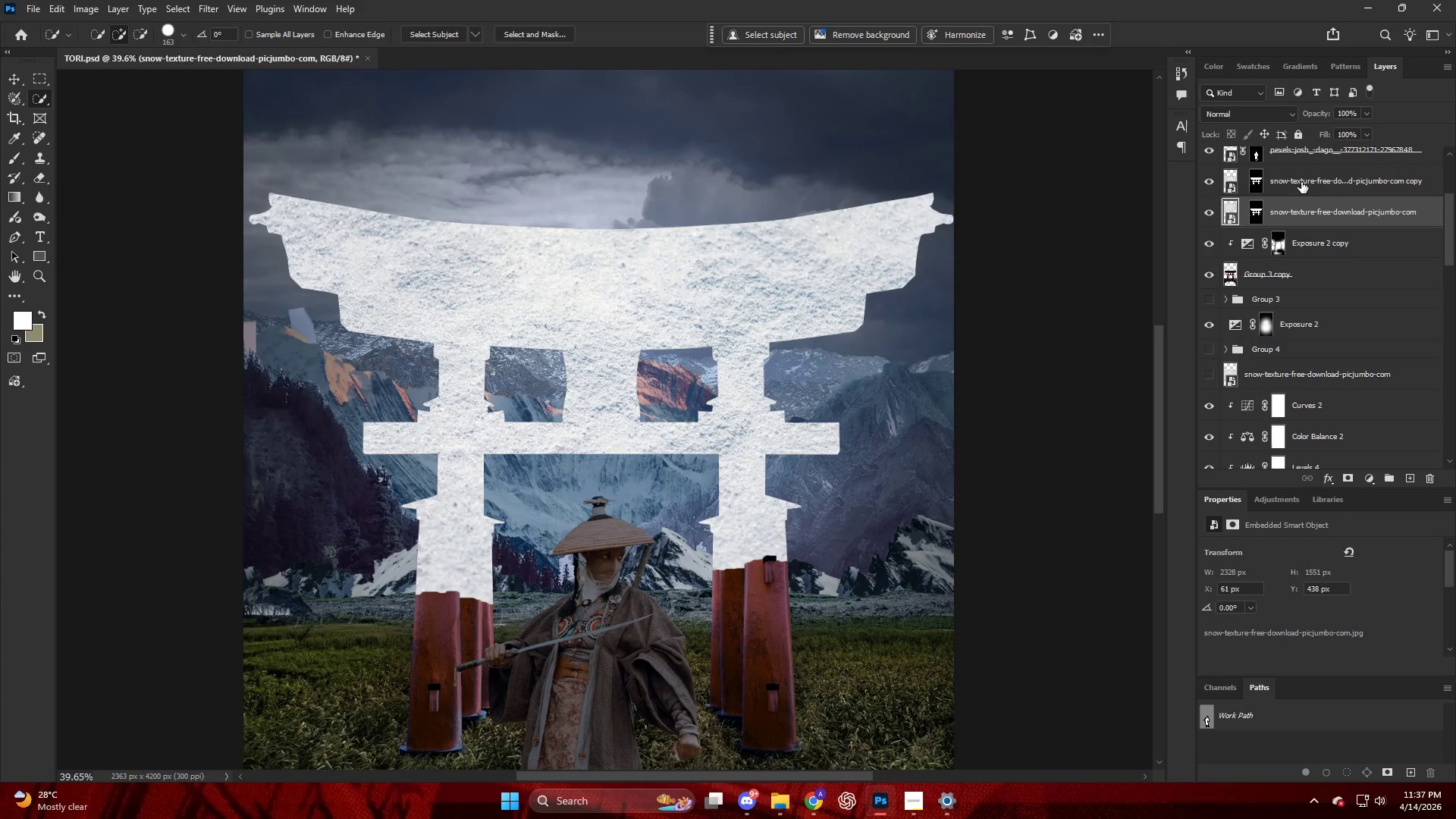 
double_click([1301, 182])
 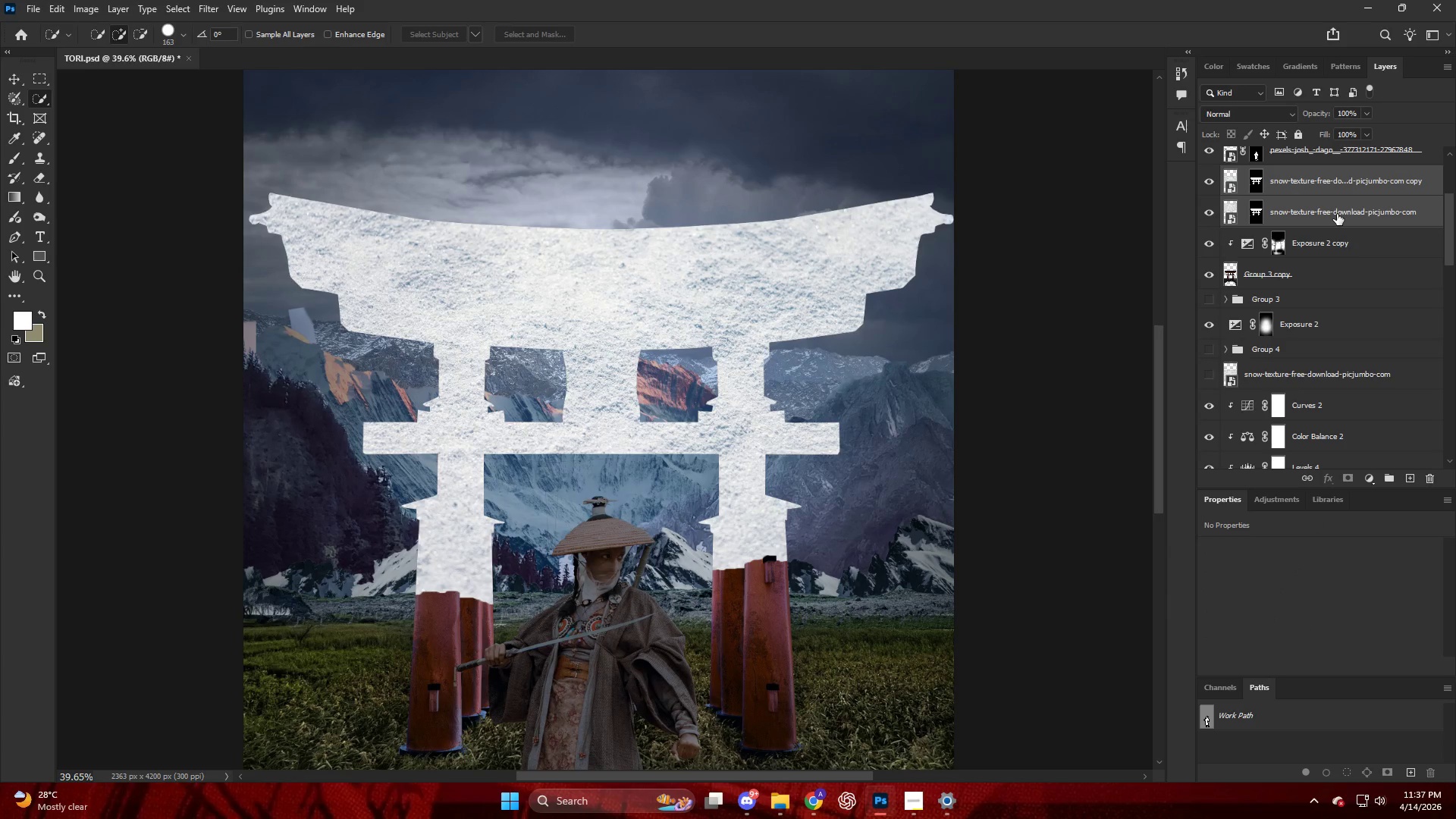 
right_click([1337, 214])
 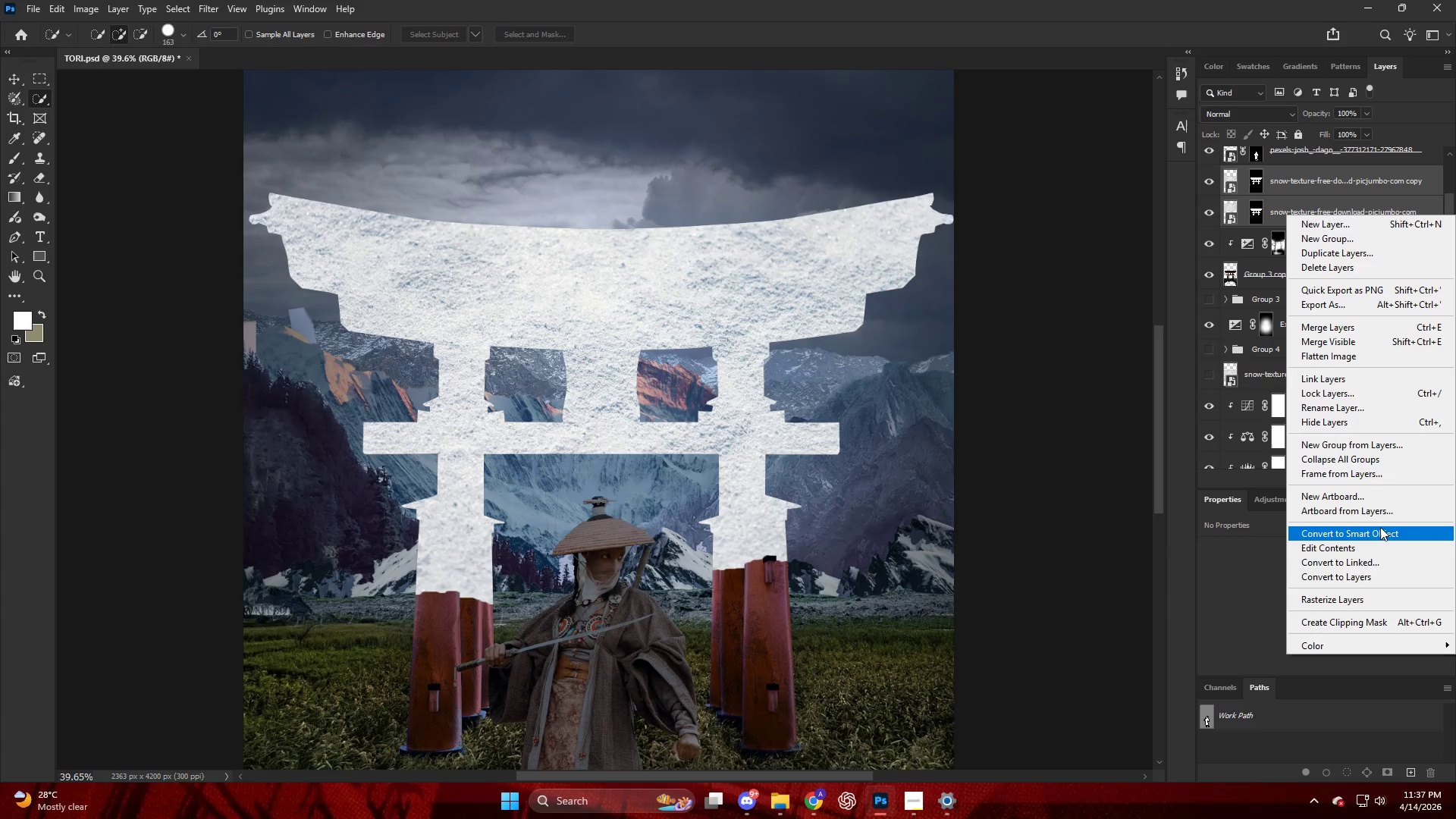 
left_click([1377, 531])
 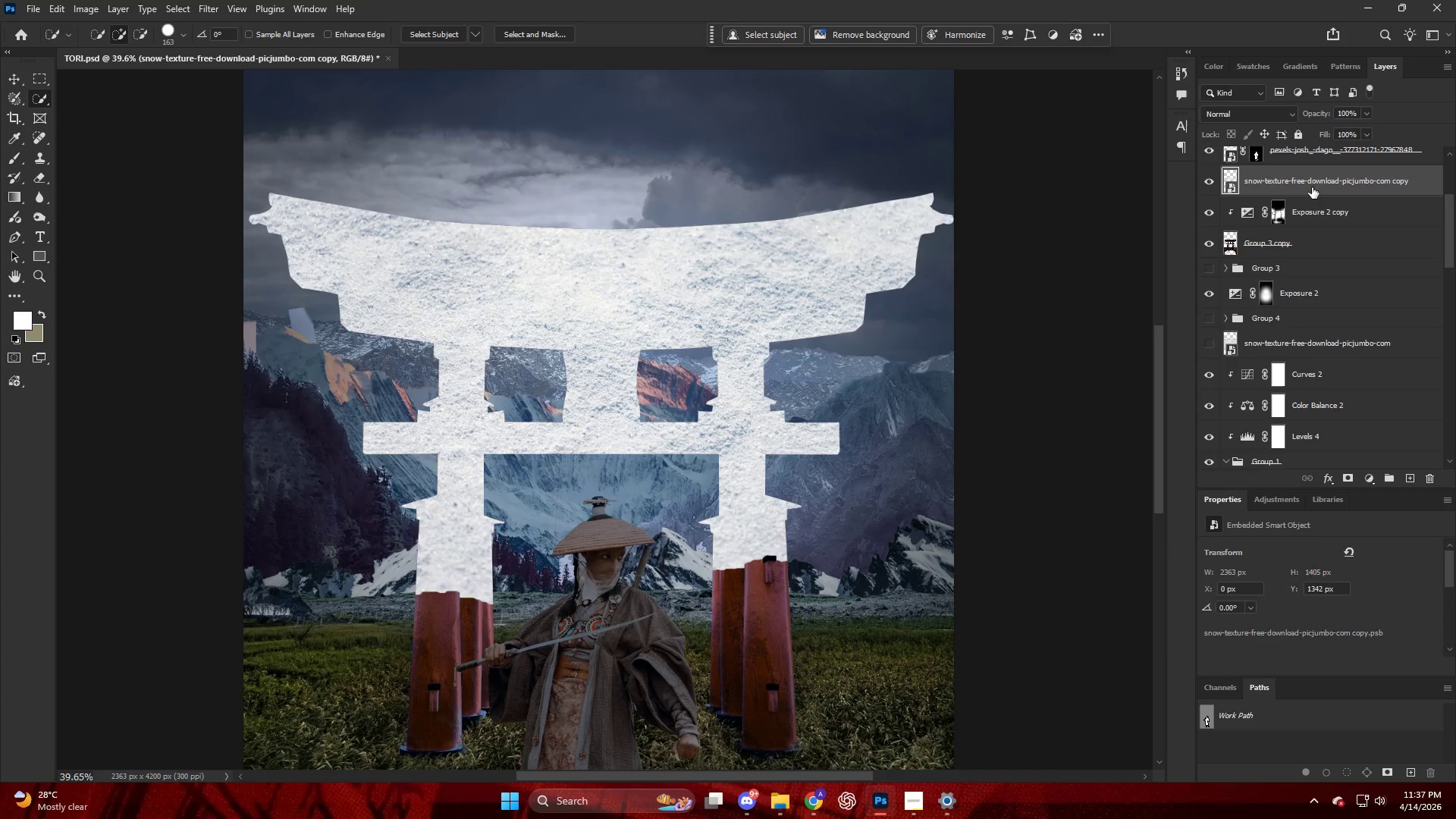 
right_click([1304, 180])
 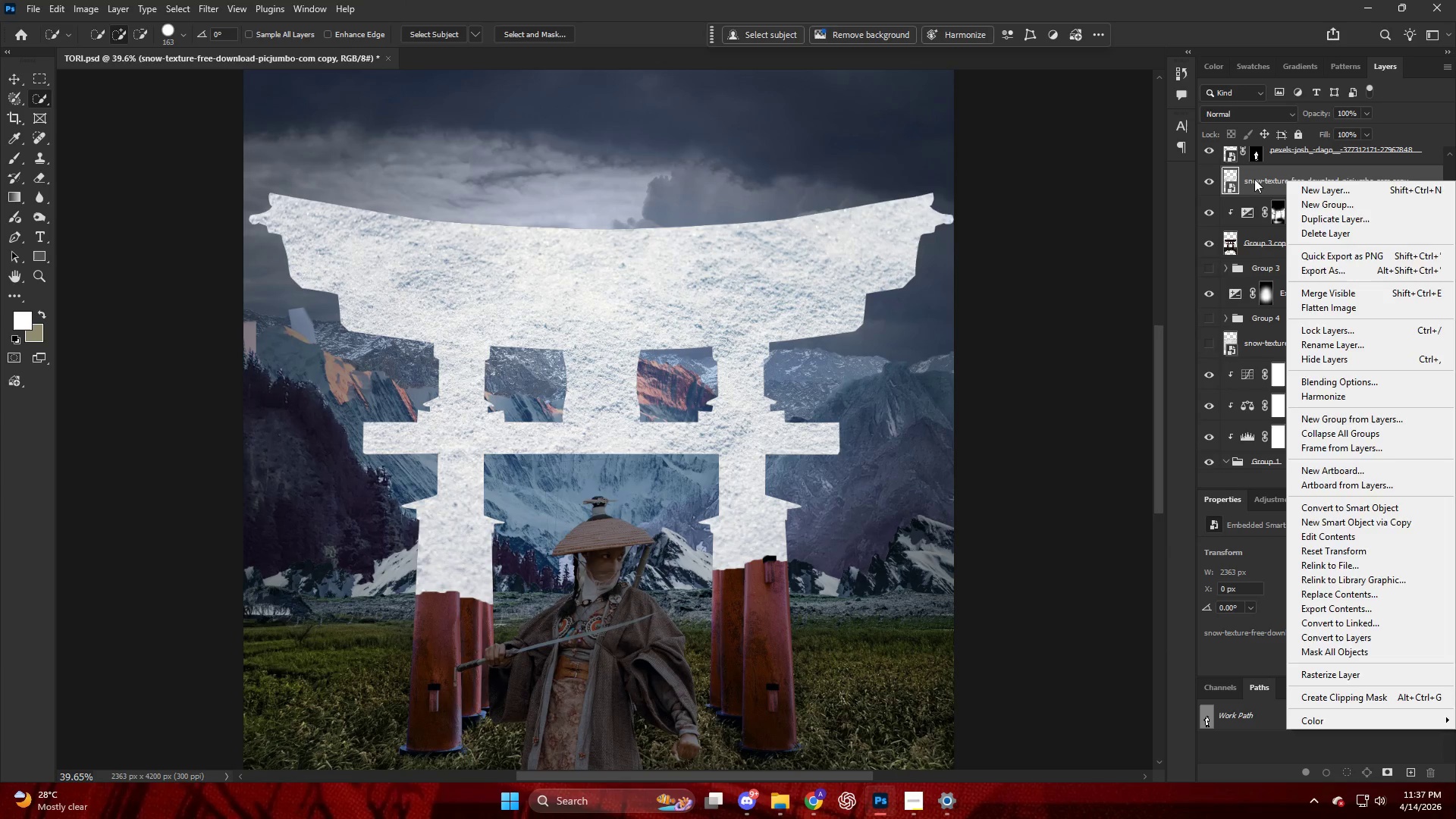 
left_click([1254, 179])
 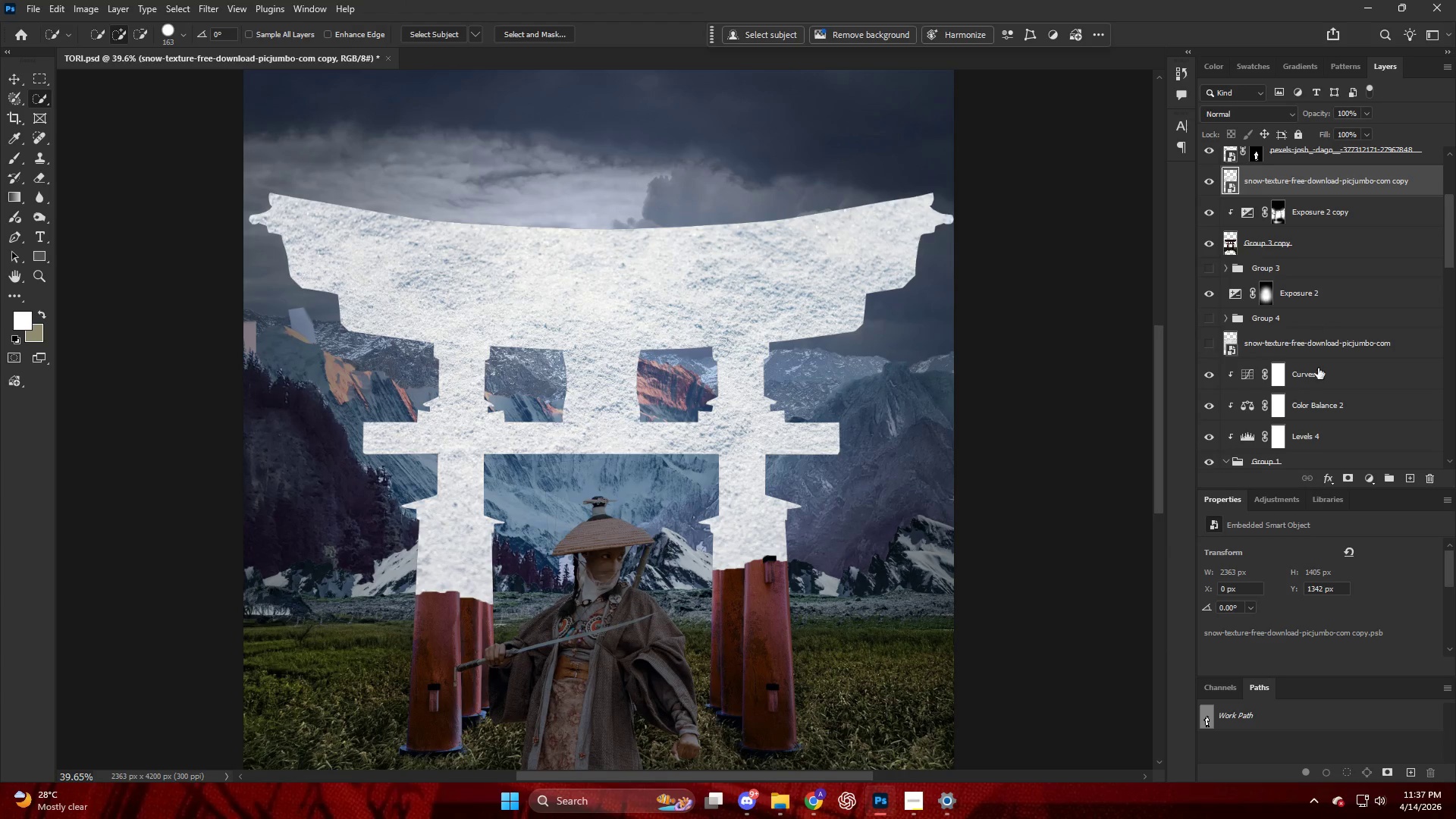 
hold_key(key=AltLeft, duration=0.67)
left_click([1349, 478])
 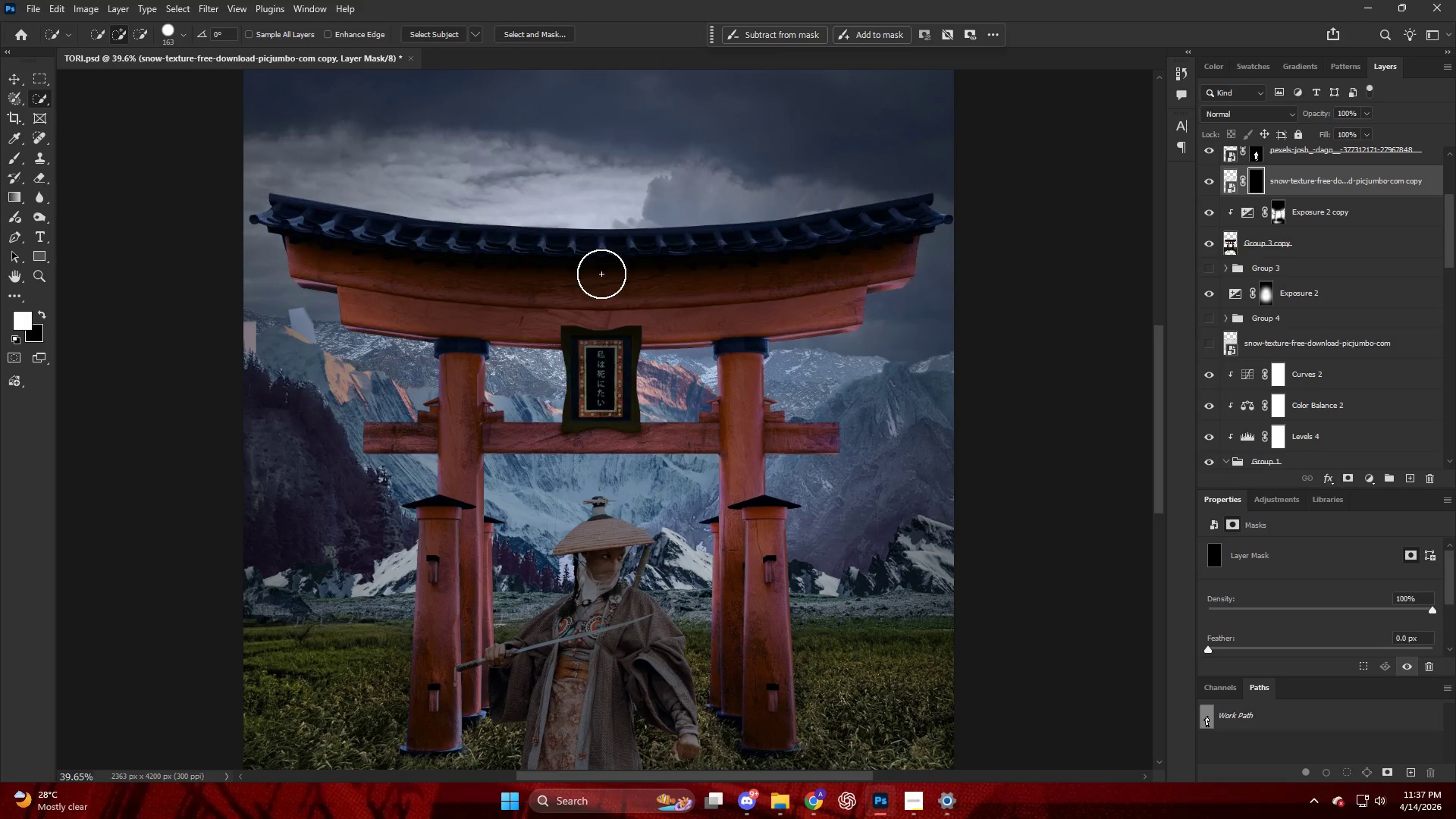 
hold_key(key=AltLeft, duration=0.91)
 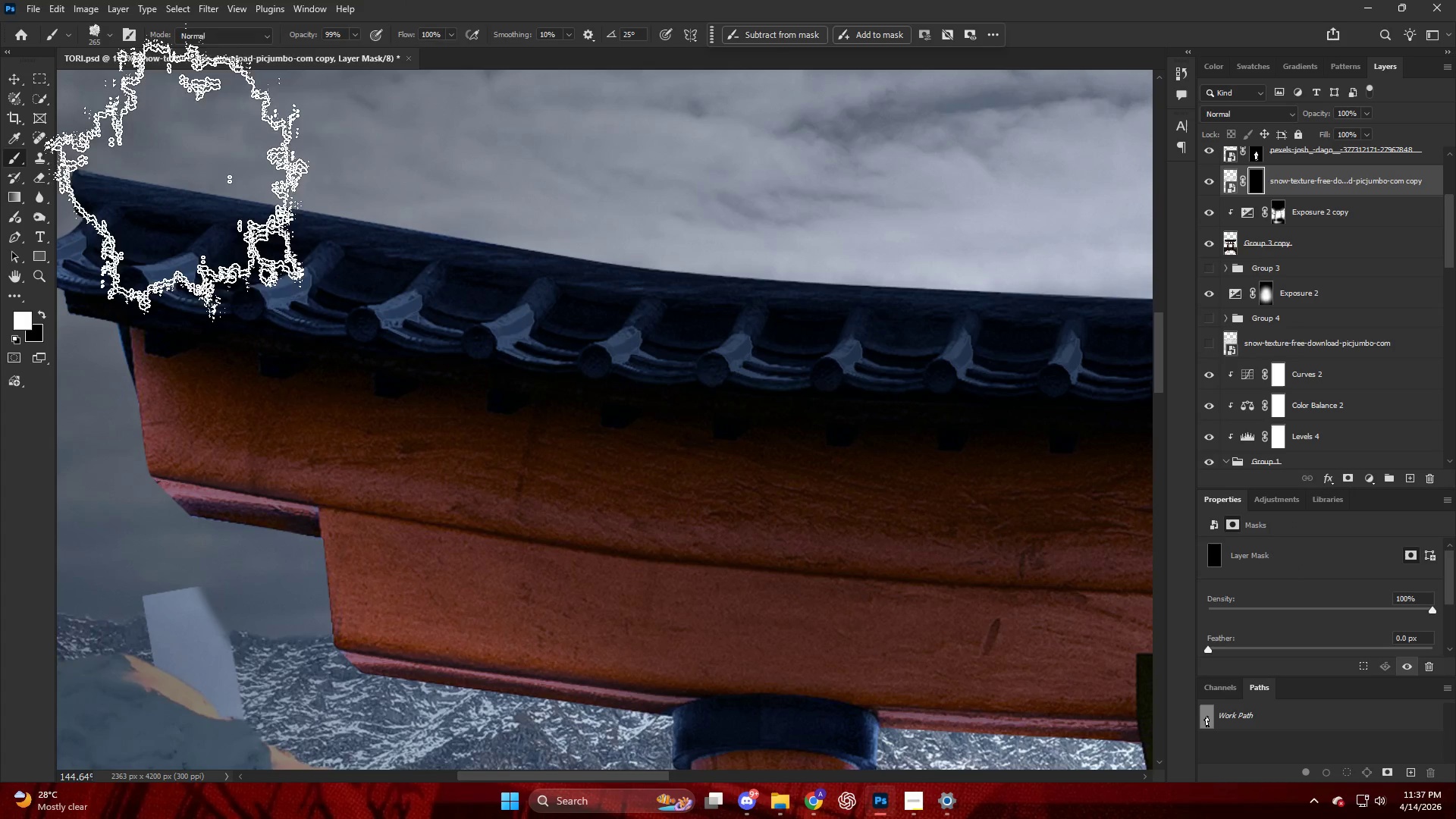 
key(B)
 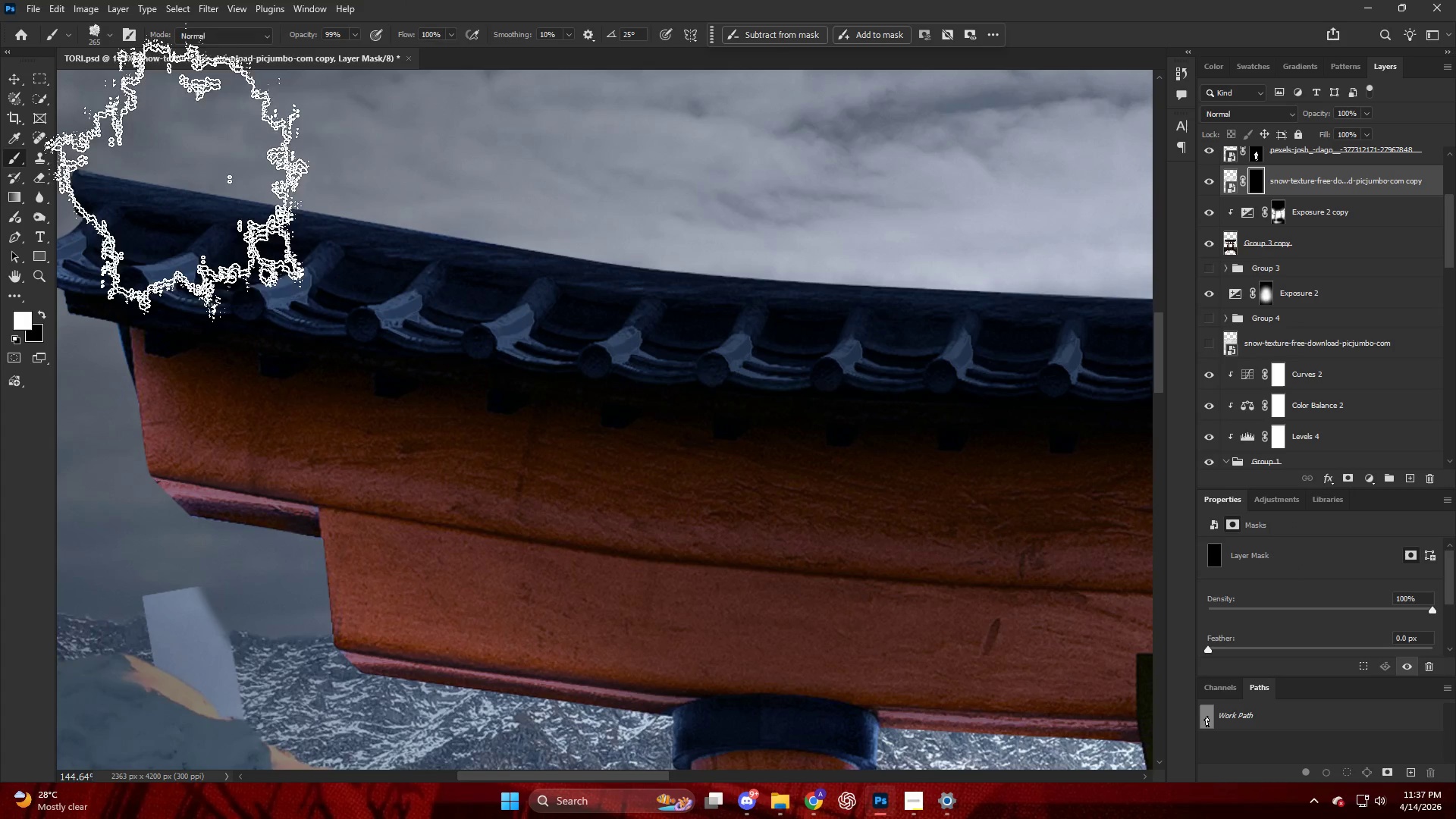 
scroll: coordinate [237, 172], scroll_direction: up, amount: 14.0
 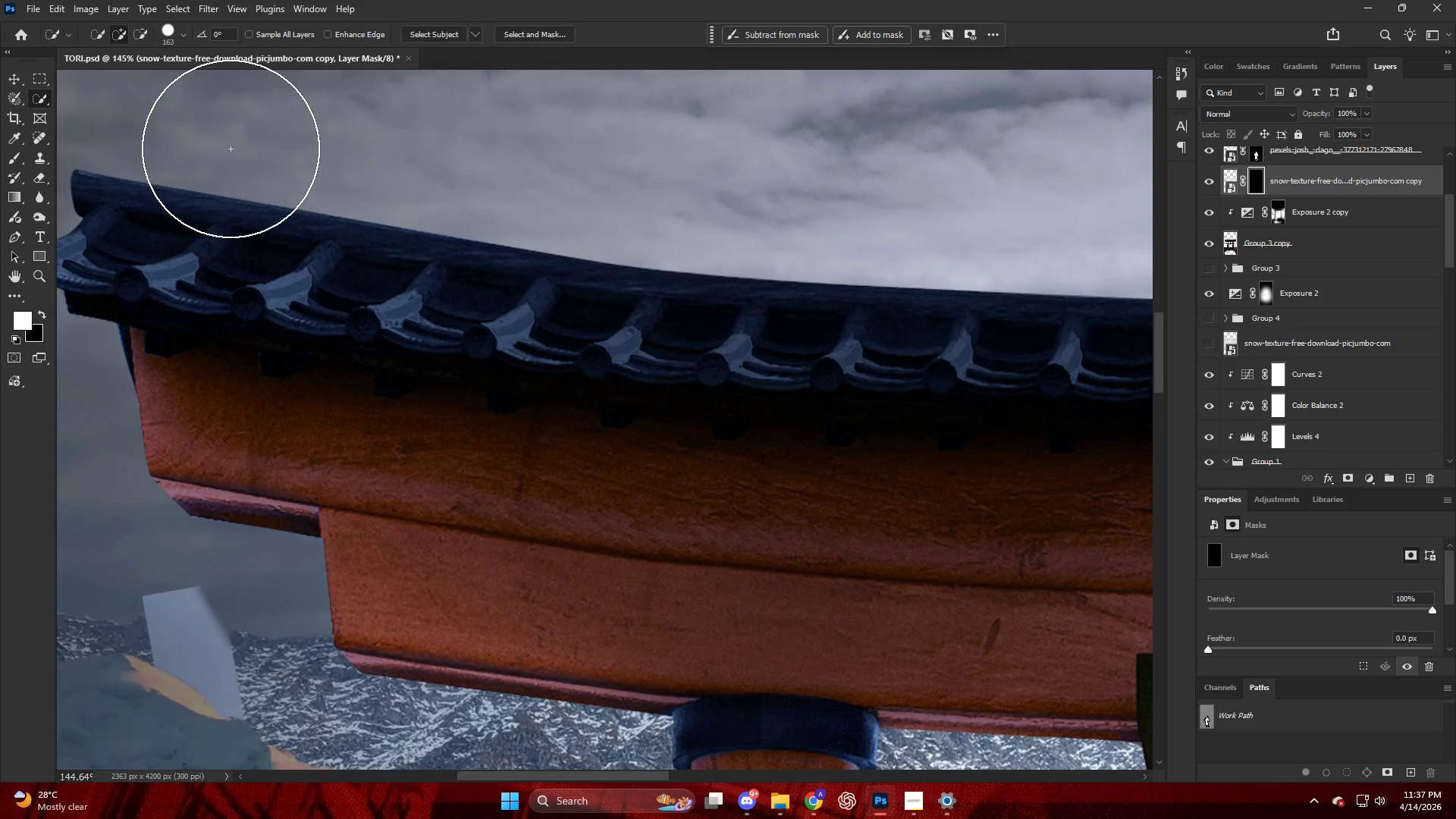 
key(Alt+AltLeft)
 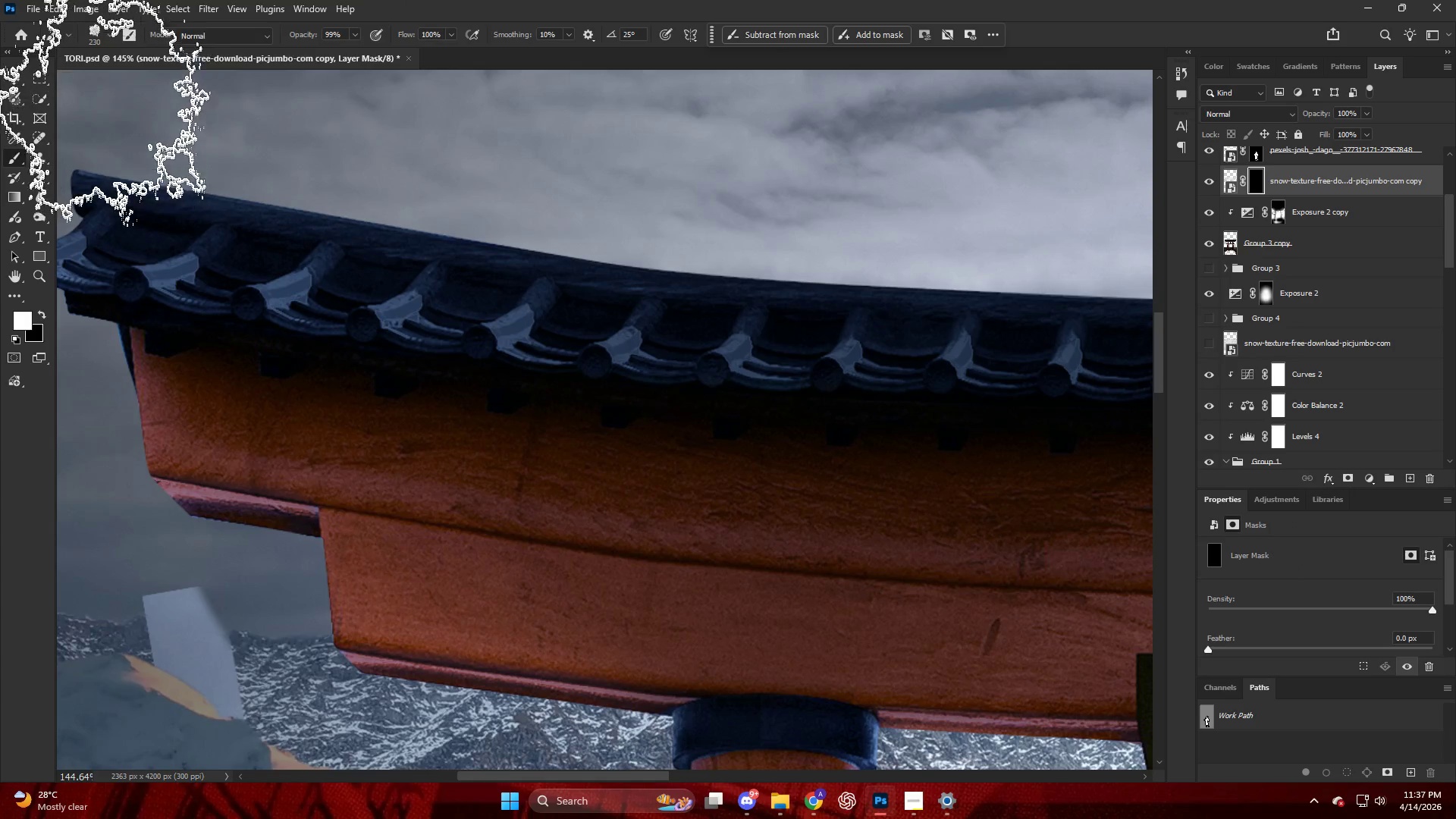 
left_click_drag(start_coordinate=[122, 89], to_coordinate=[262, 162])
 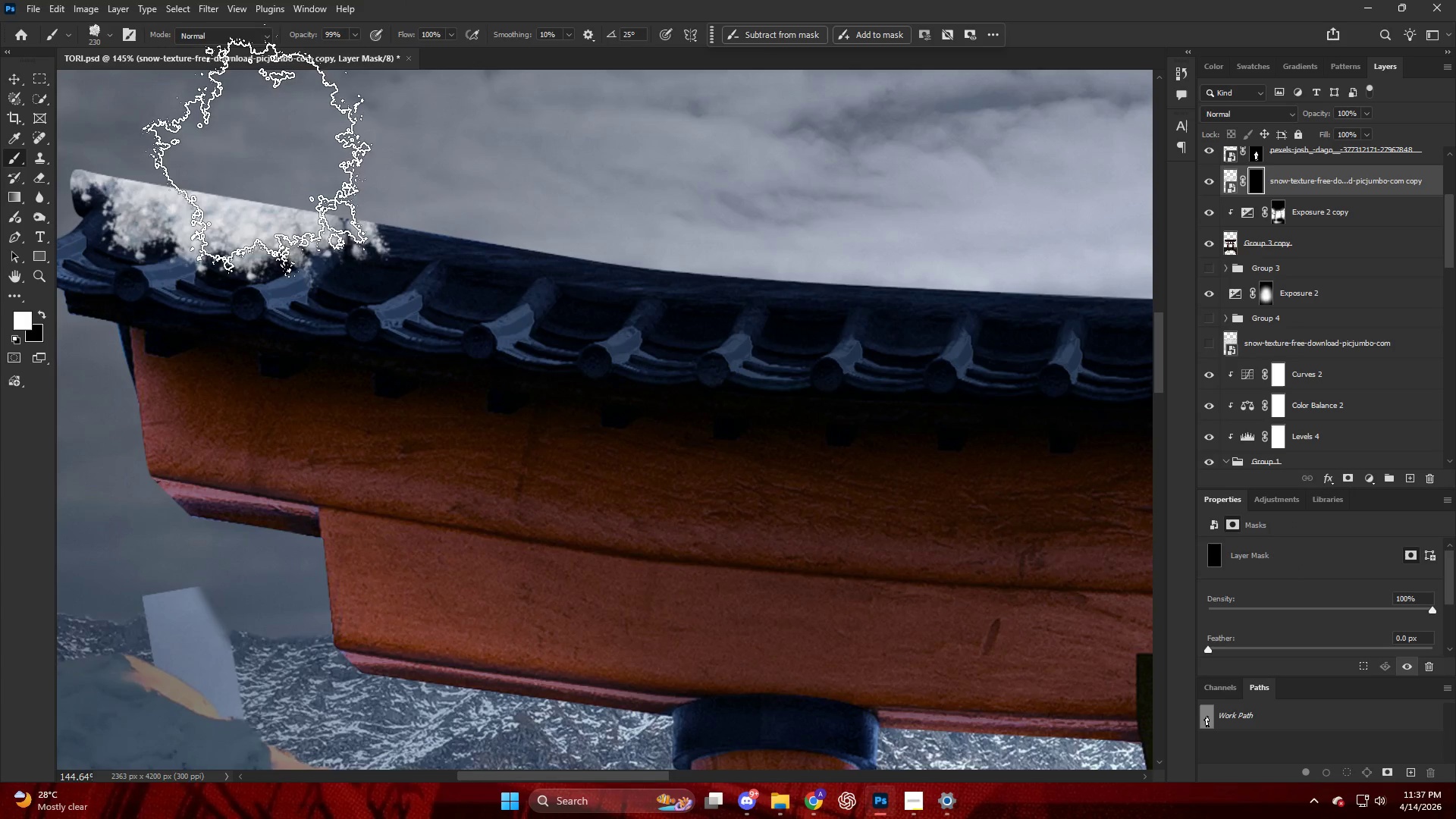 
key(Alt+AltLeft)
 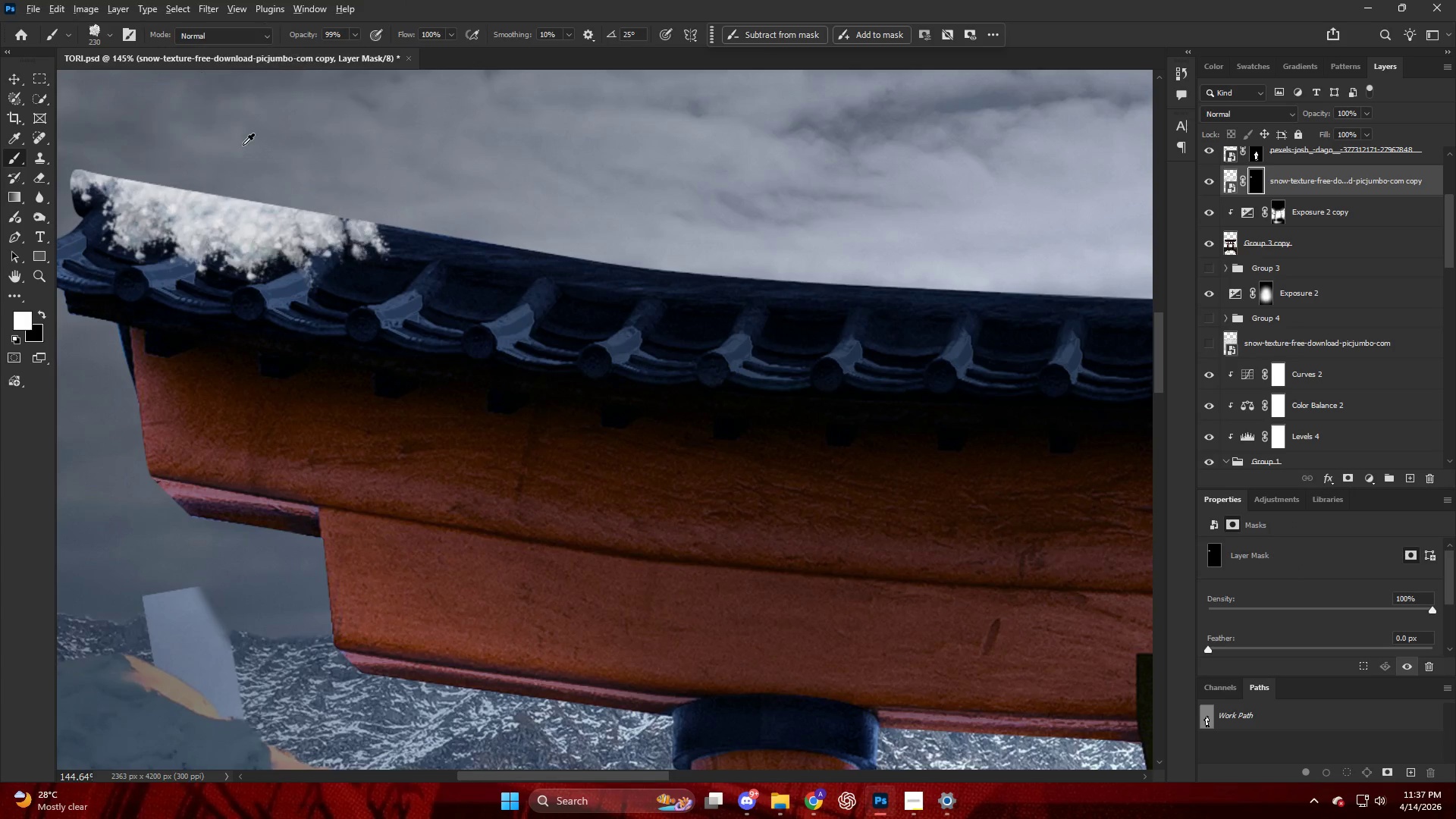 
left_click_drag(start_coordinate=[184, 133], to_coordinate=[543, 204])
 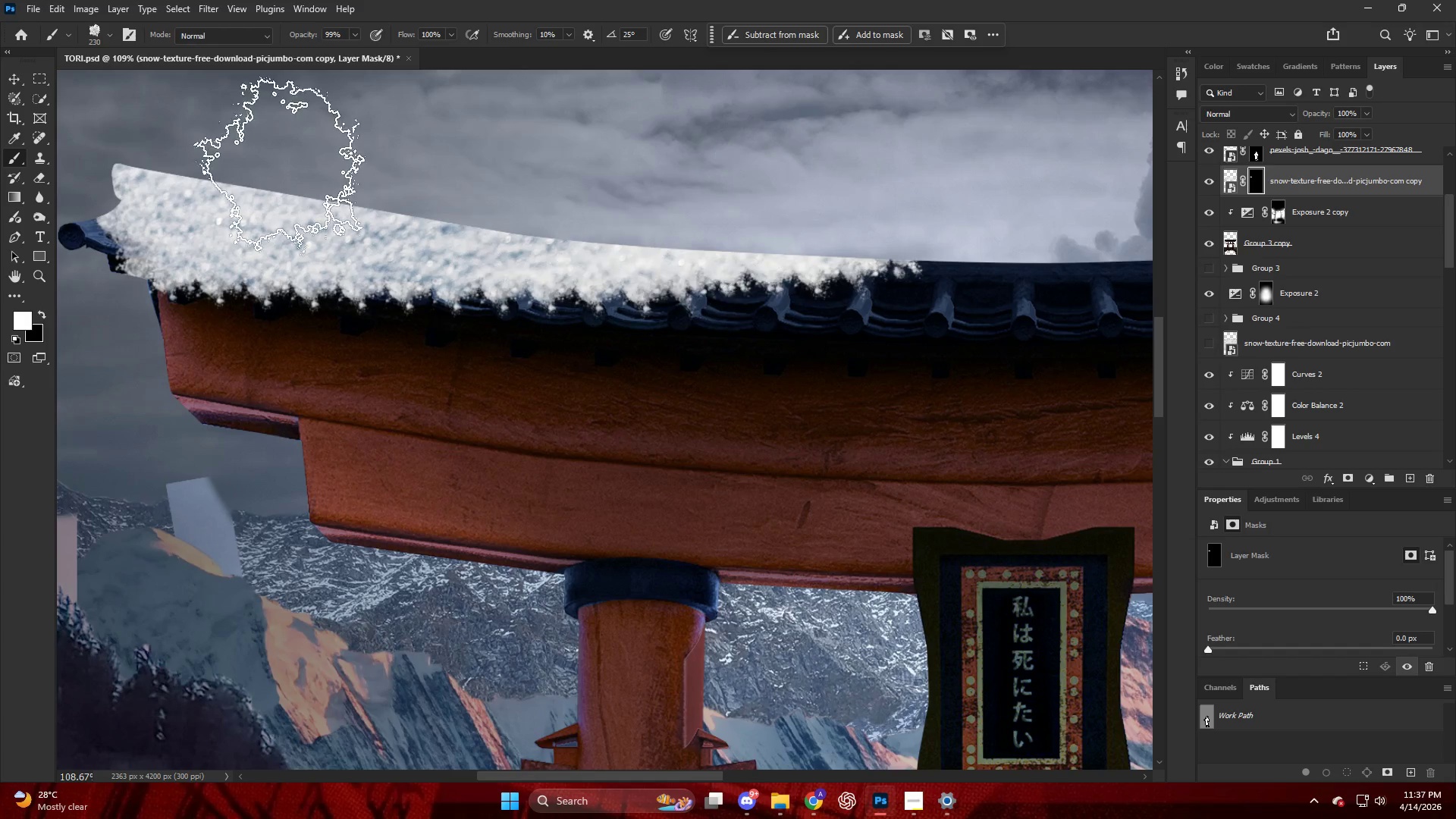 
scroll: coordinate [234, 146], scroll_direction: down, amount: 3.0
 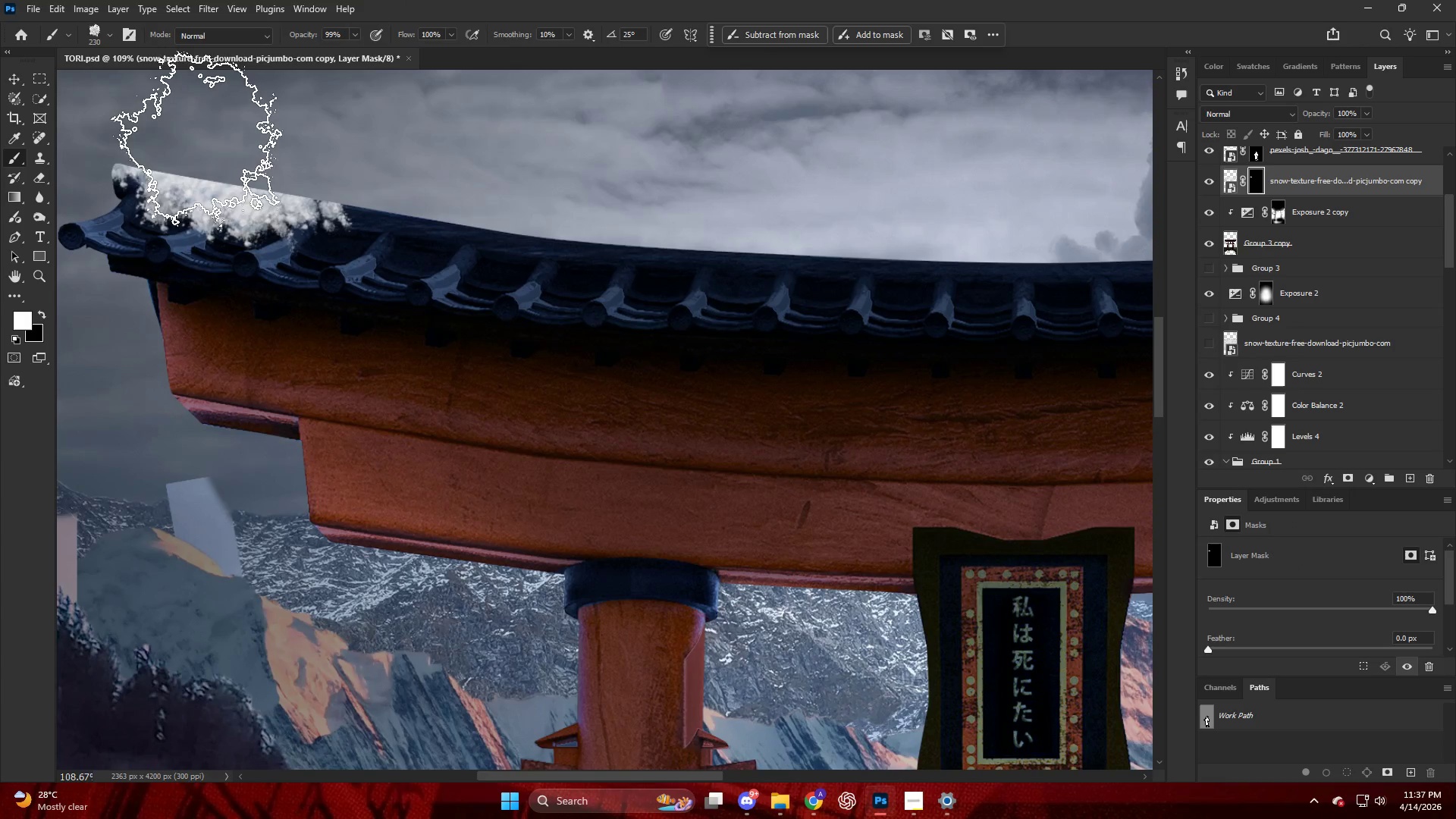 
key(Alt+AltLeft)
 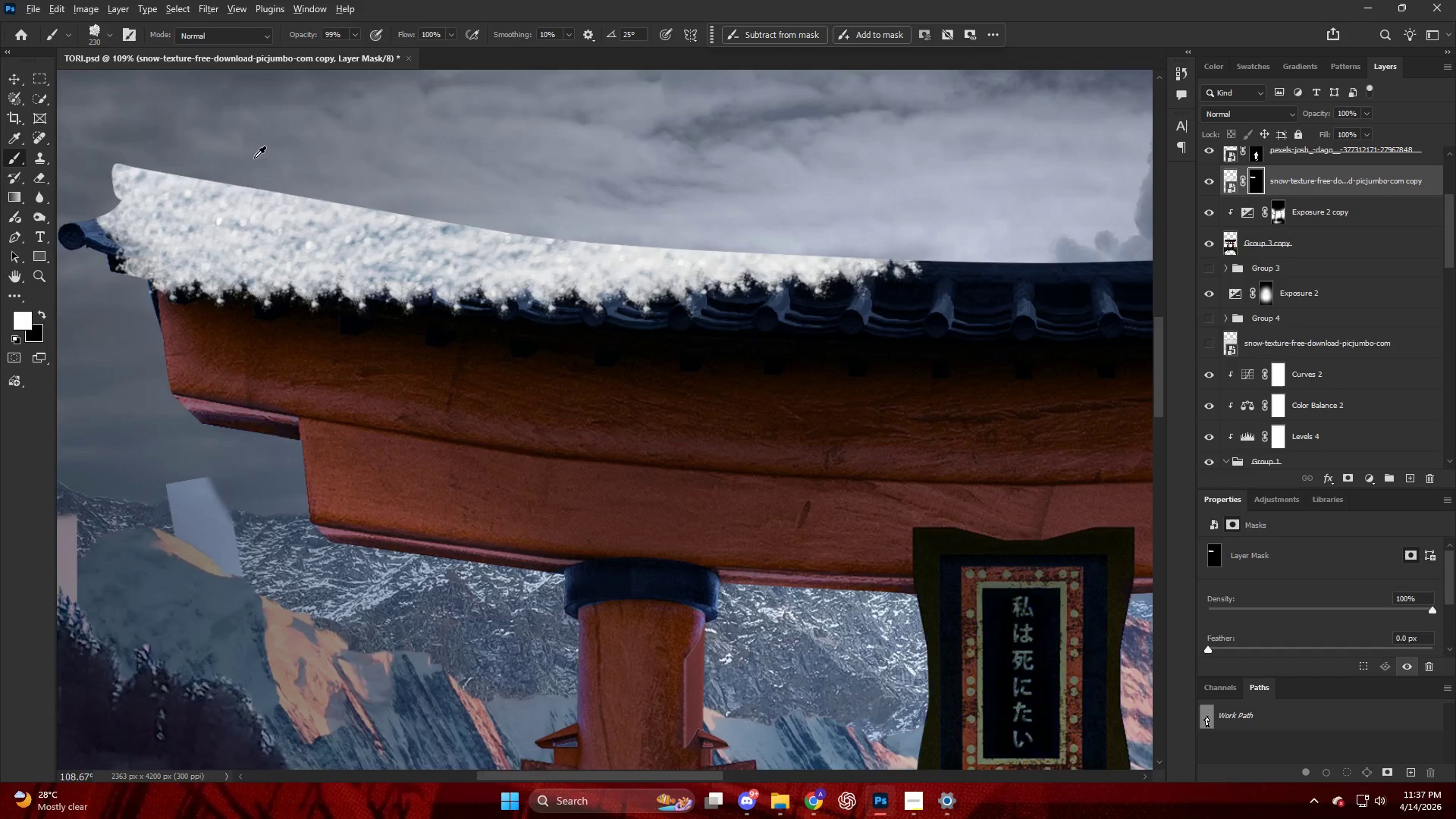 
left_click_drag(start_coordinate=[180, 166], to_coordinate=[73, 162])
 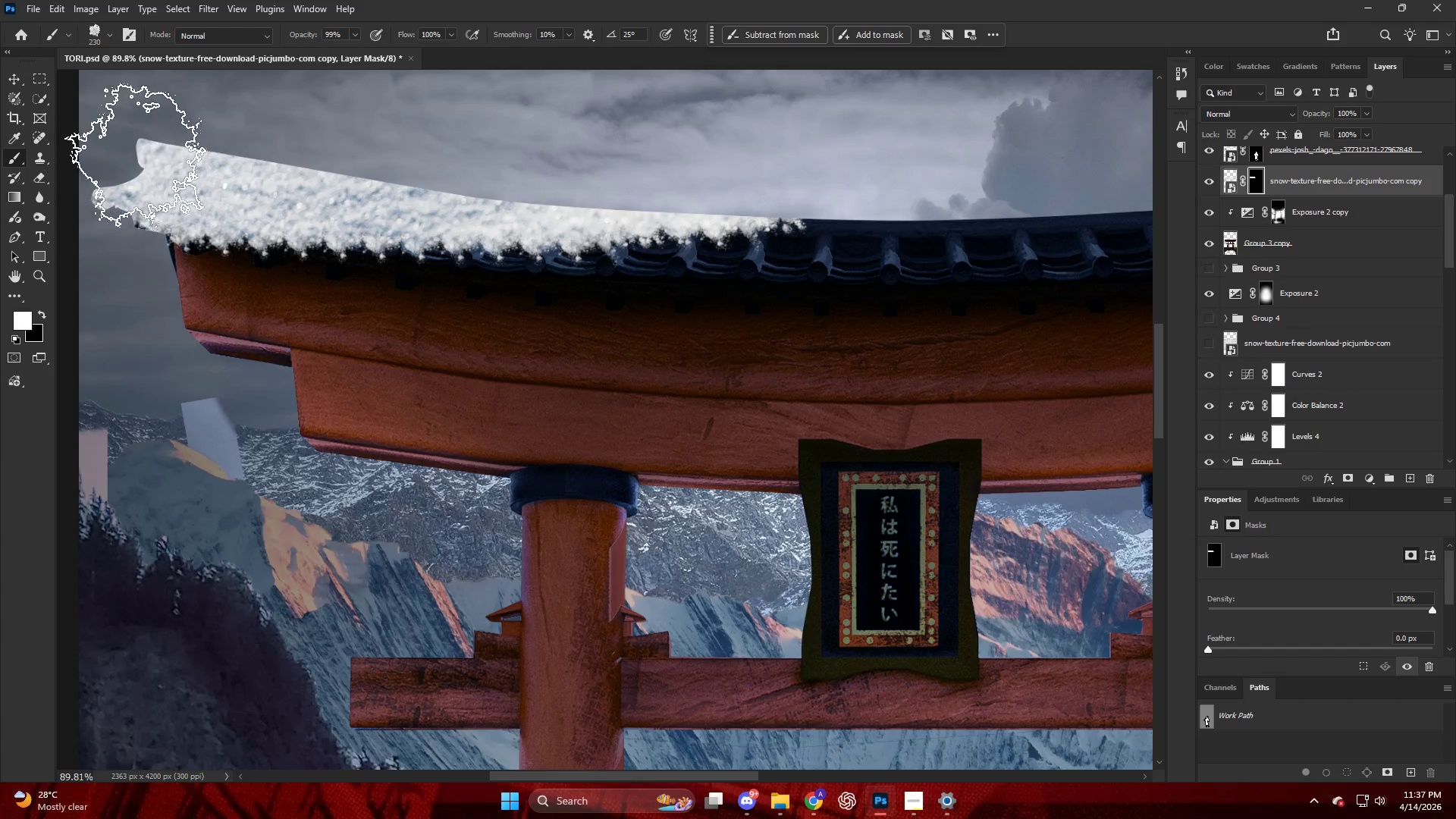 
scroll: coordinate [242, 165], scroll_direction: down, amount: 4.0
 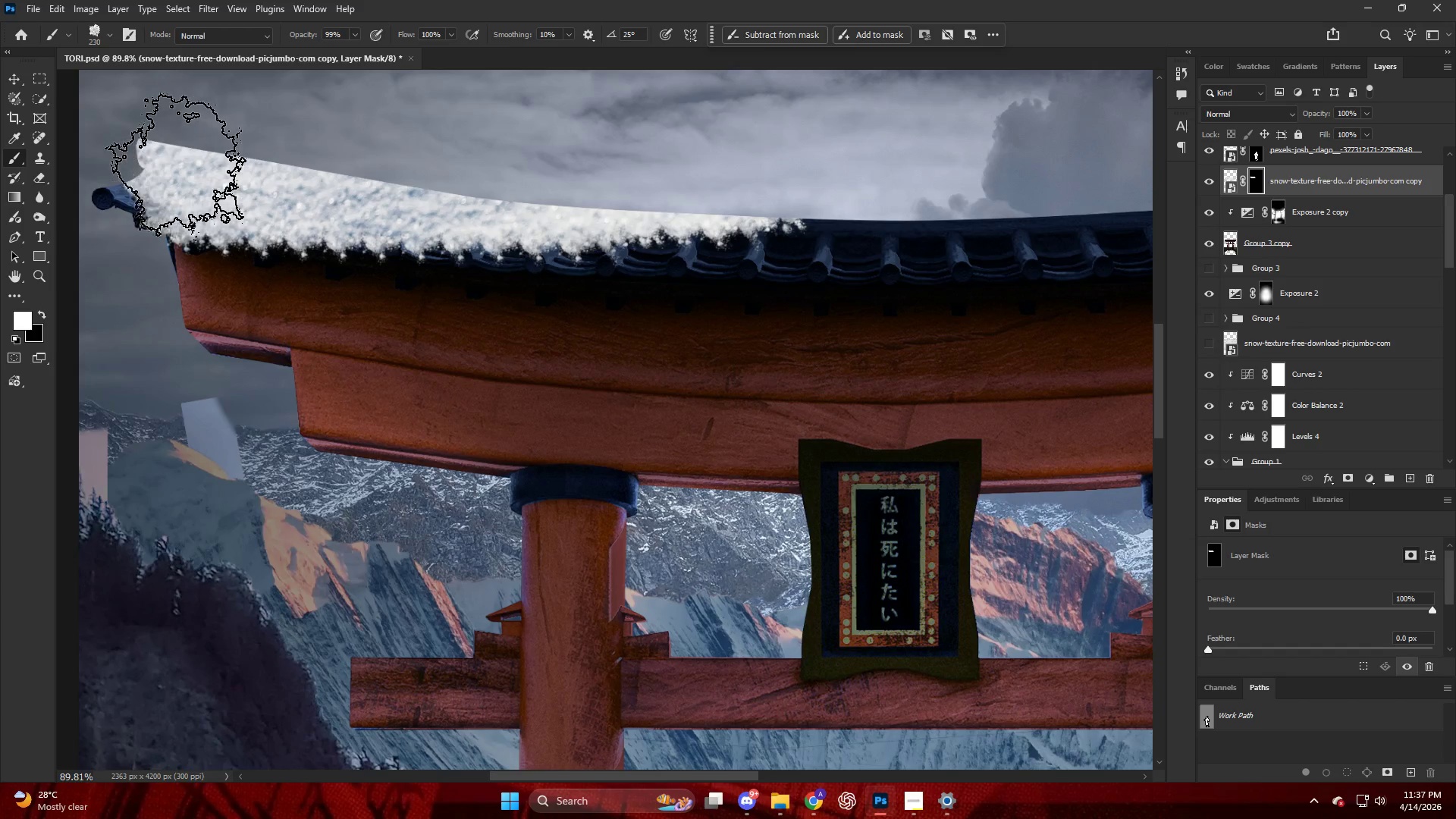 
hold_key(key=ControlLeft, duration=0.8)
 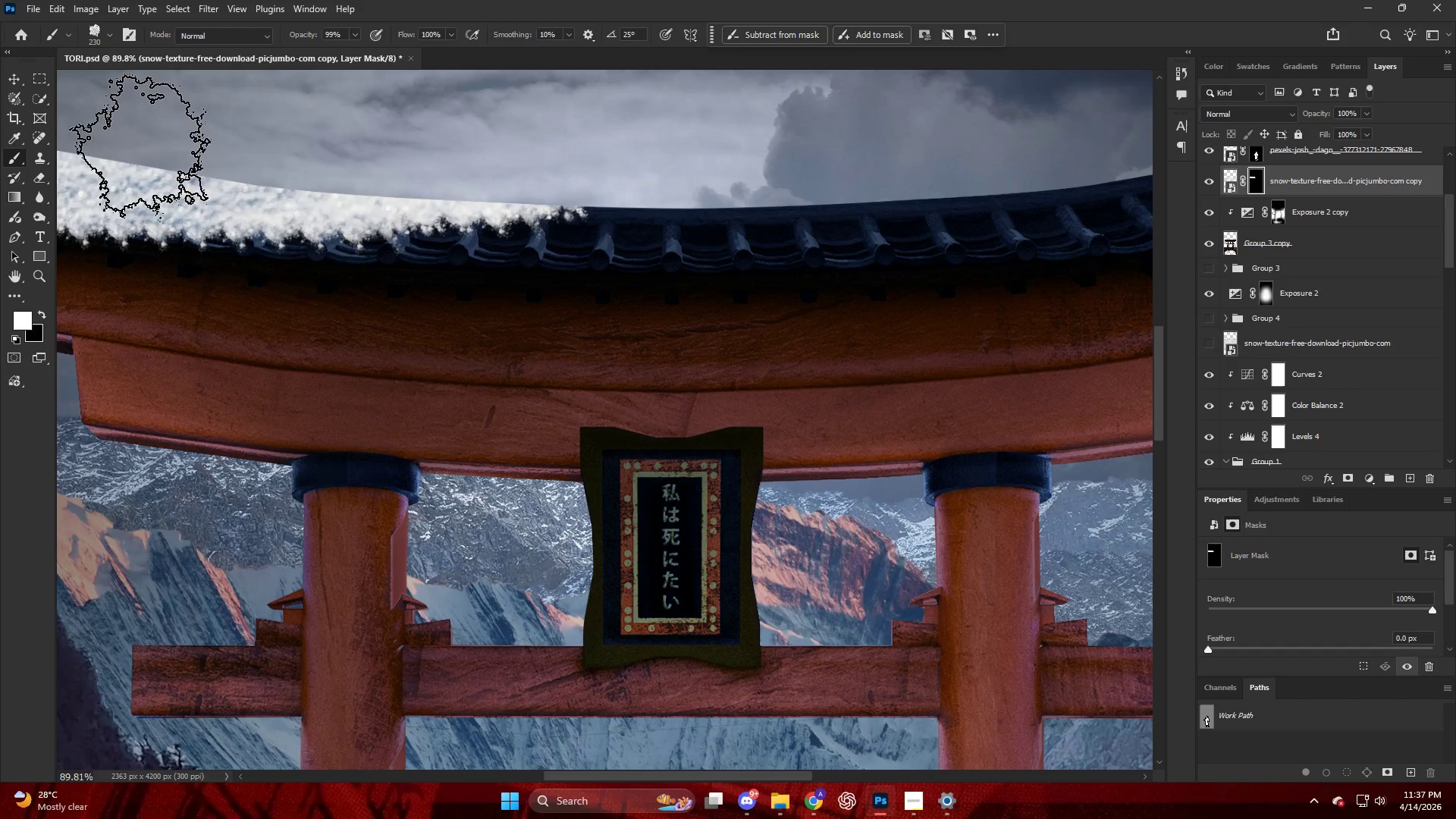 
left_click_drag(start_coordinate=[145, 147], to_coordinate=[563, 193])
 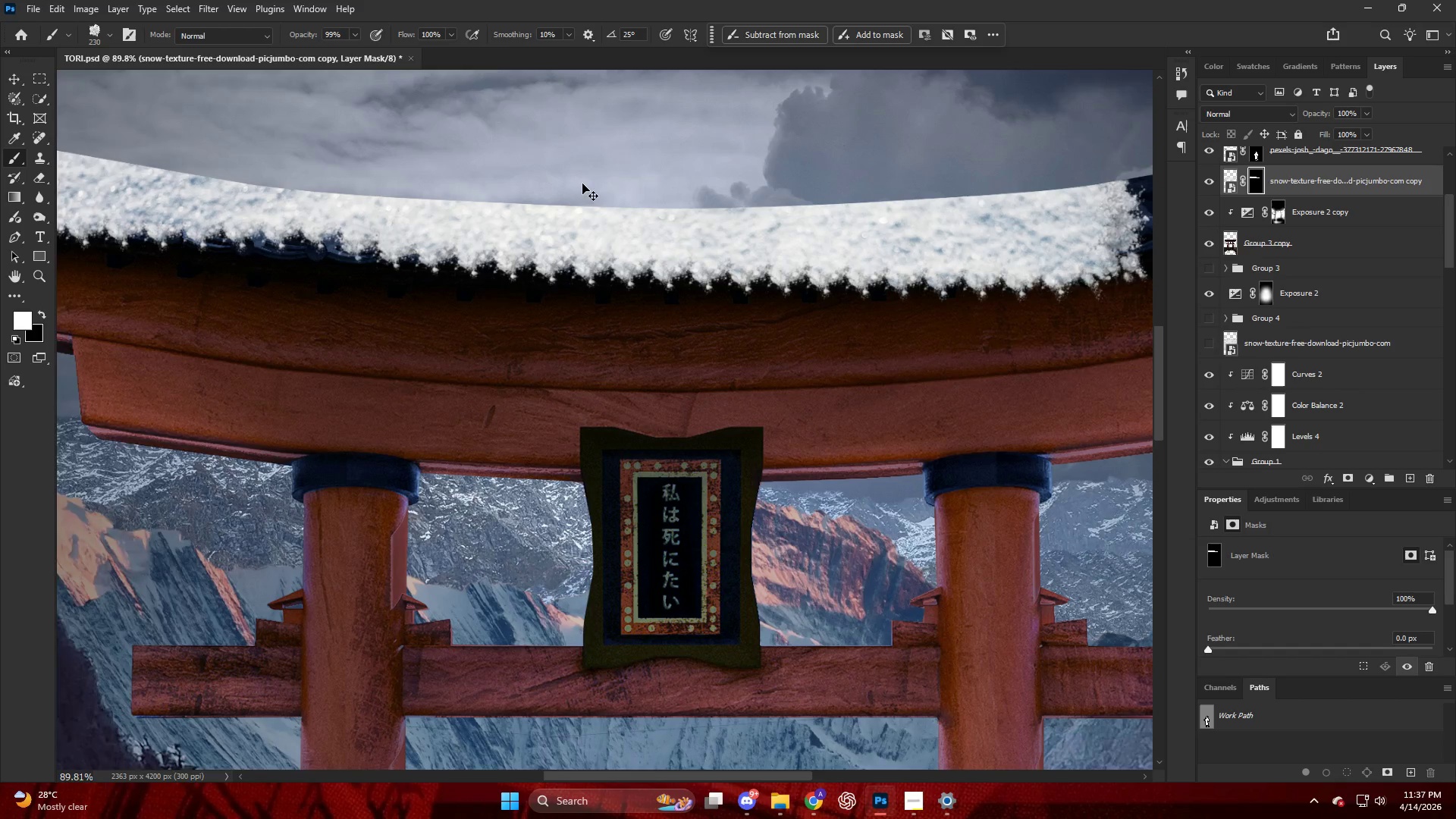 
scroll: coordinate [237, 154], scroll_direction: down, amount: 19.0
 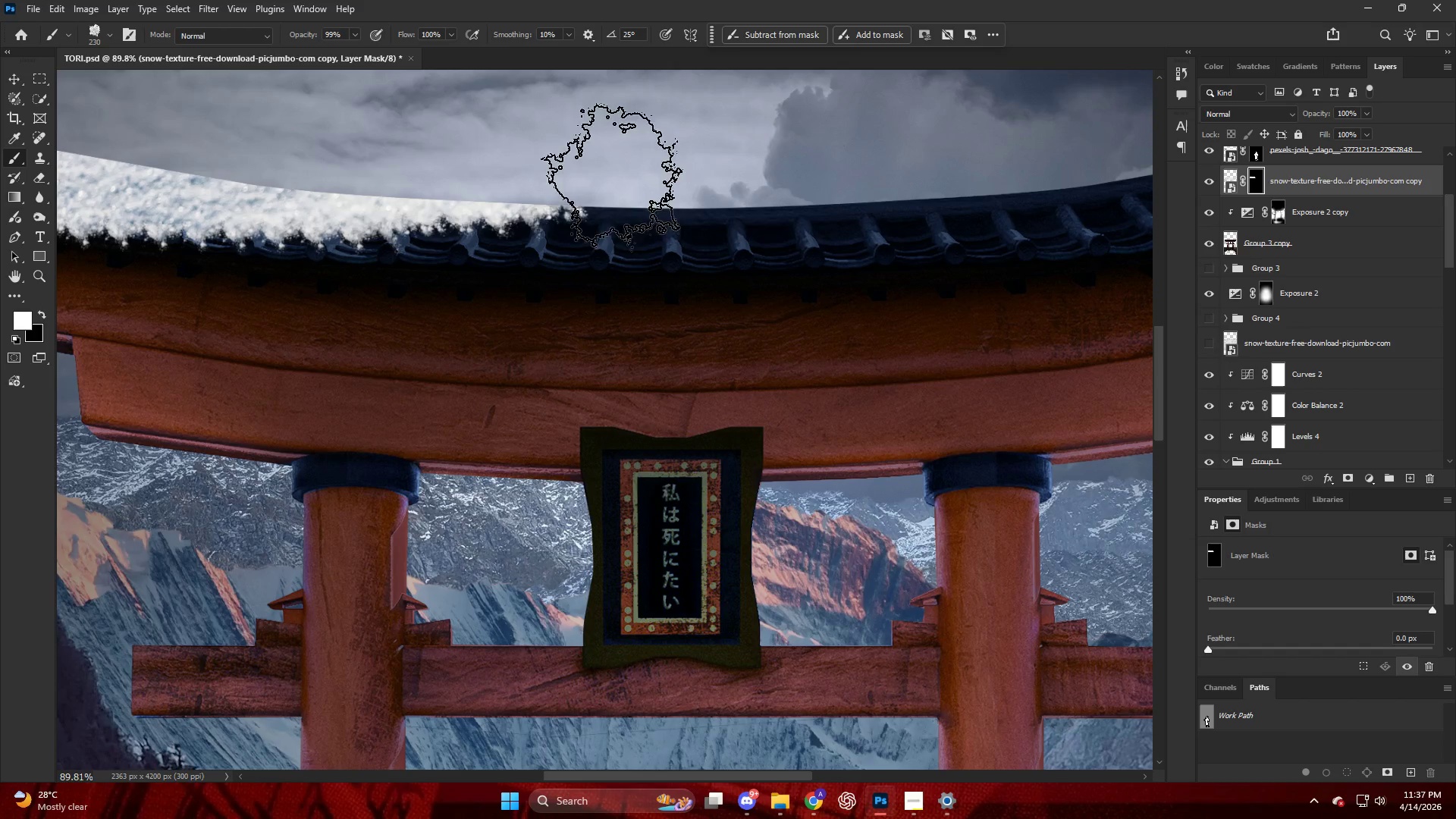 
hold_key(key=ControlLeft, duration=0.98)
 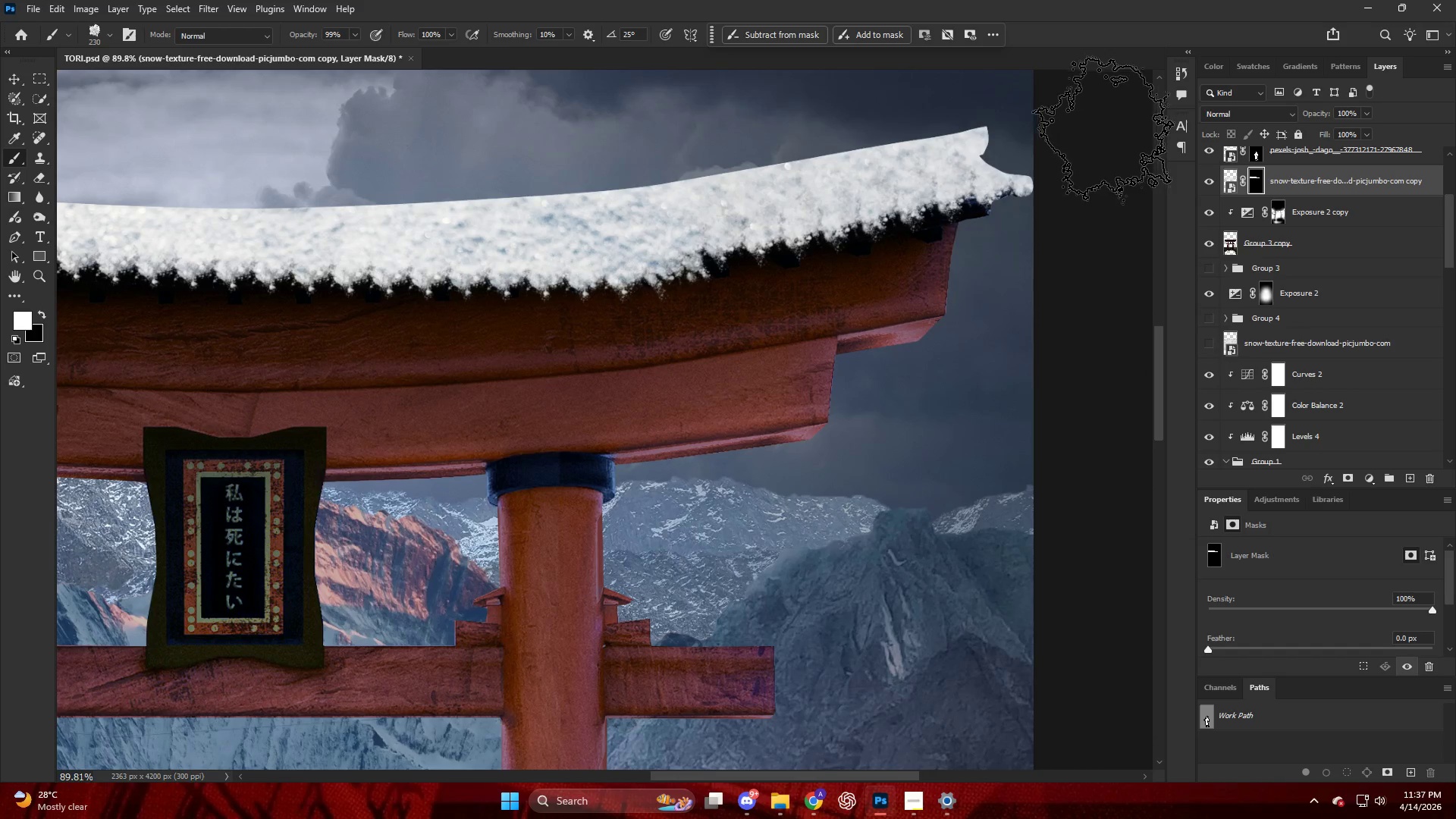 
left_click_drag(start_coordinate=[590, 199], to_coordinate=[1105, 127])
 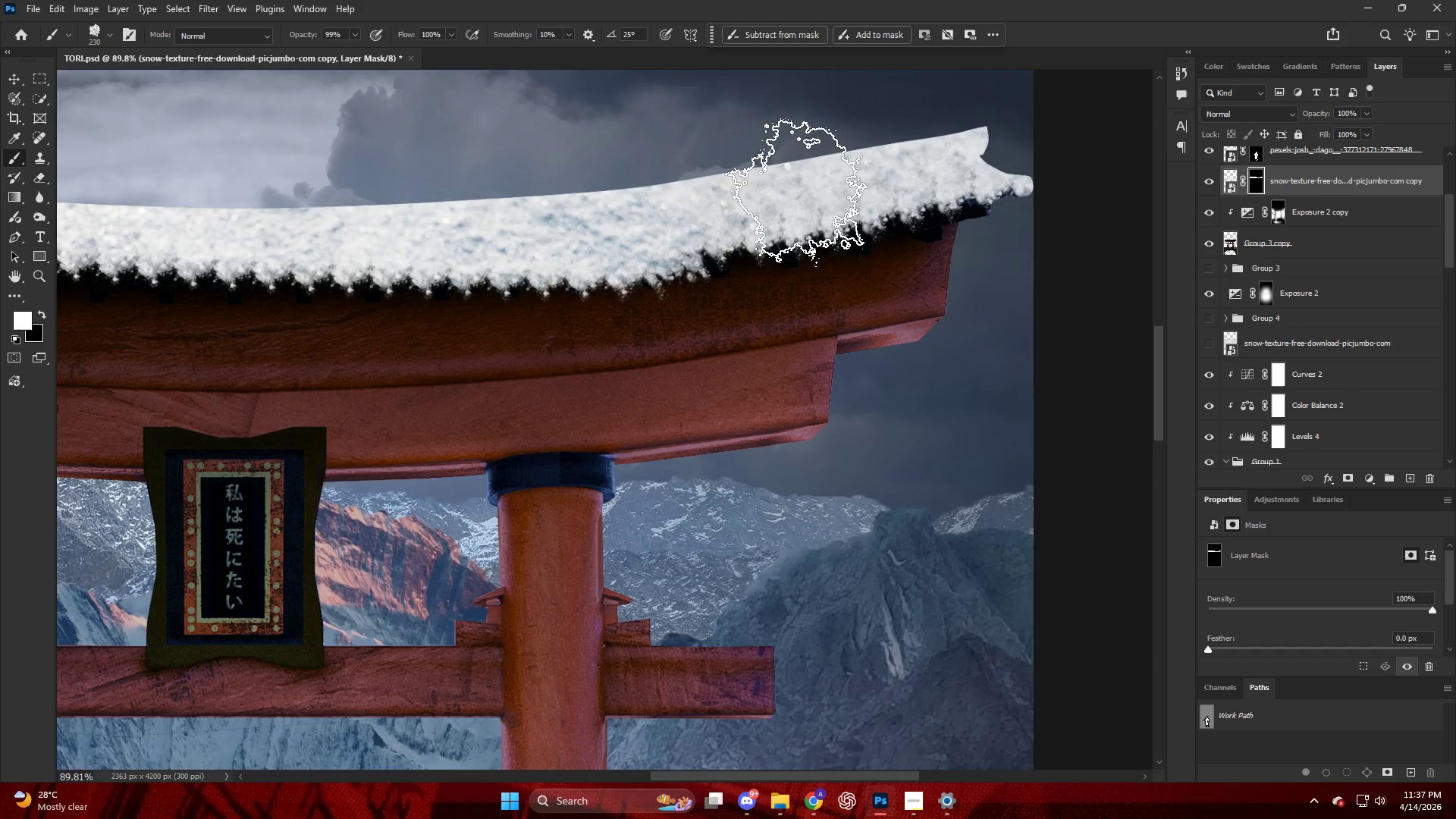 
scroll: coordinate [623, 196], scroll_direction: down, amount: 36.0
 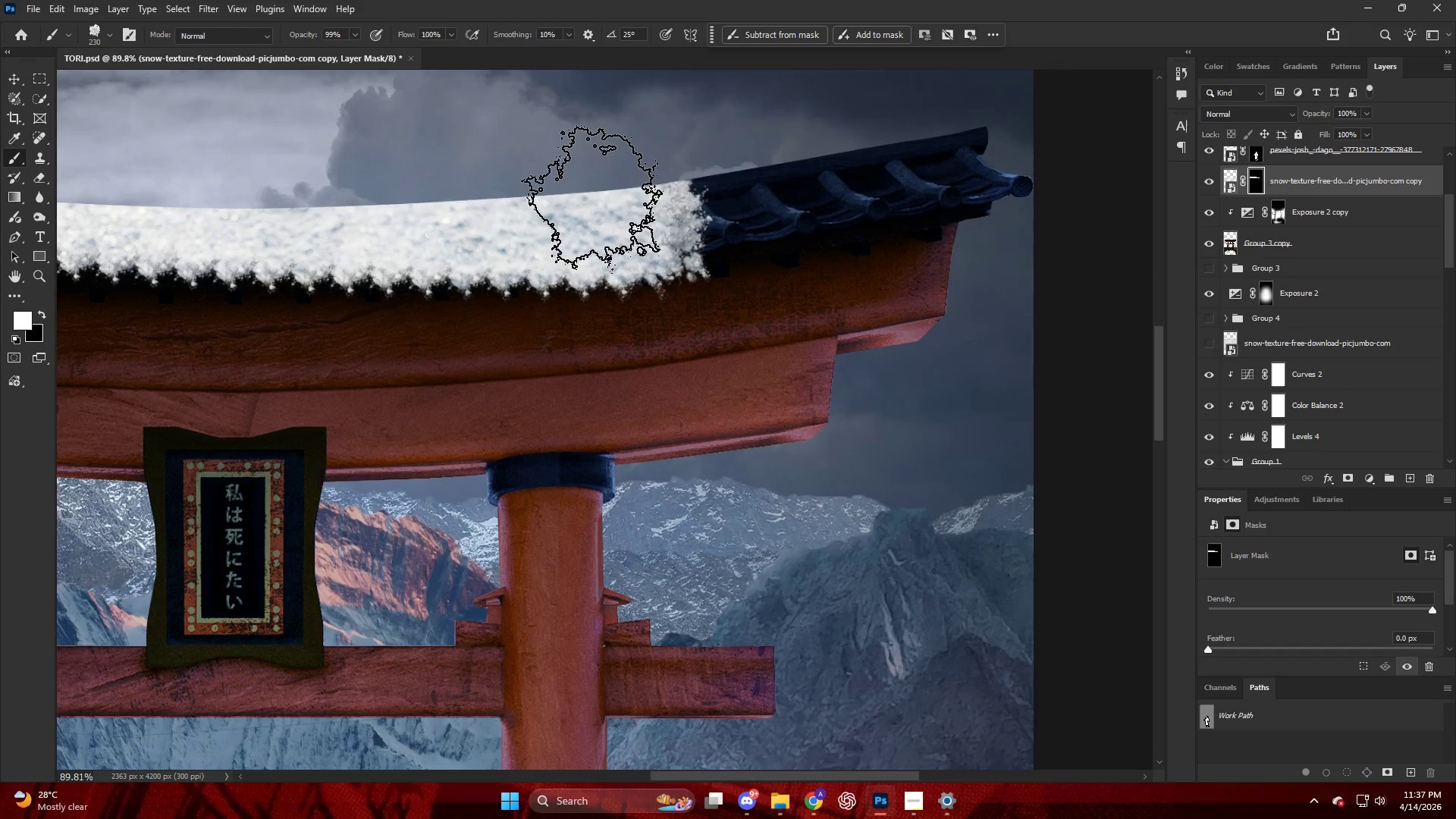 
key(Alt+AltLeft)
 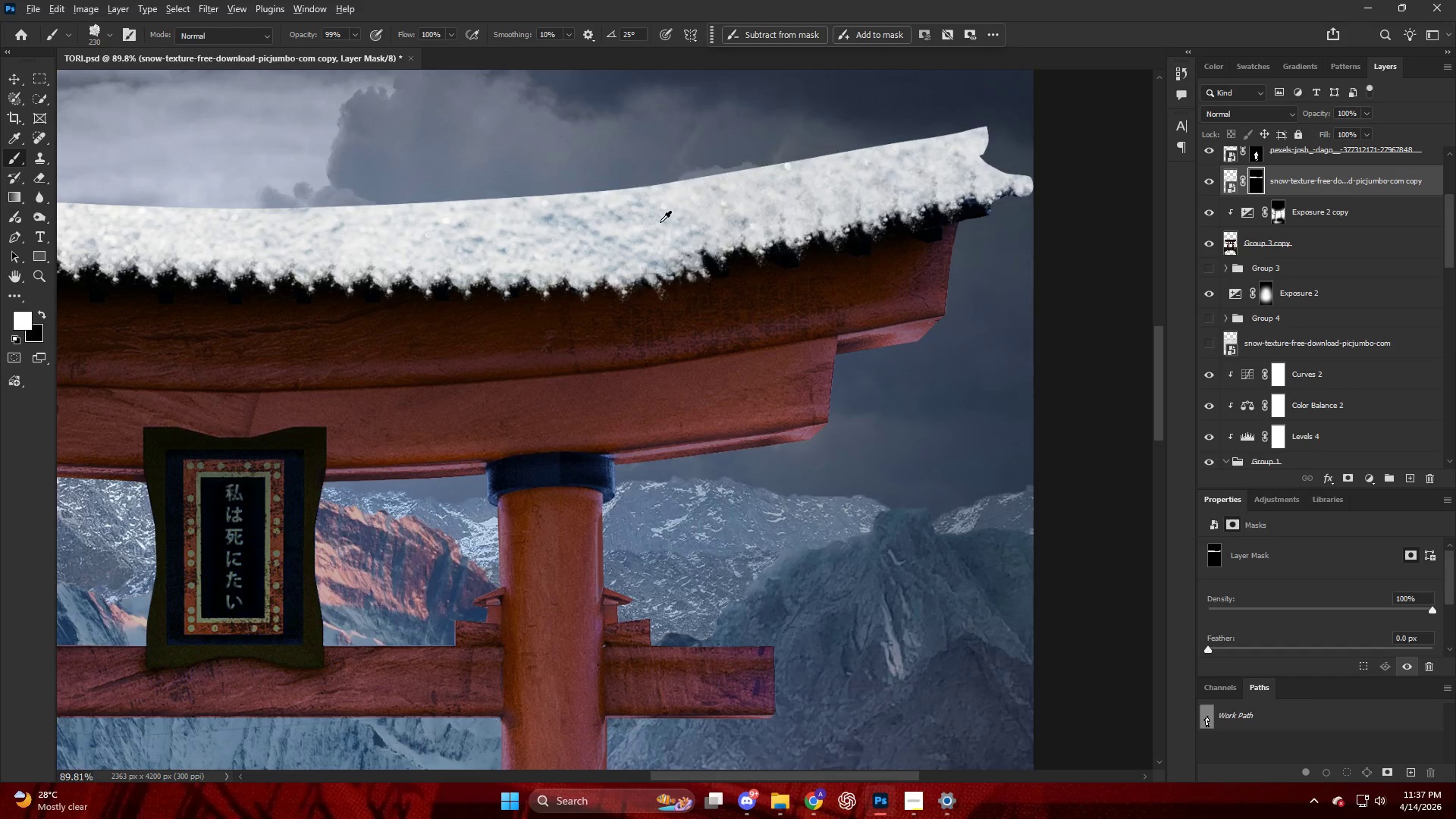 
key(X)
 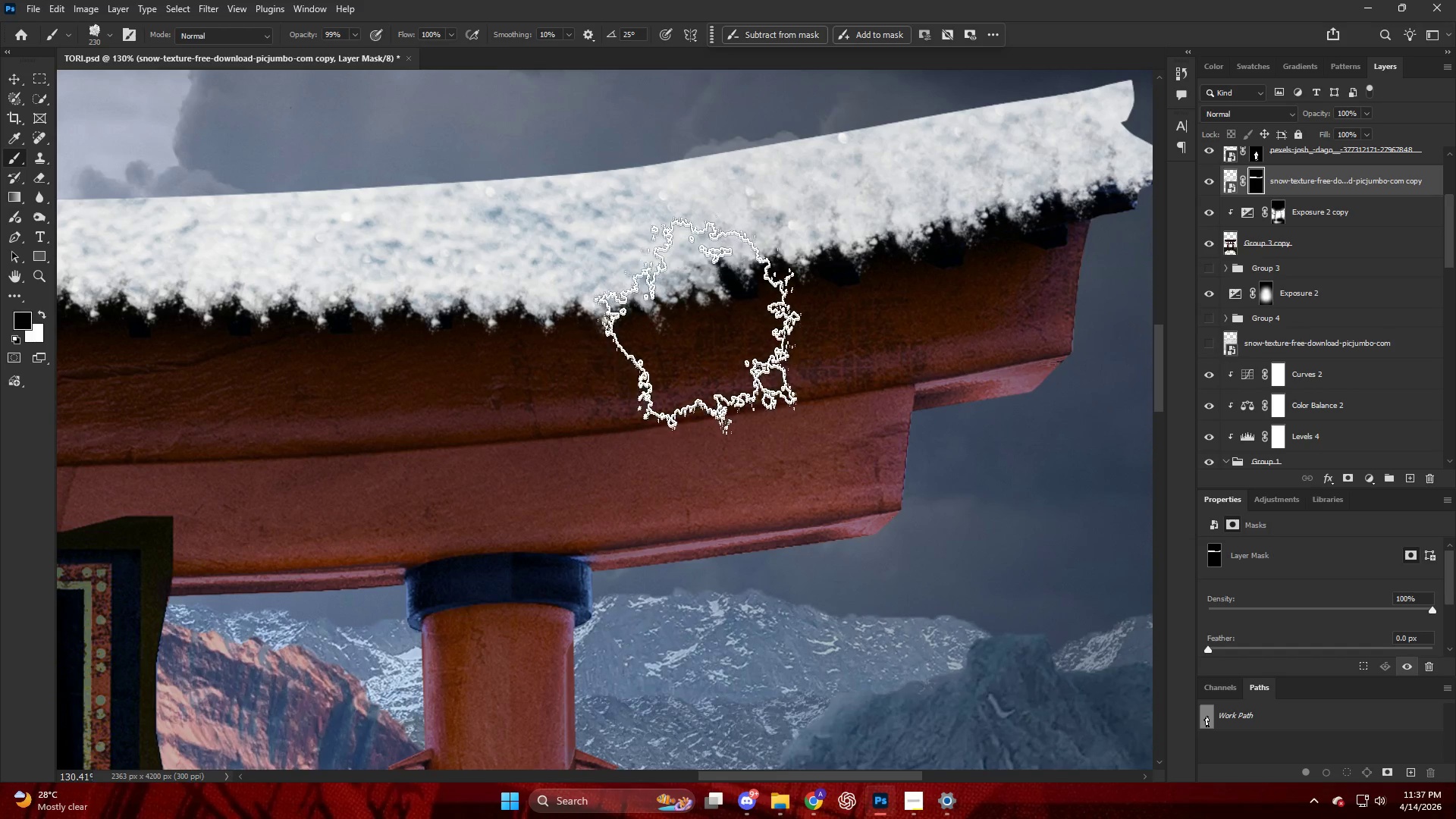 
scroll: coordinate [671, 229], scroll_direction: up, amount: 4.0
 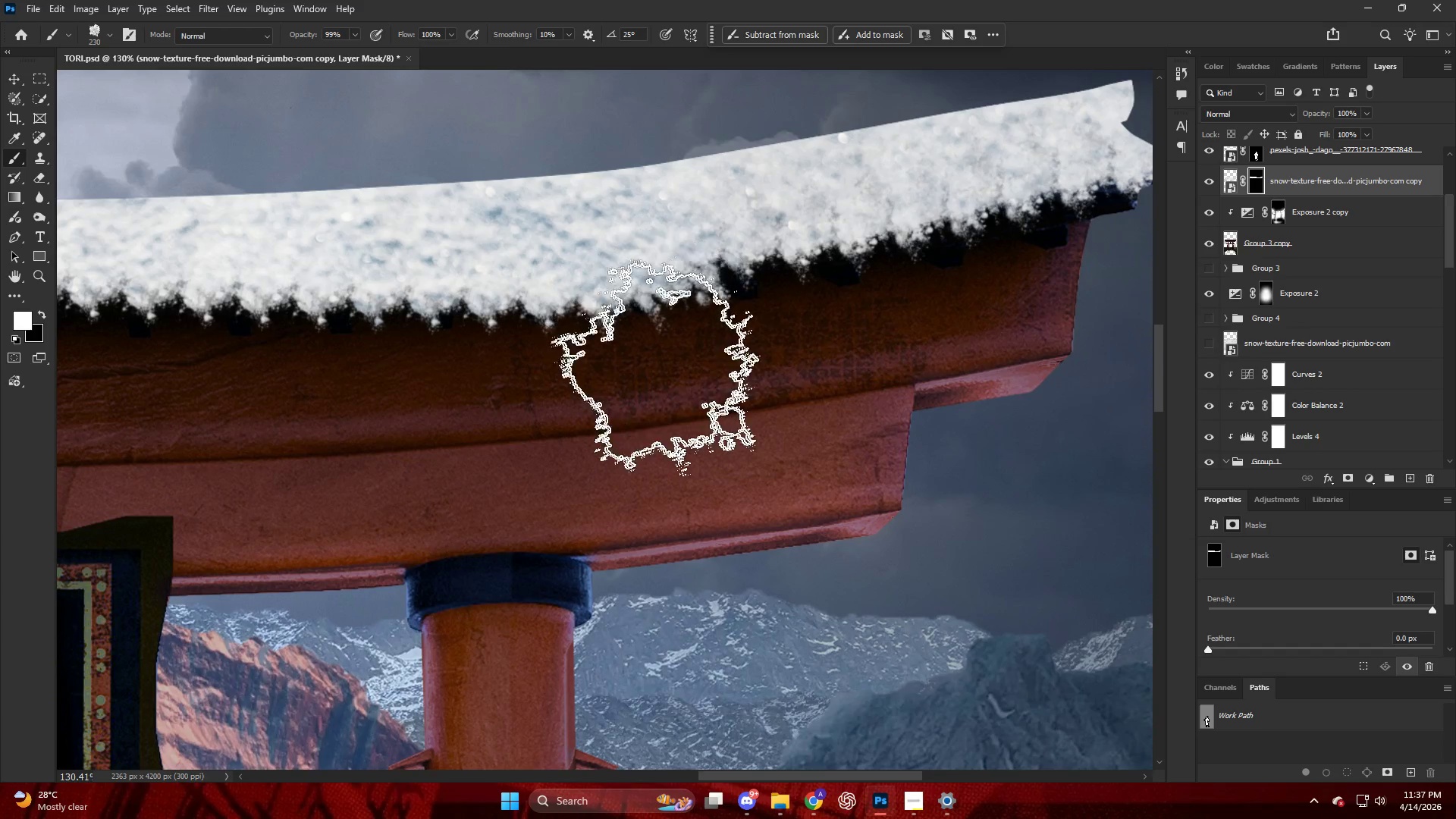 
left_click_drag(start_coordinate=[704, 324], to_coordinate=[1013, 253])
 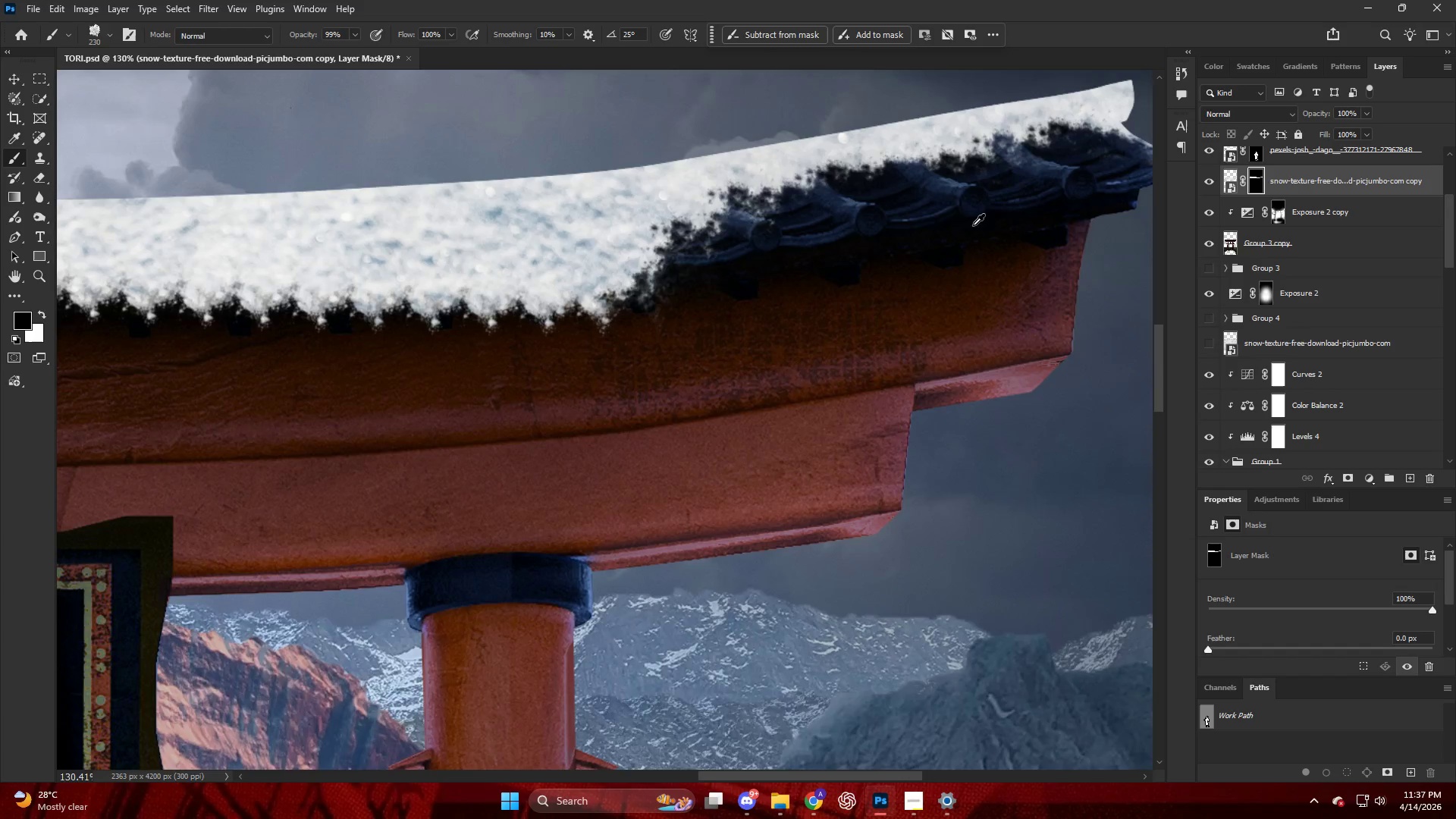 
hold_key(key=AltLeft, duration=0.39)
 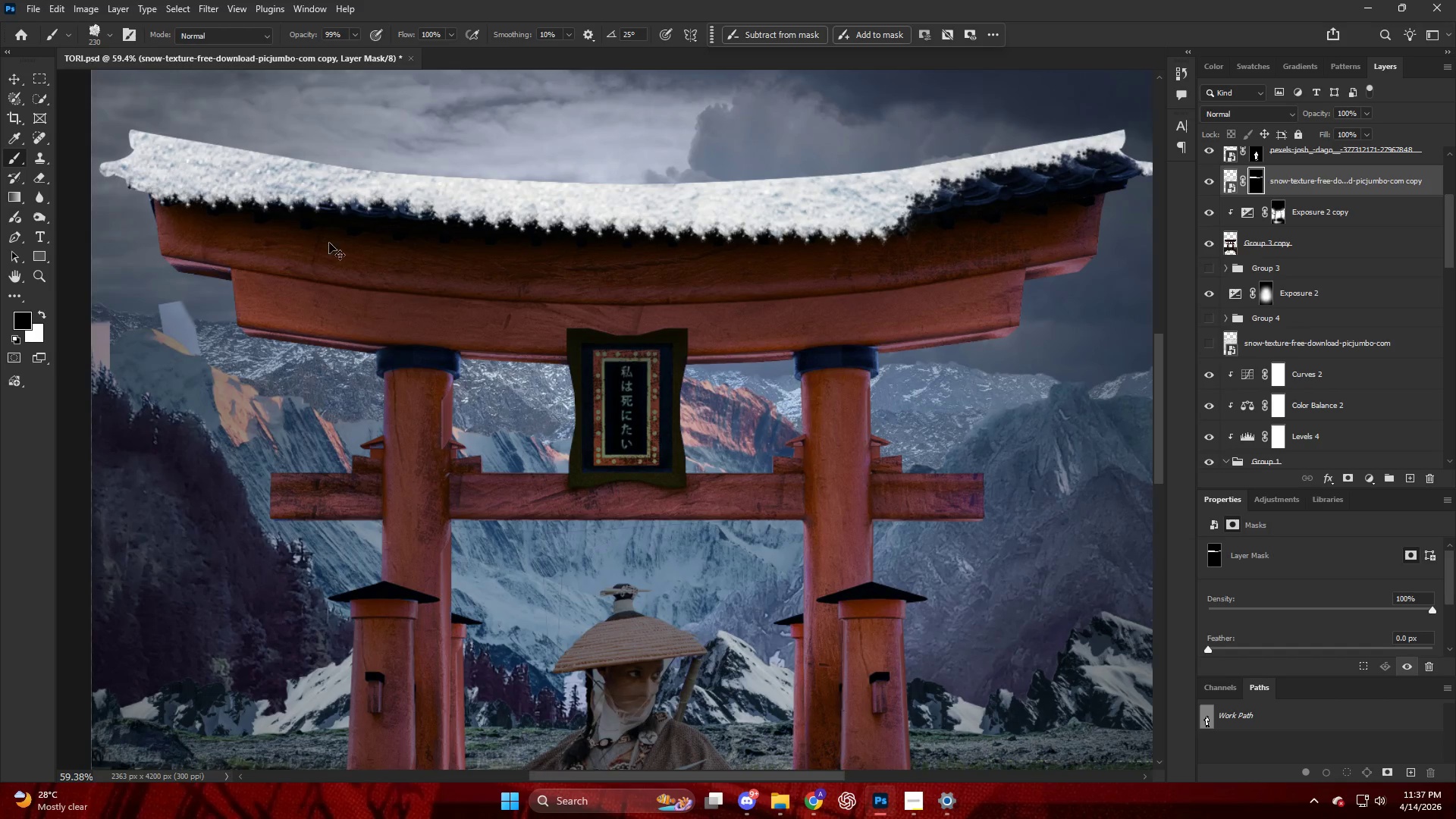 
hold_key(key=ControlLeft, duration=0.39)
 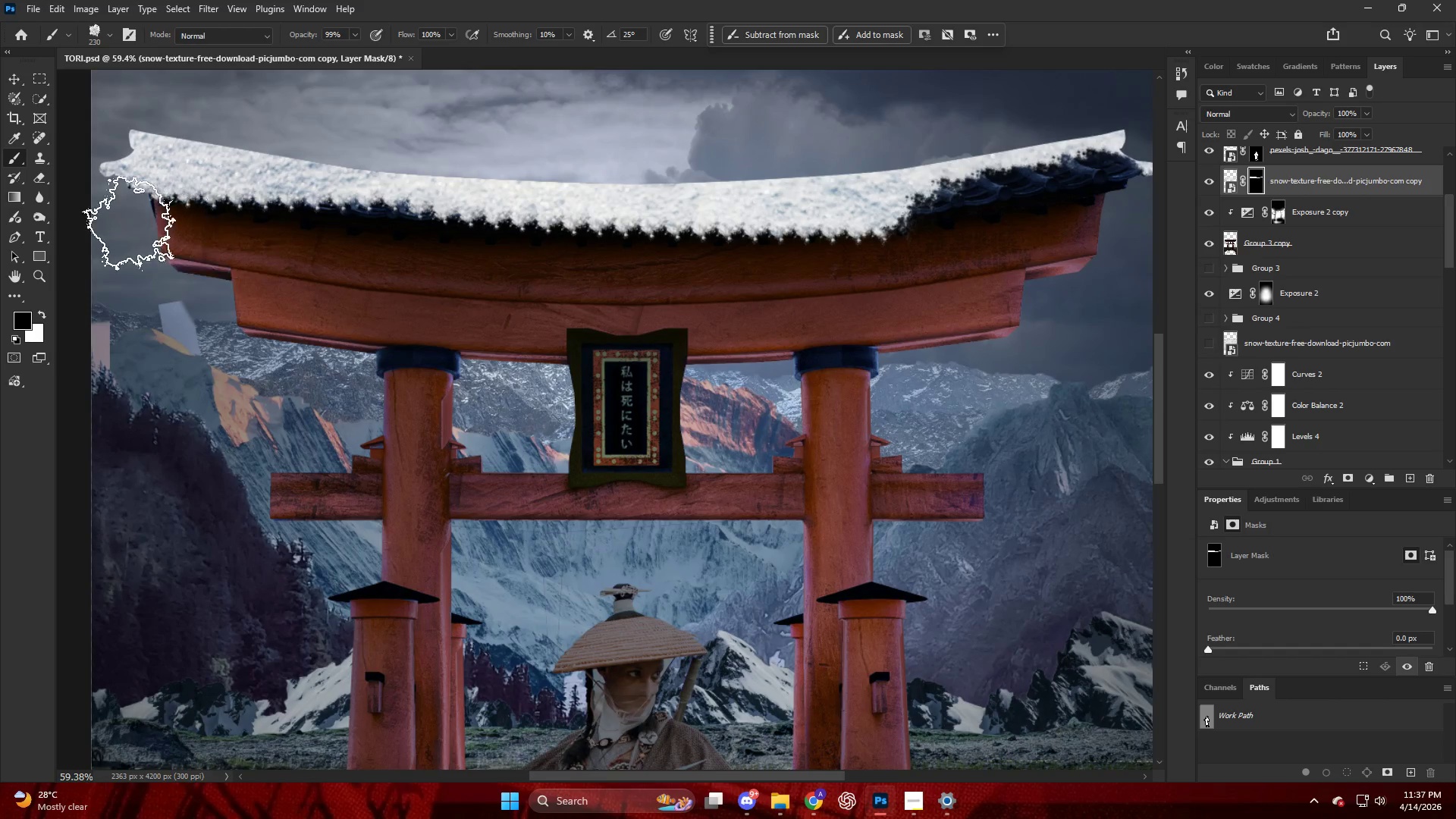 
left_click_drag(start_coordinate=[121, 216], to_coordinate=[136, 193])
 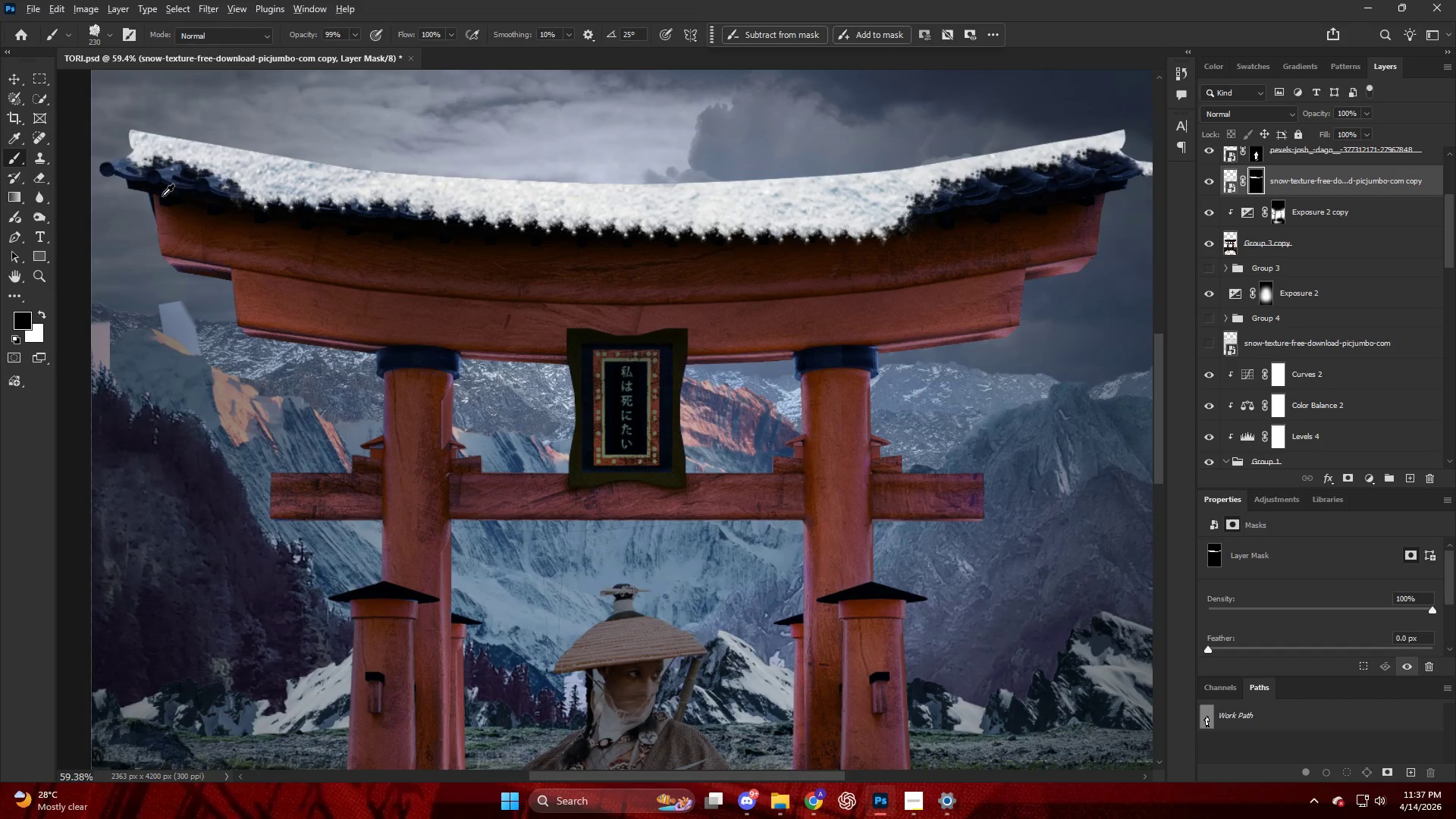 
scroll: coordinate [374, 255], scroll_direction: down, amount: 1.0
 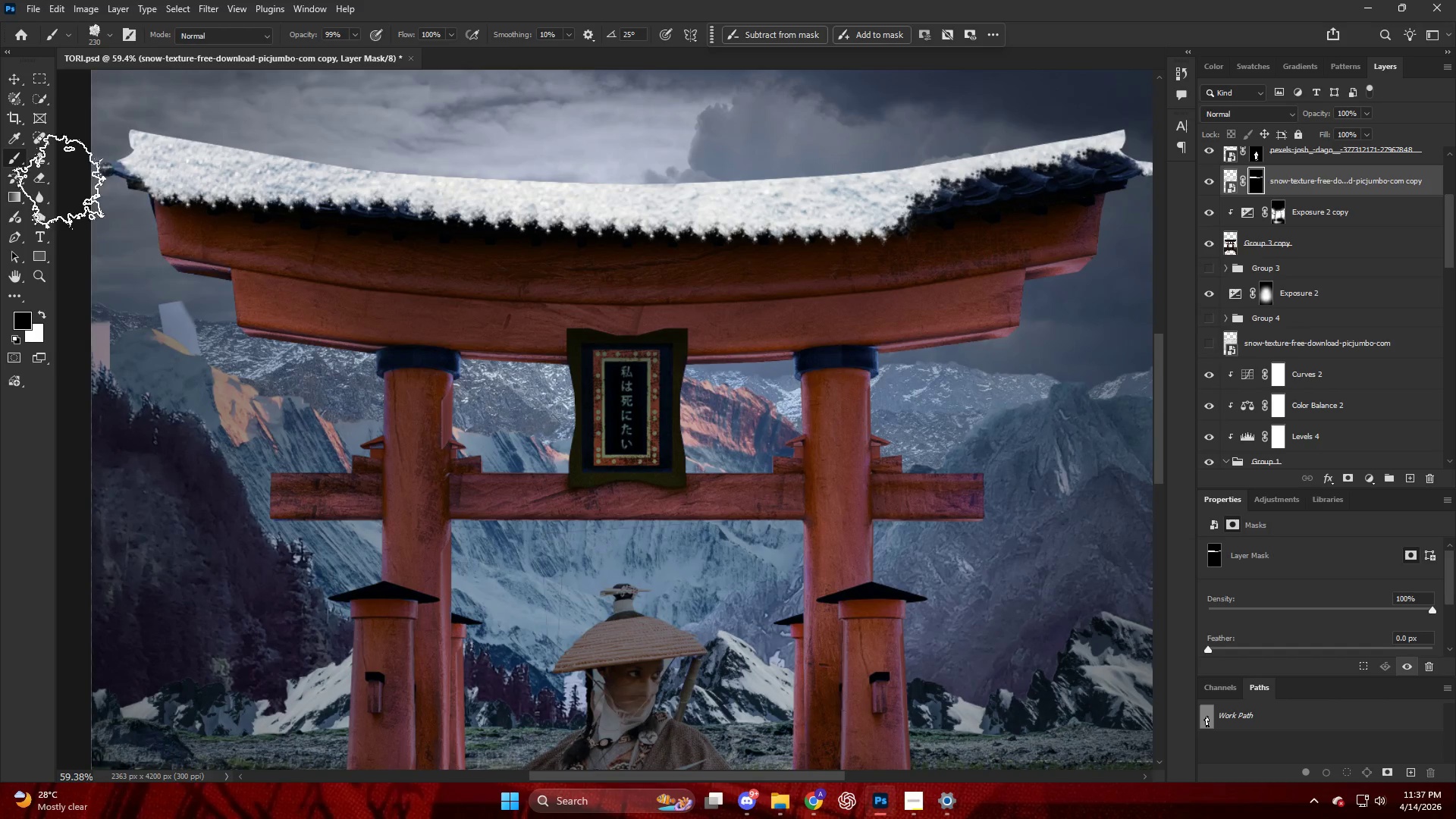 
hold_key(key=AltLeft, duration=0.55)
 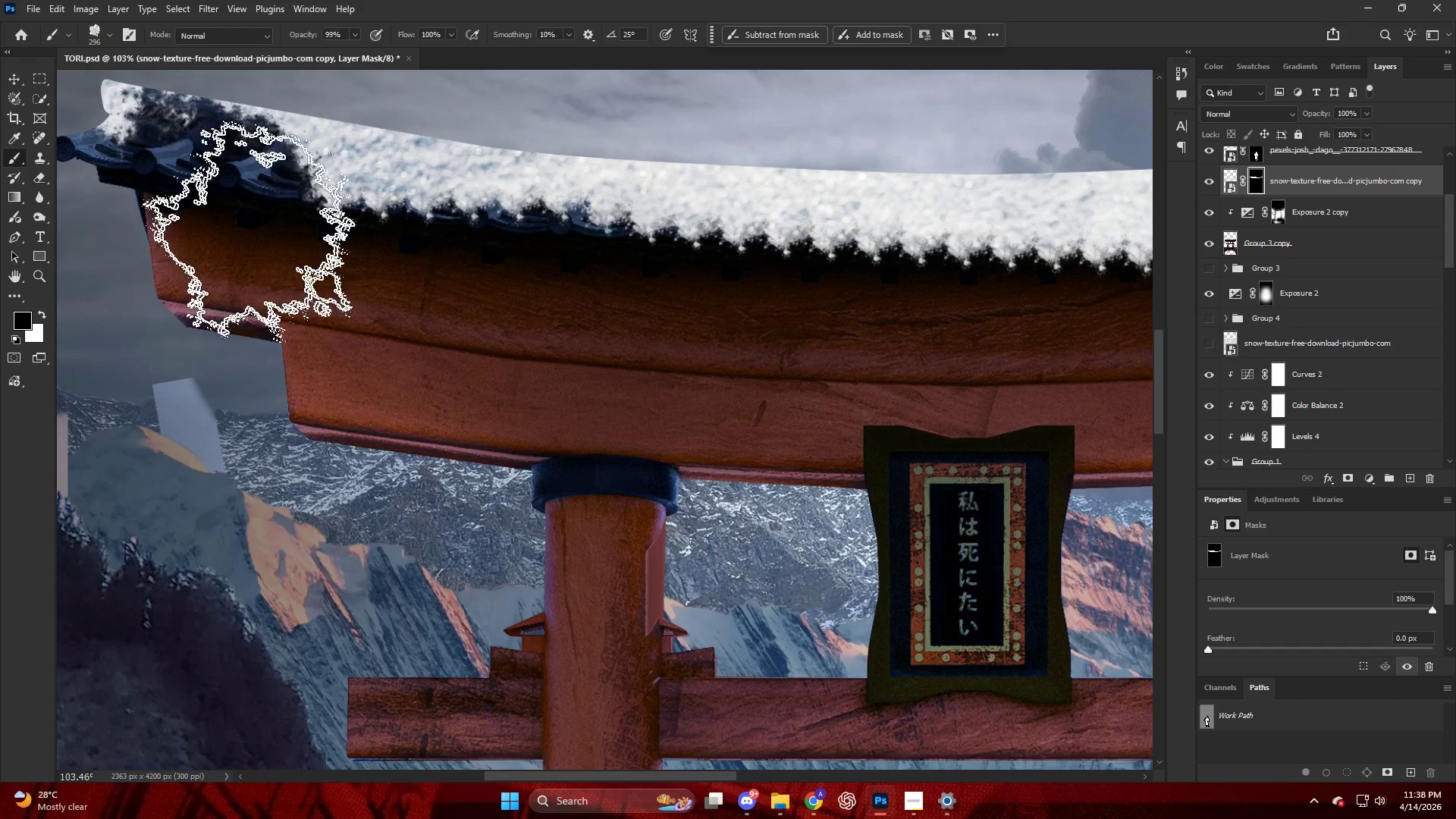 
left_click_drag(start_coordinate=[176, 190], to_coordinate=[1018, 259])
 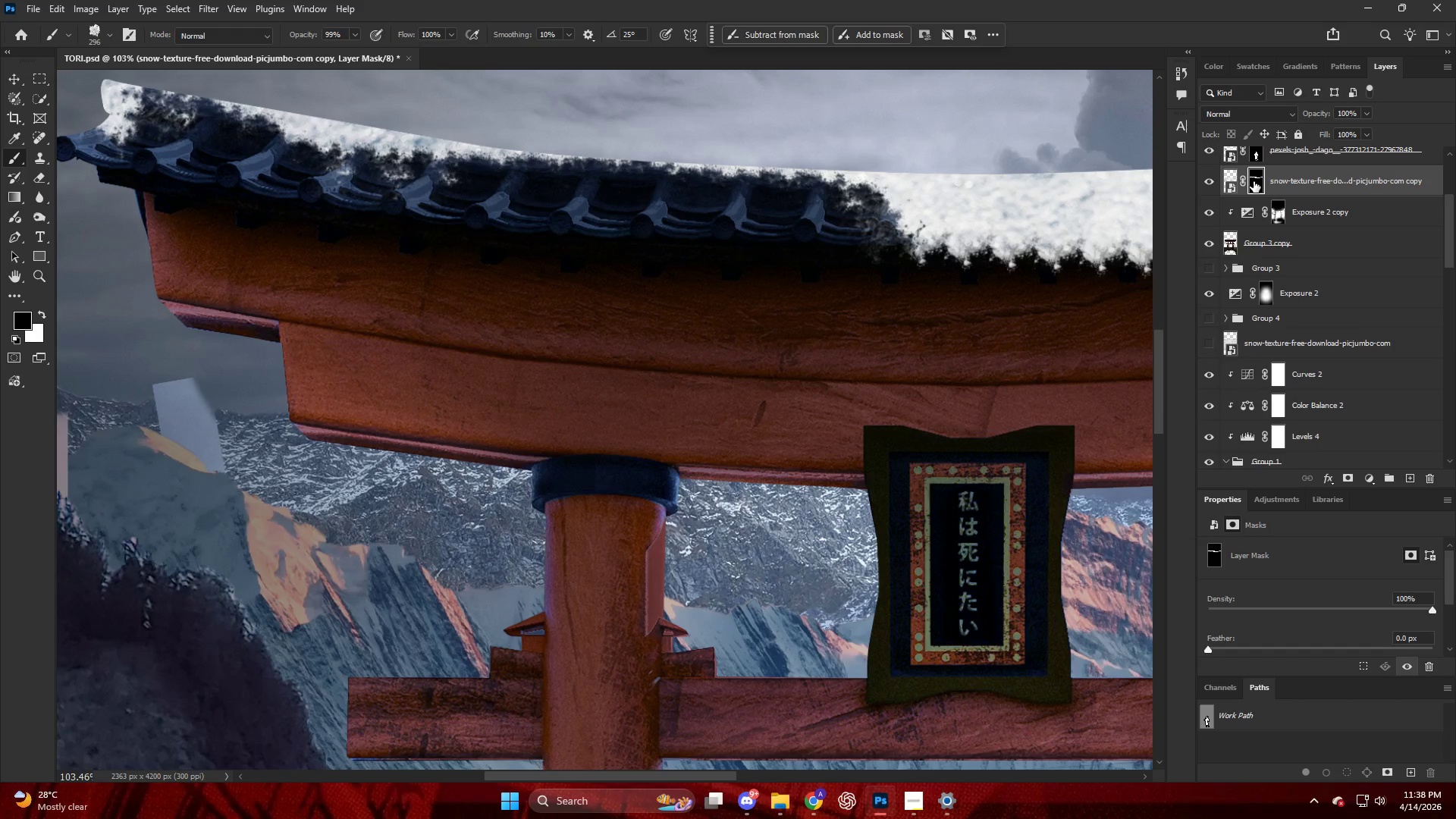 
scroll: coordinate [1260, 185], scroll_direction: up, amount: 8.0
 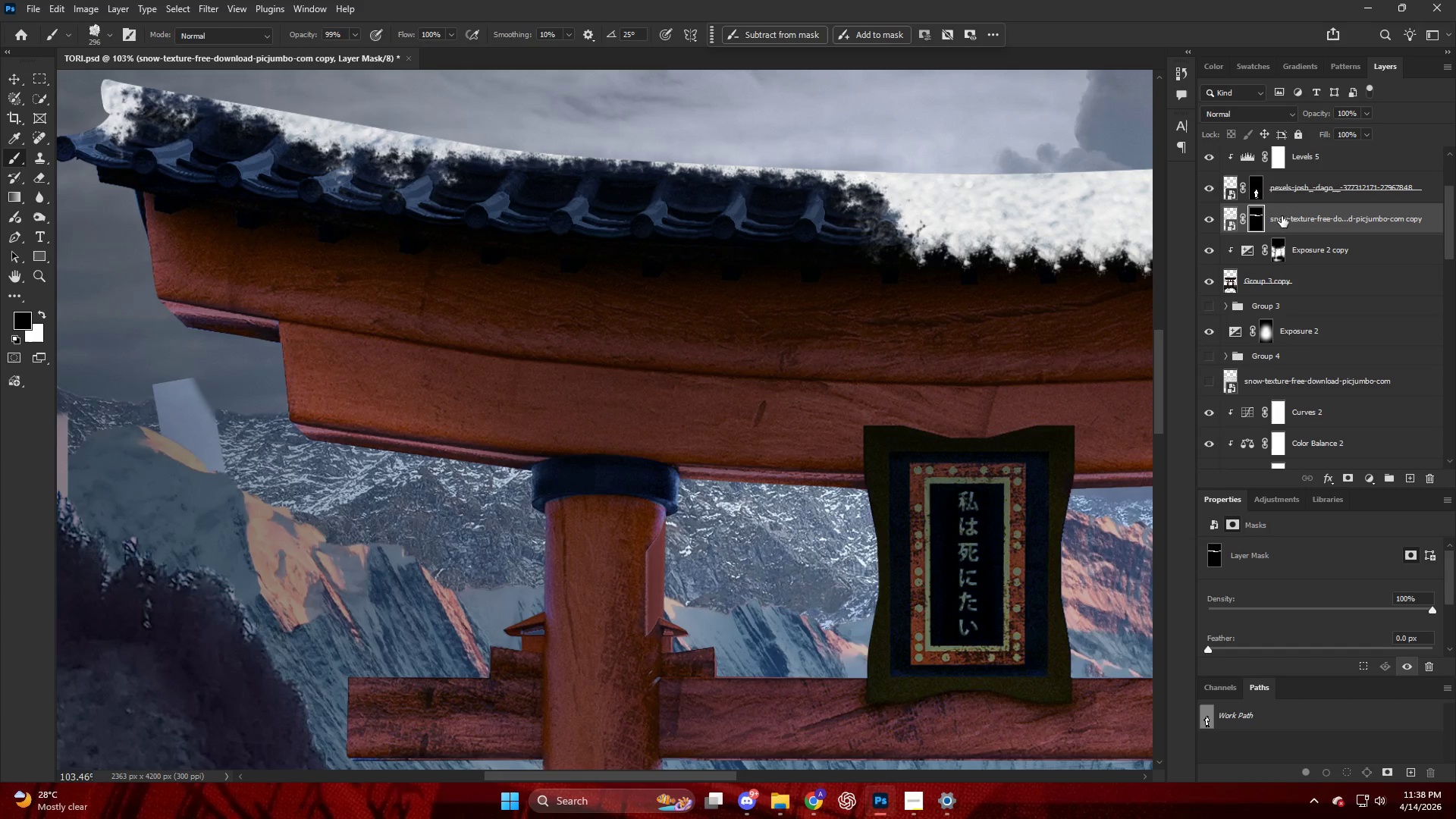 
key(Control+Z)
 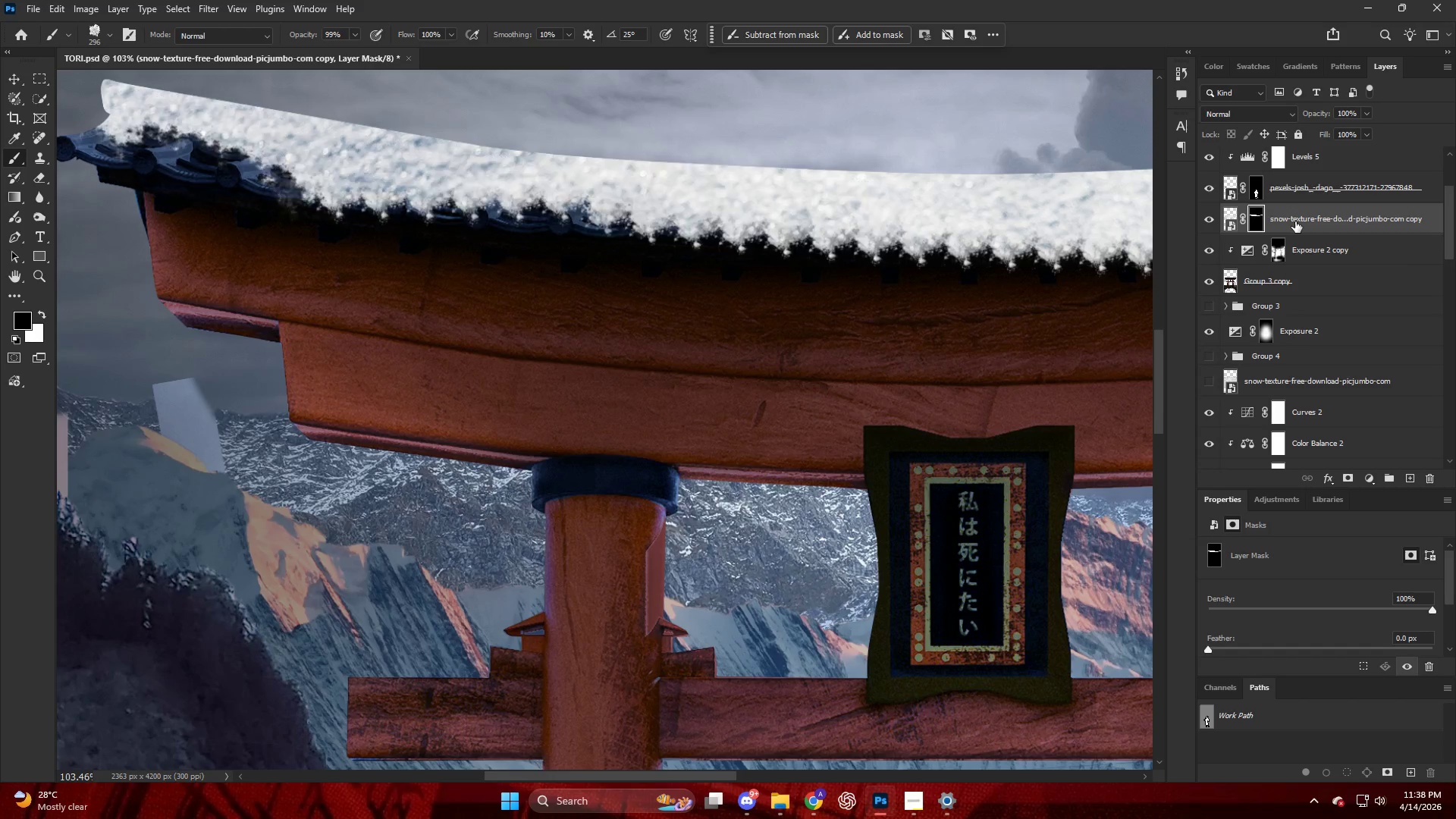 
key(Control+Z)
 